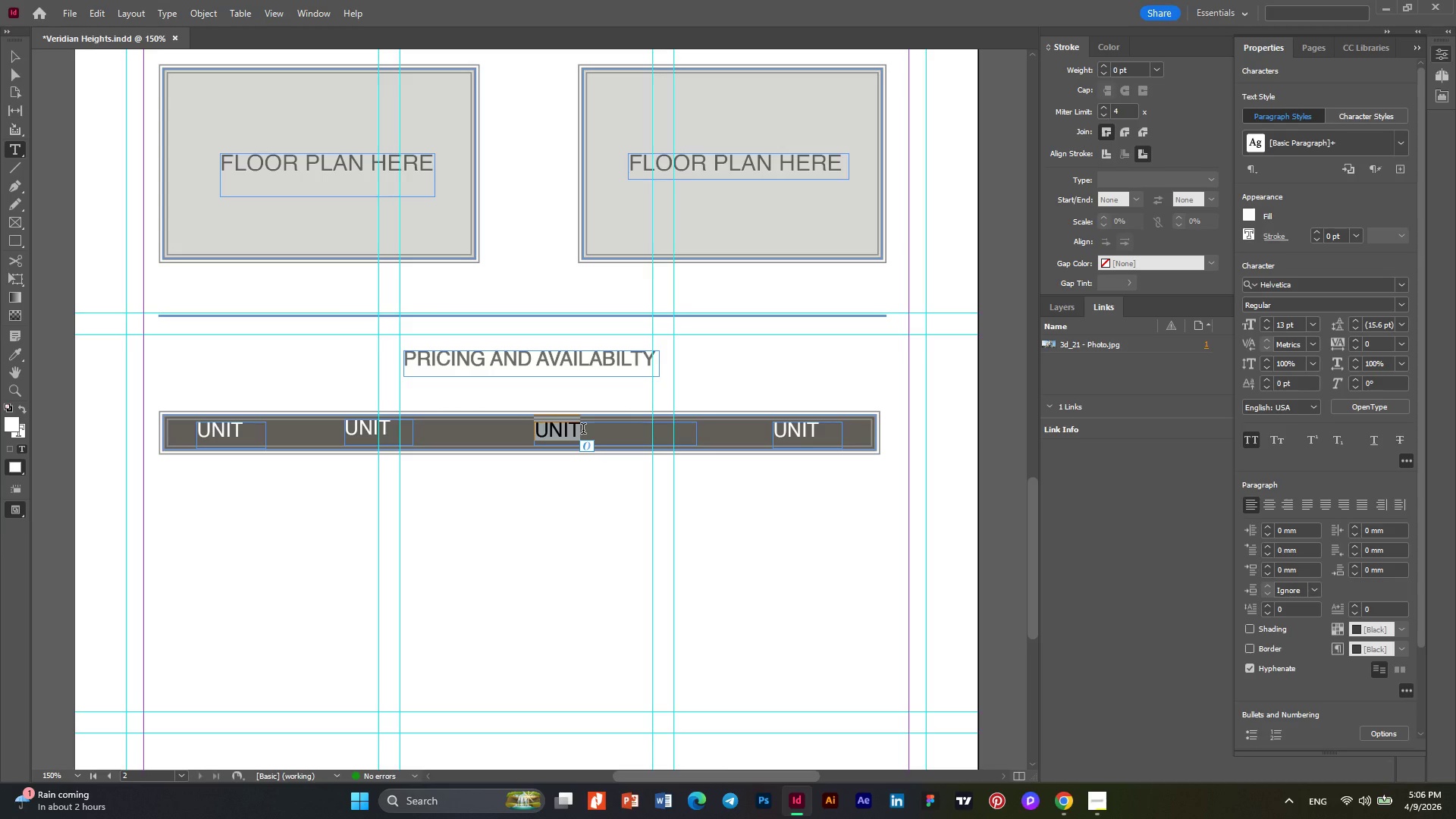 
type(bed/)
 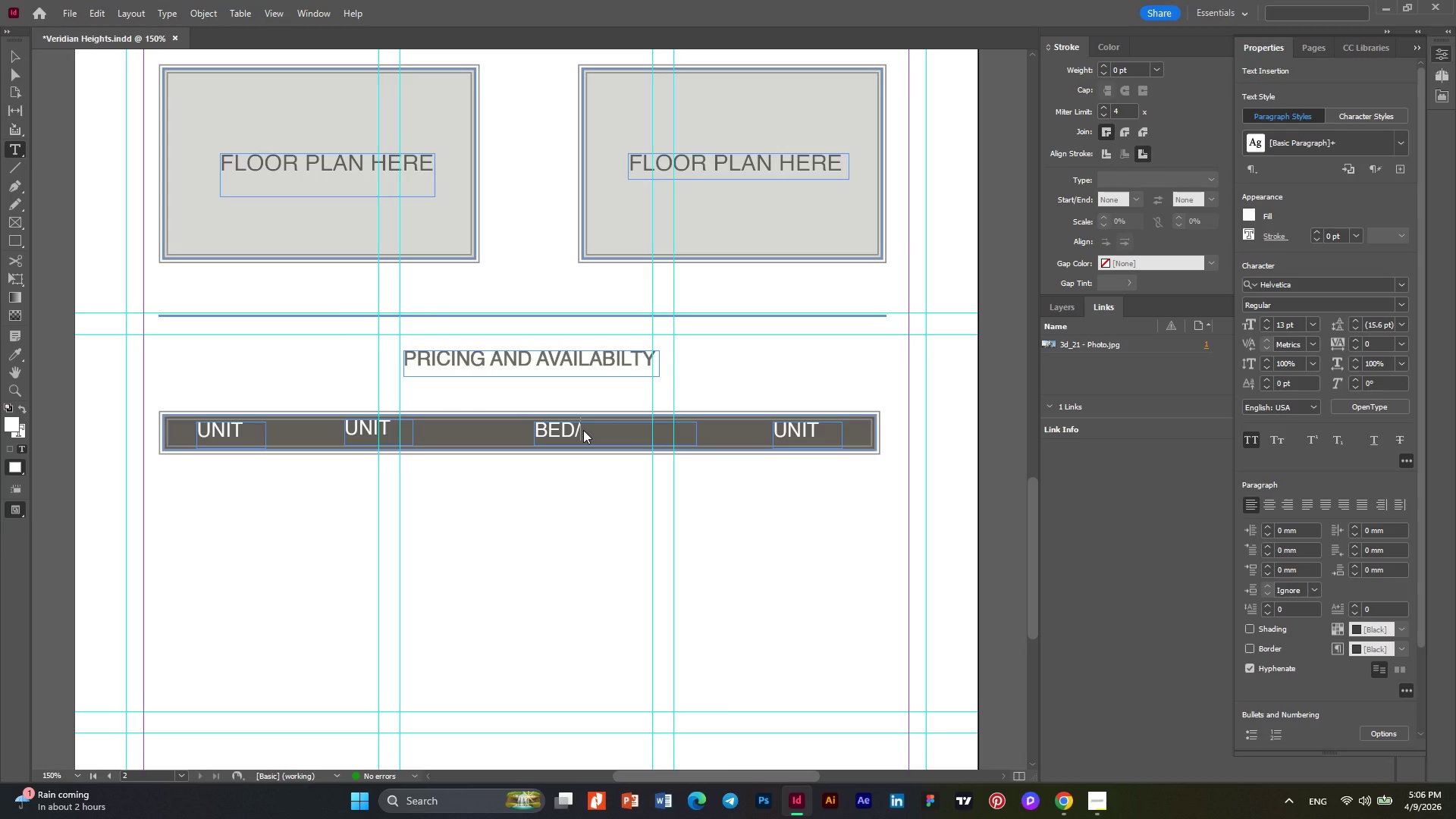 
type(bath)
 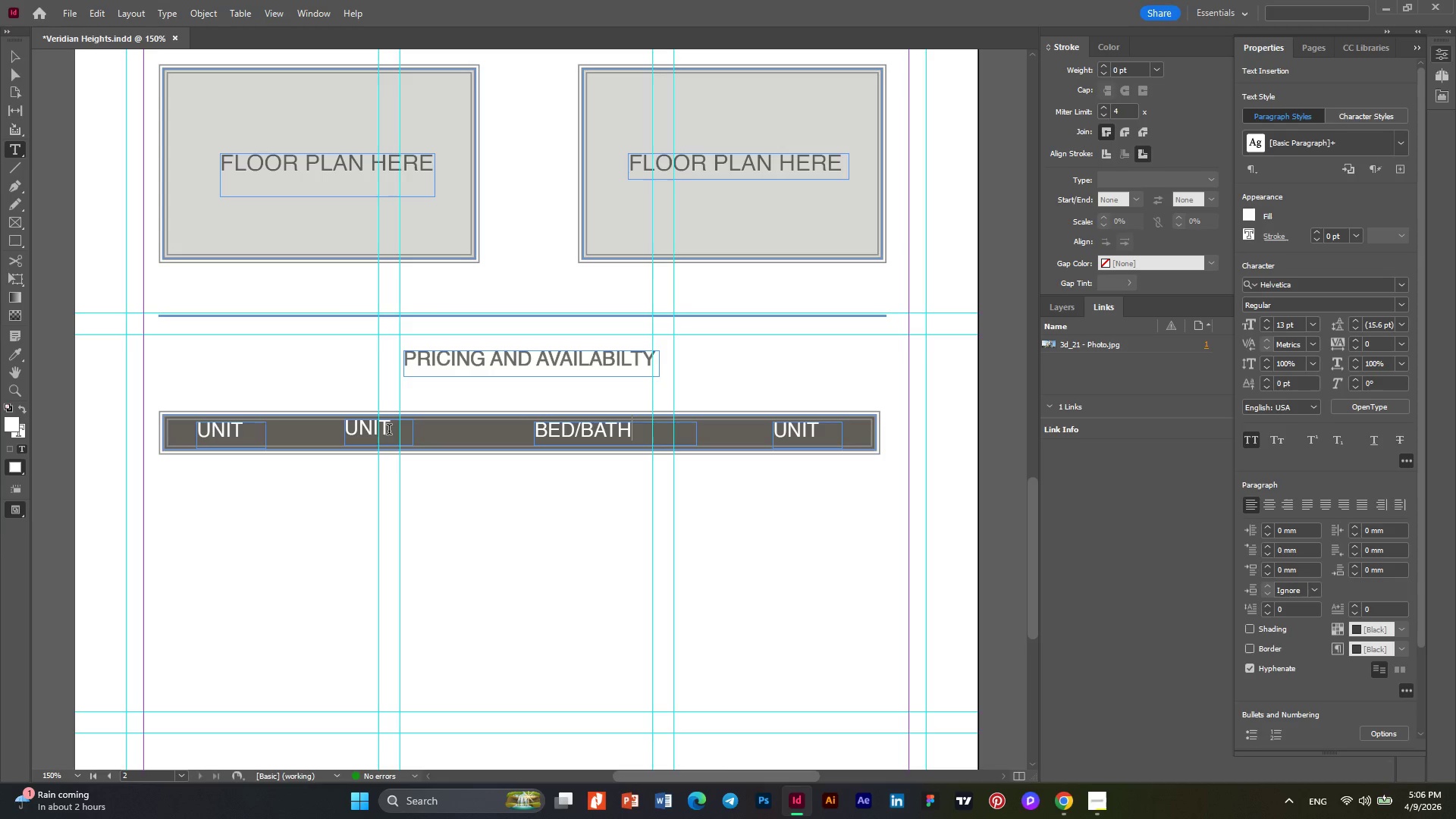 
left_click([389, 431])
 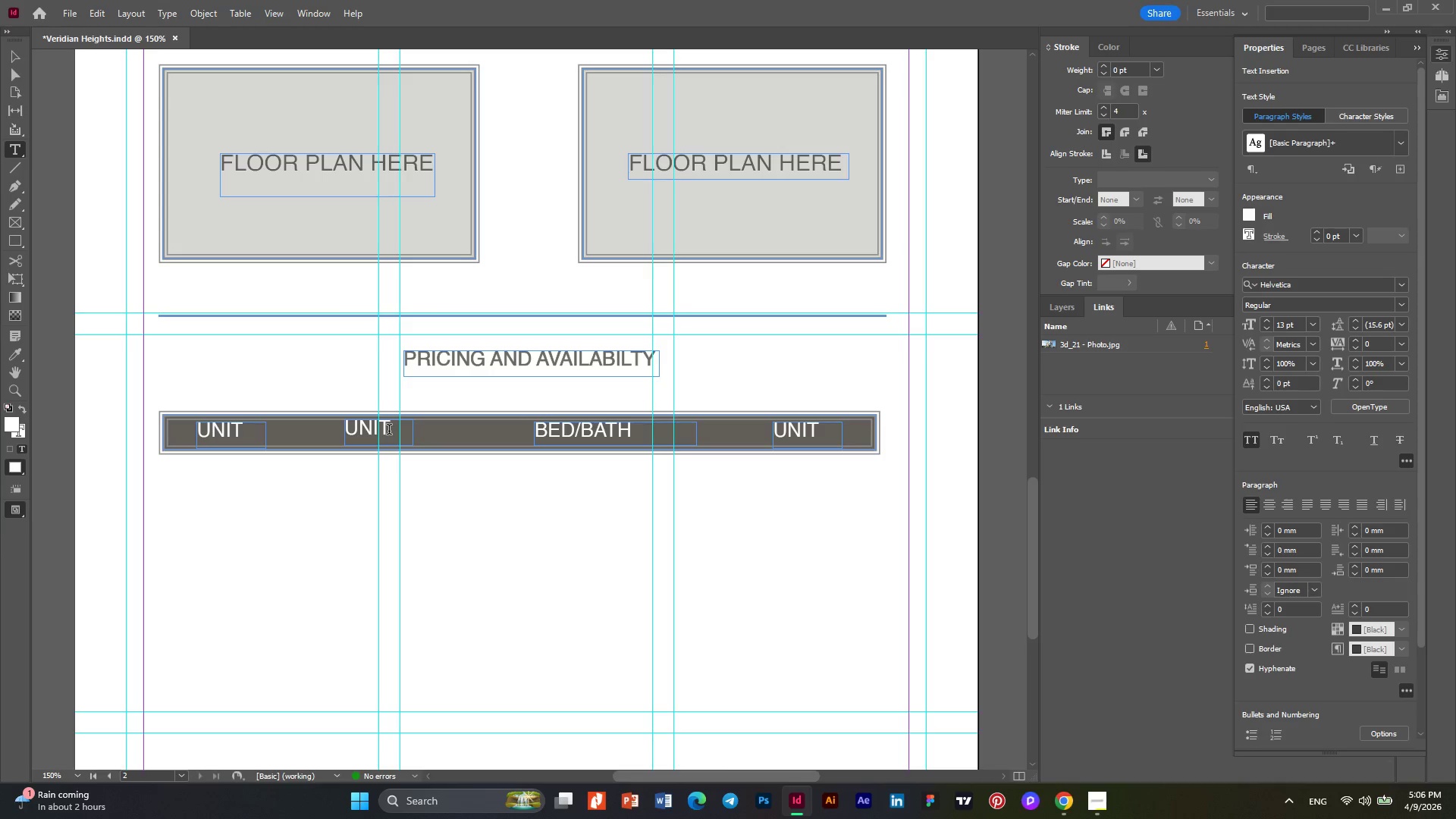 
left_click_drag(start_coordinate=[389, 431], to_coordinate=[297, 429])
 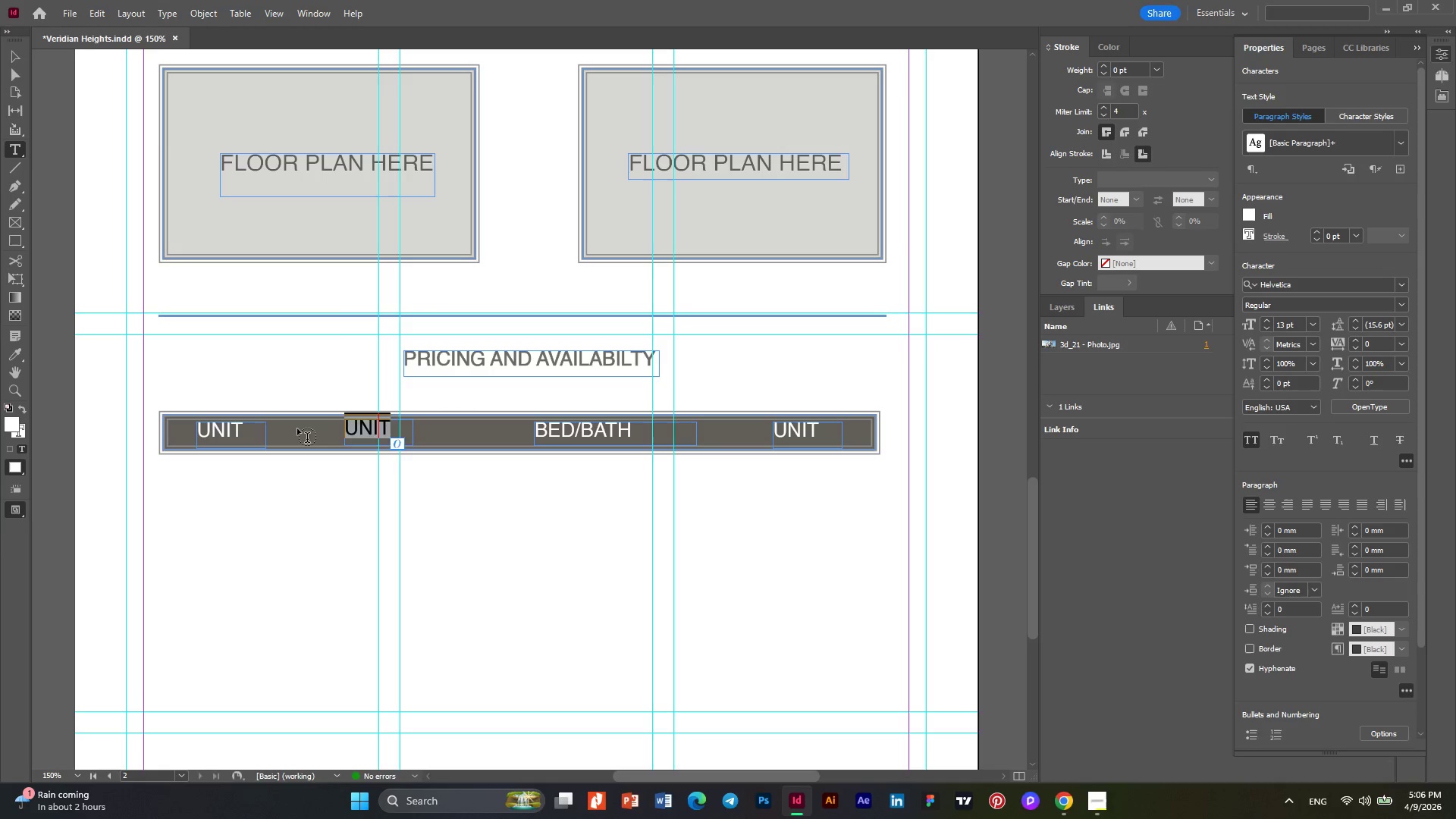 
type(sq ft)
 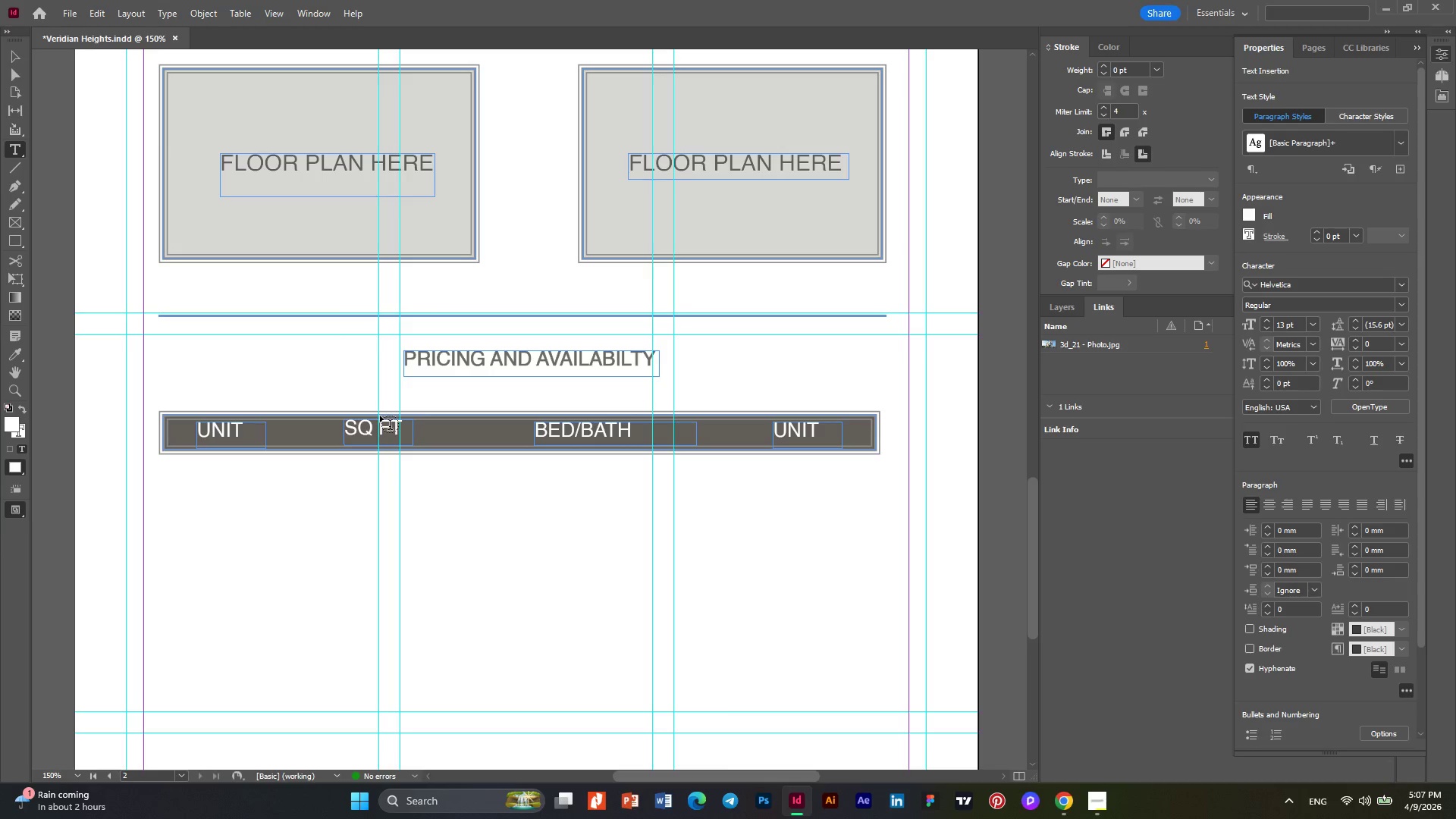 
left_click([371, 432])
 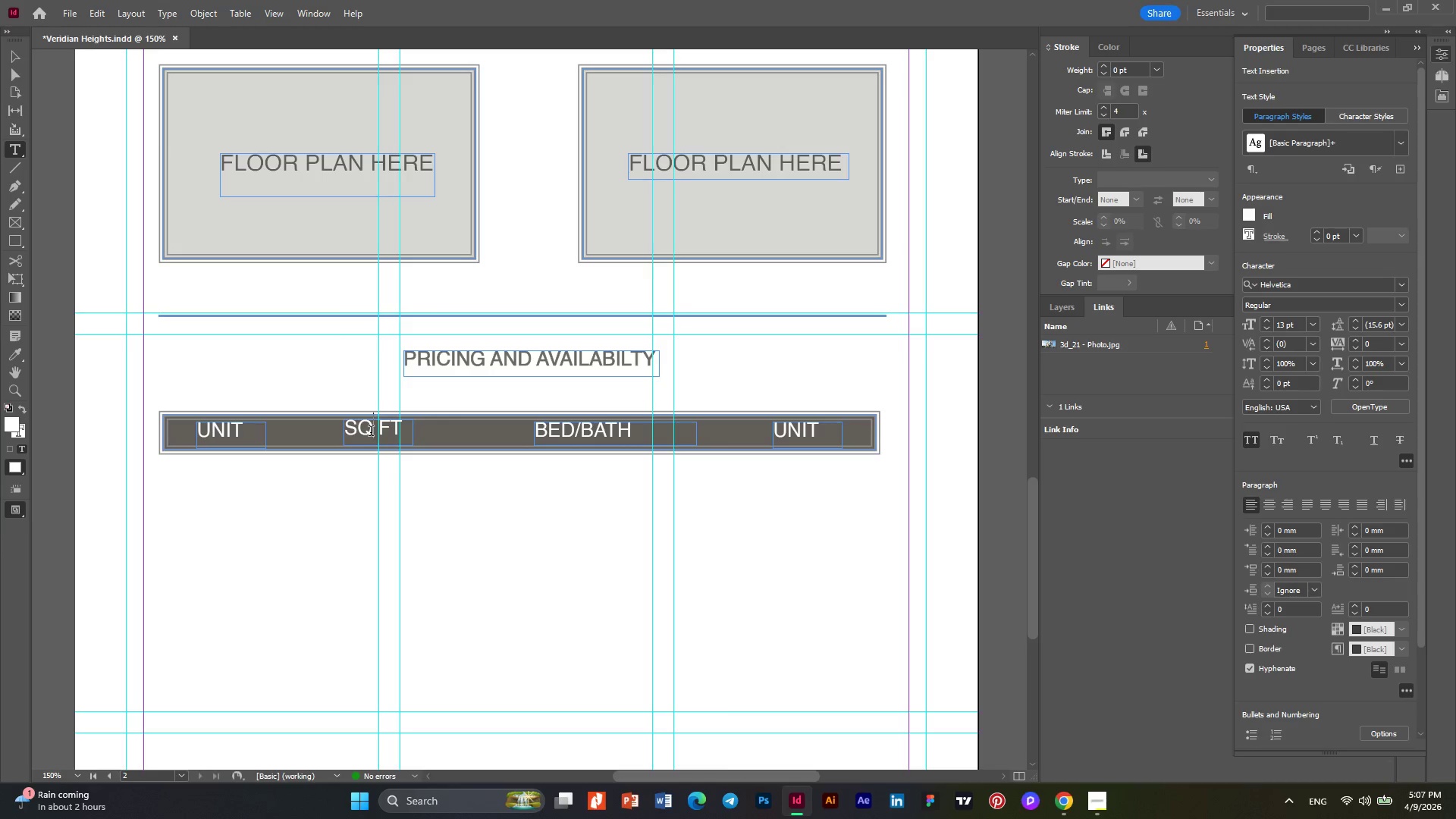 
key(Period)
 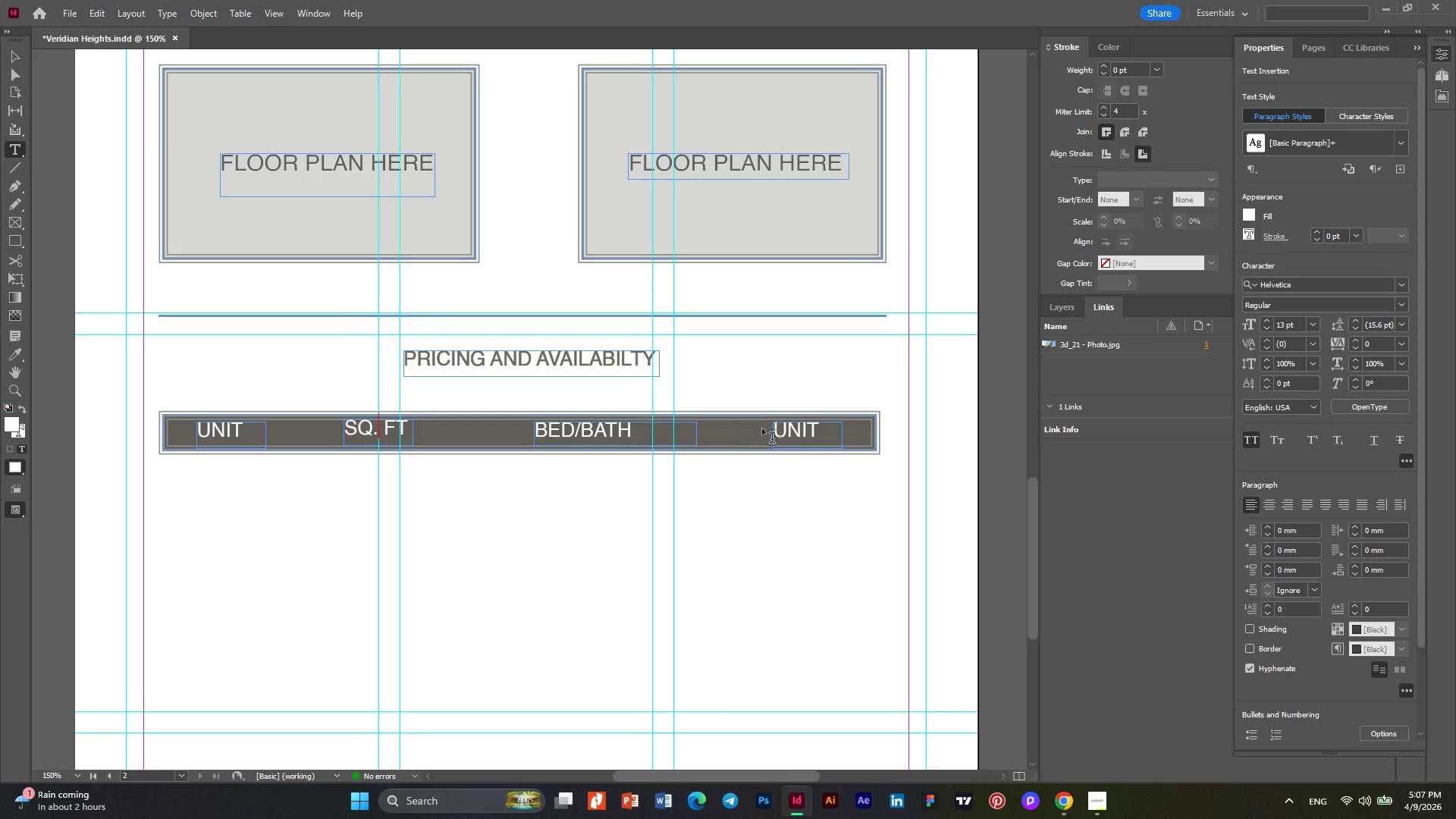 
left_click([784, 430])
 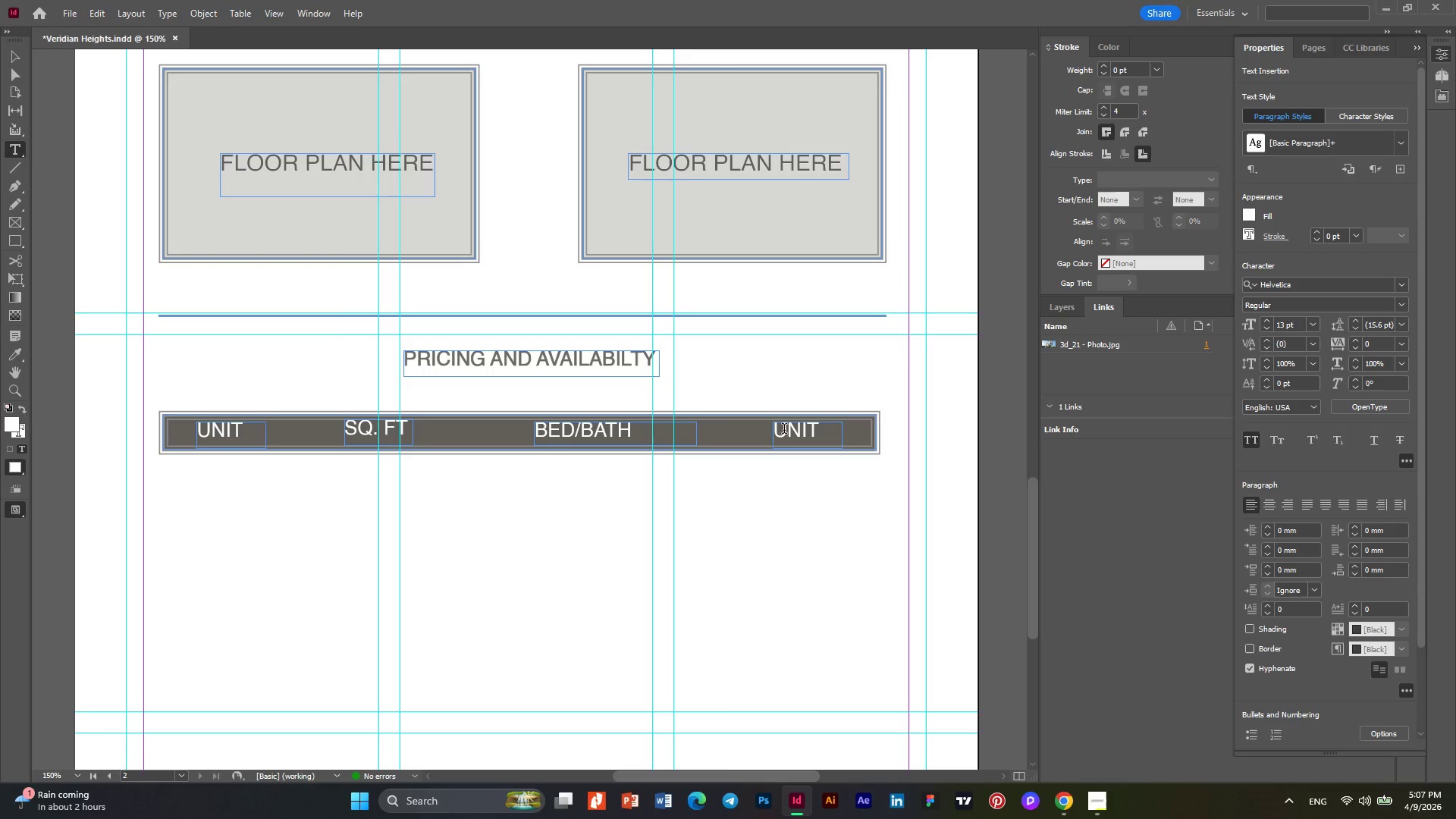 
key(Control+A)
 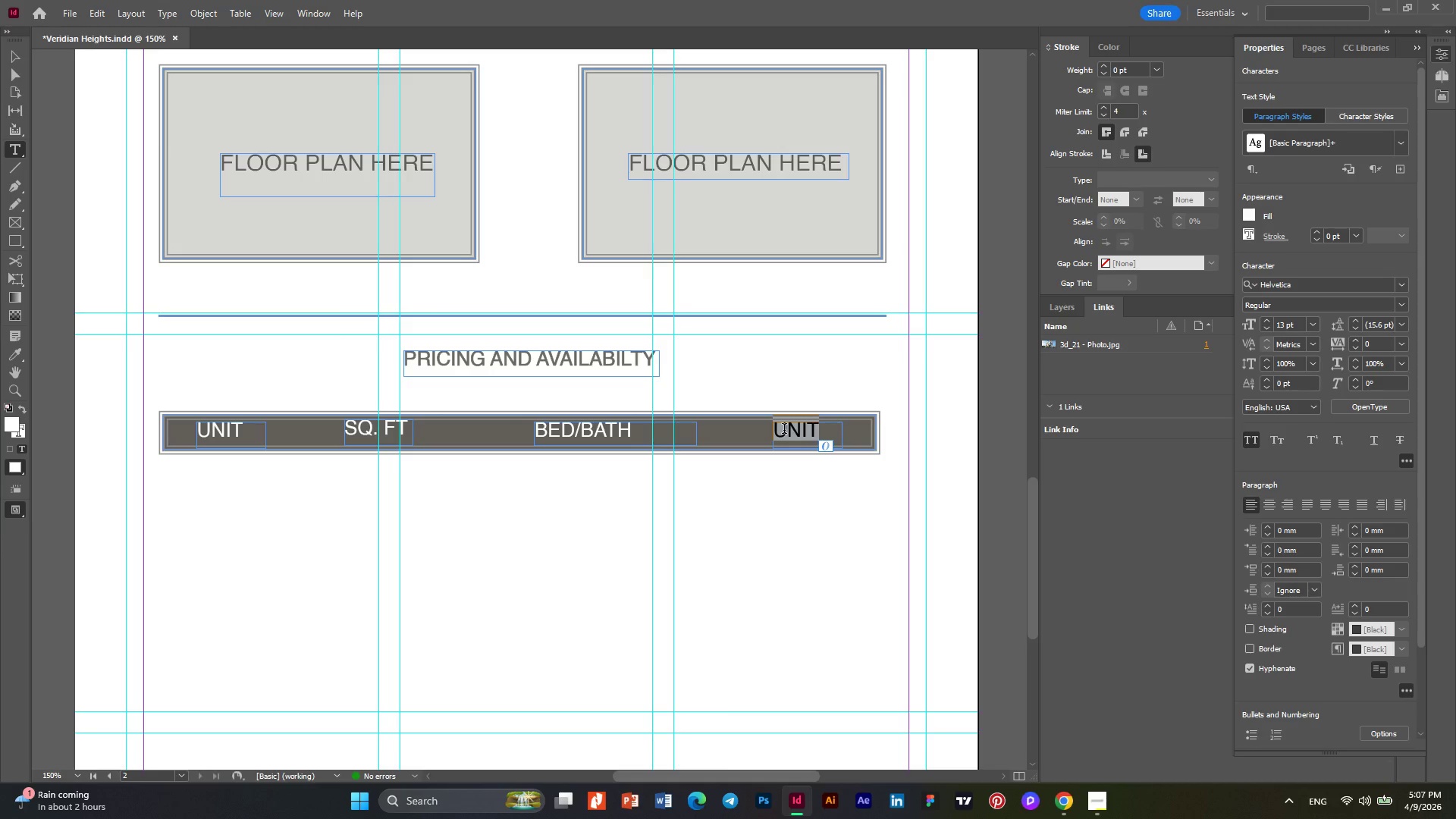 
type(price)
 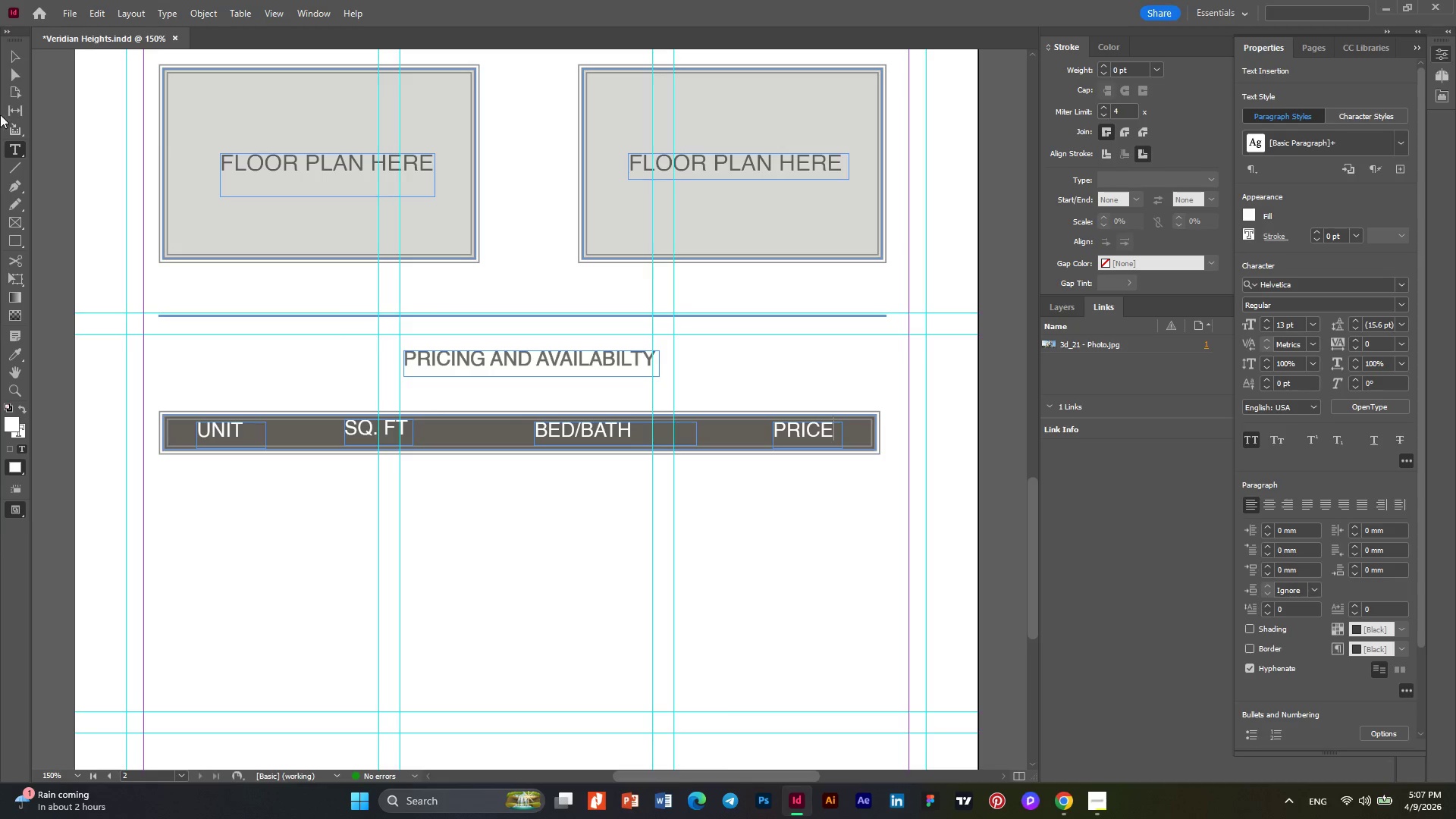 
wait(8.2)
 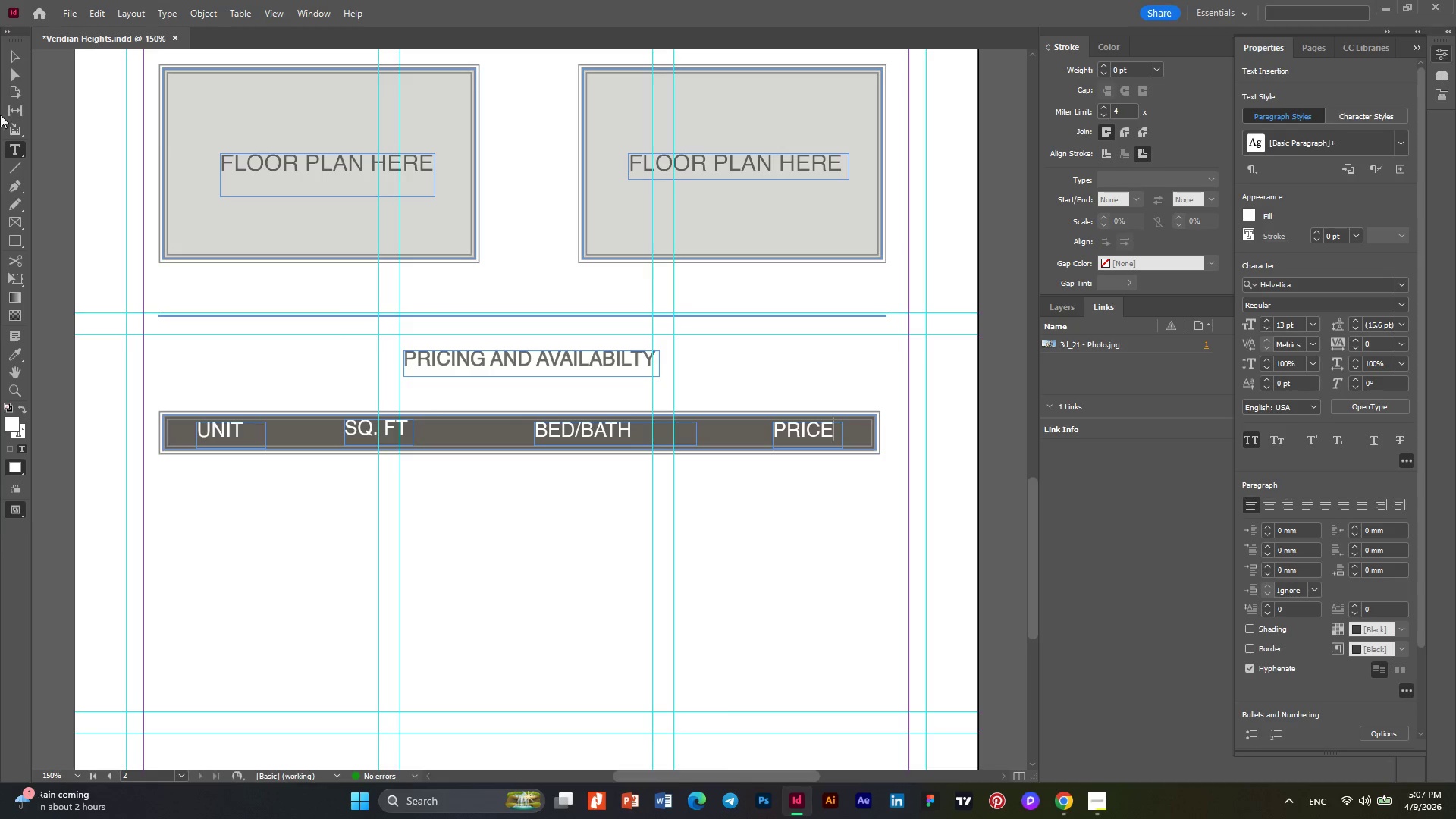 
scroll: coordinate [402, 394], scroll_direction: down, amount: 2.0
 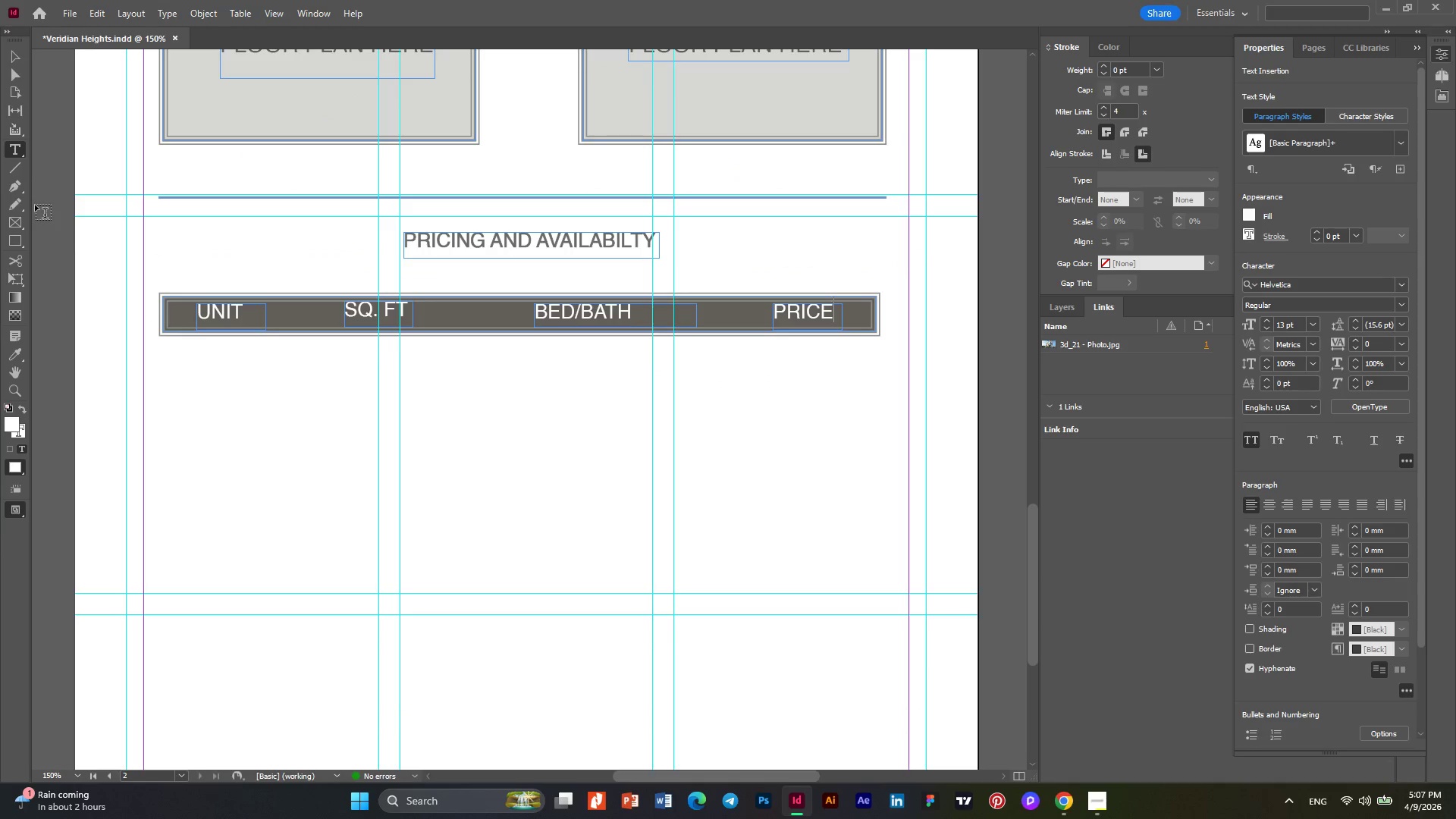 
left_click([12, 237])
 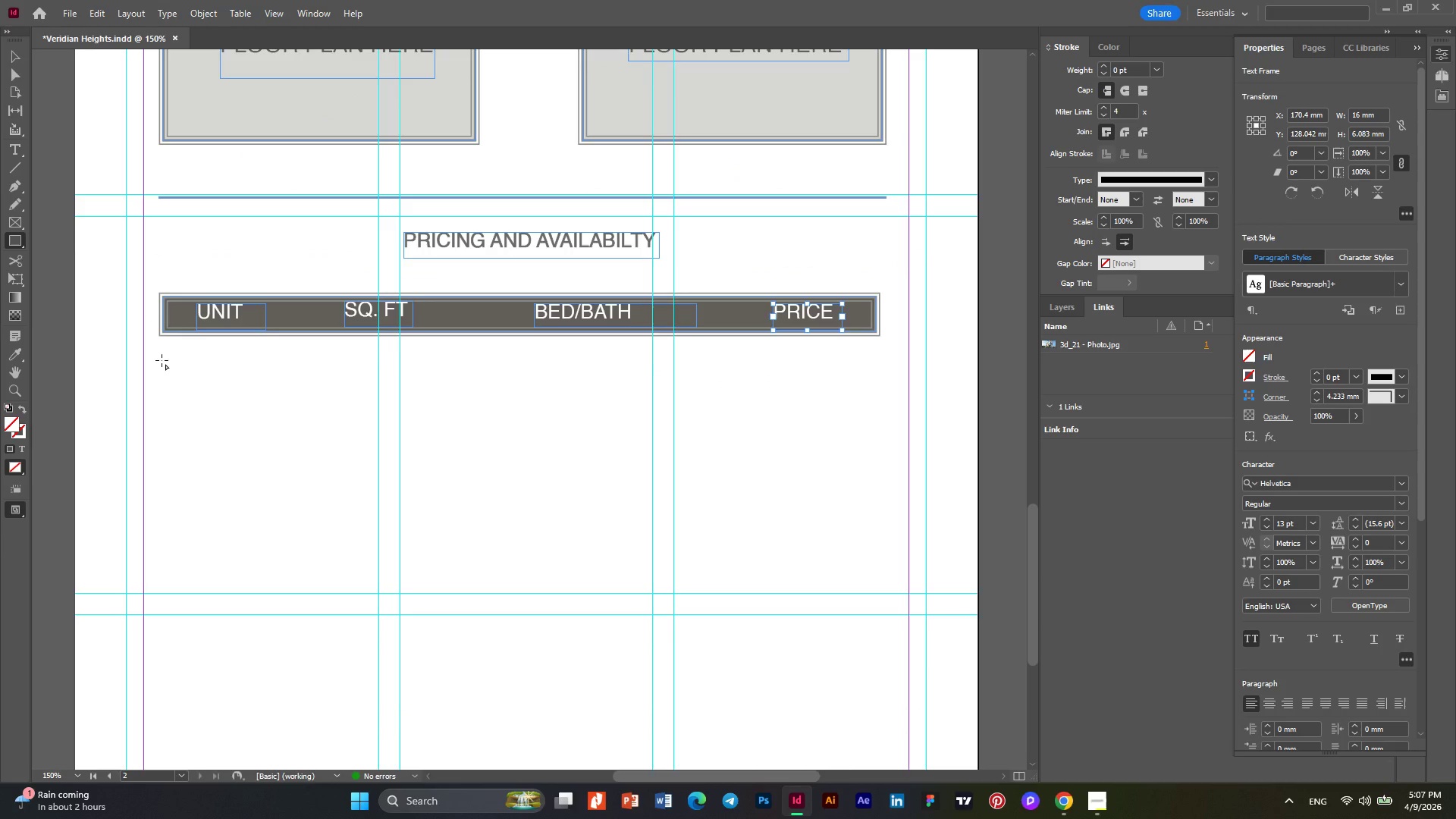 
left_click_drag(start_coordinate=[162, 360], to_coordinate=[877, 642])
 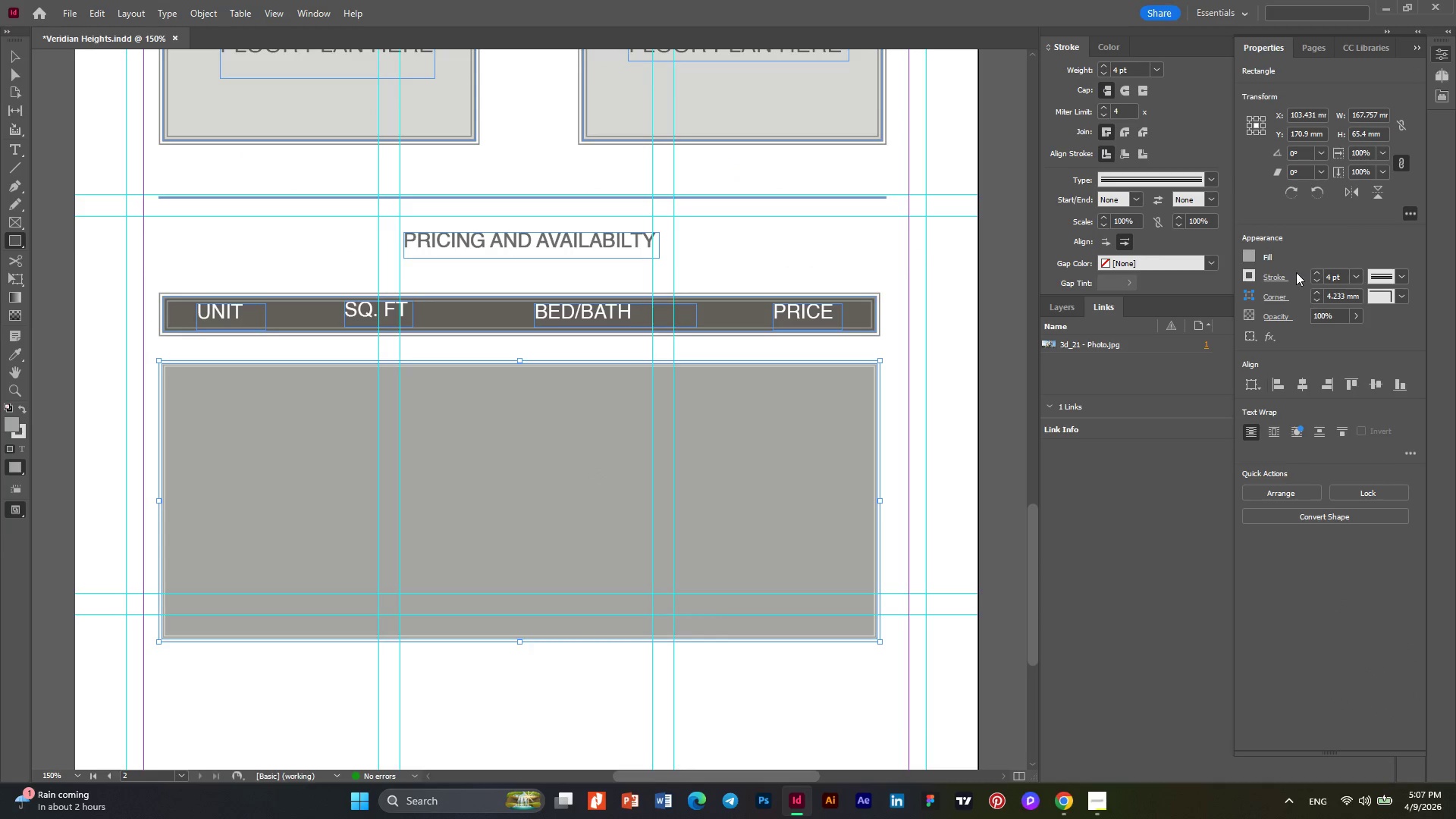 
left_click([1245, 259])
 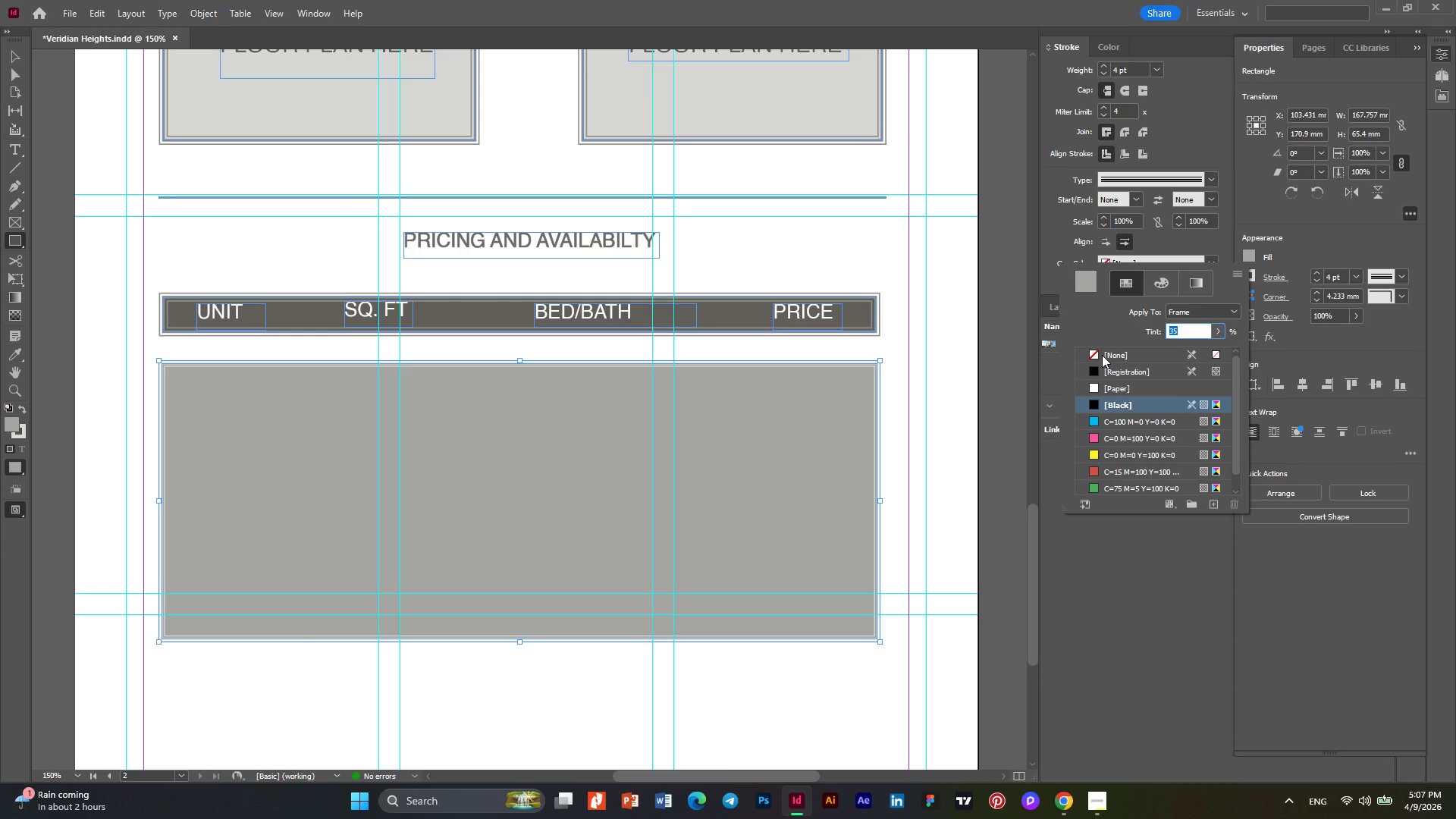 
left_click([1092, 353])
 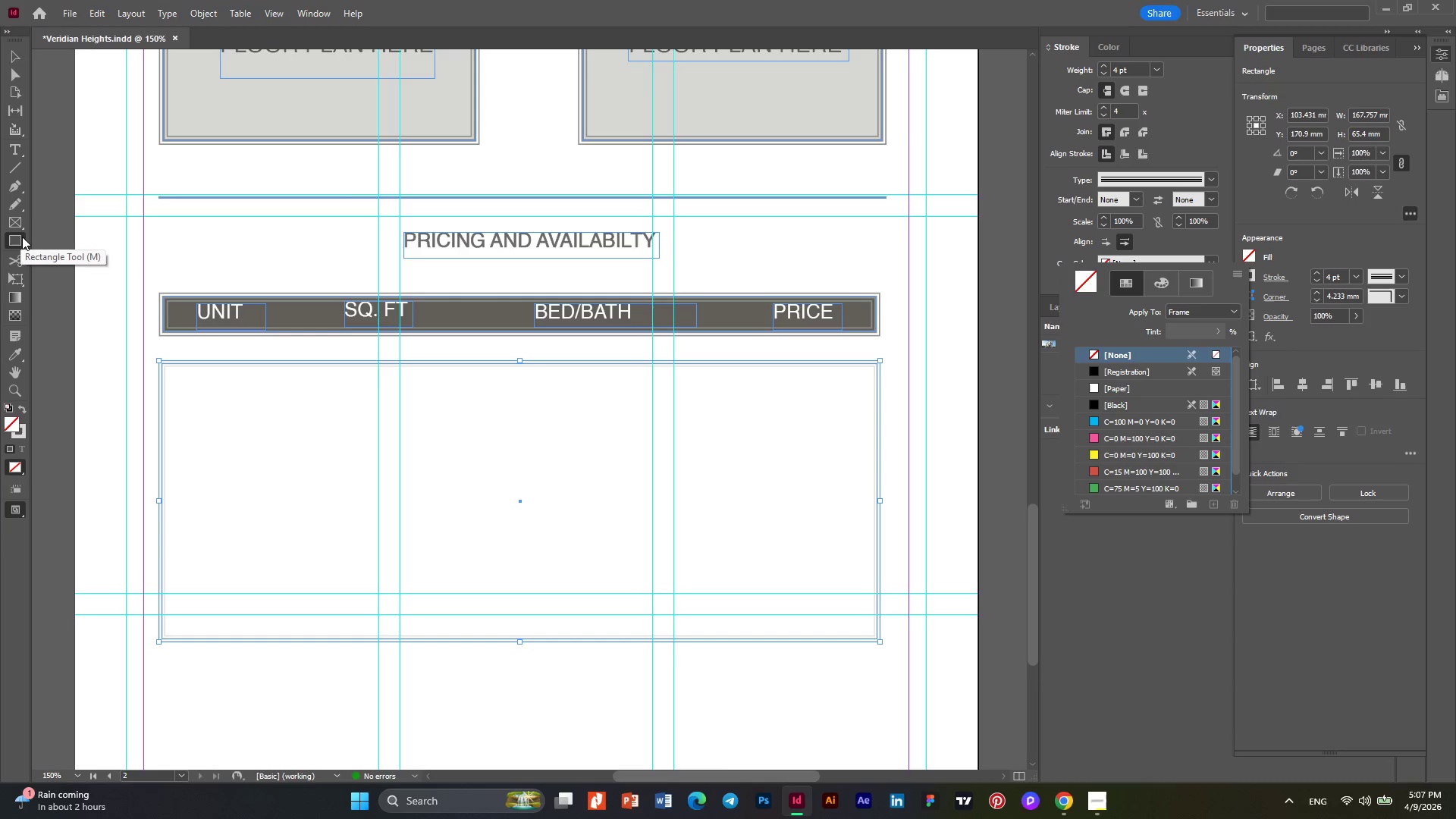 
wait(6.88)
 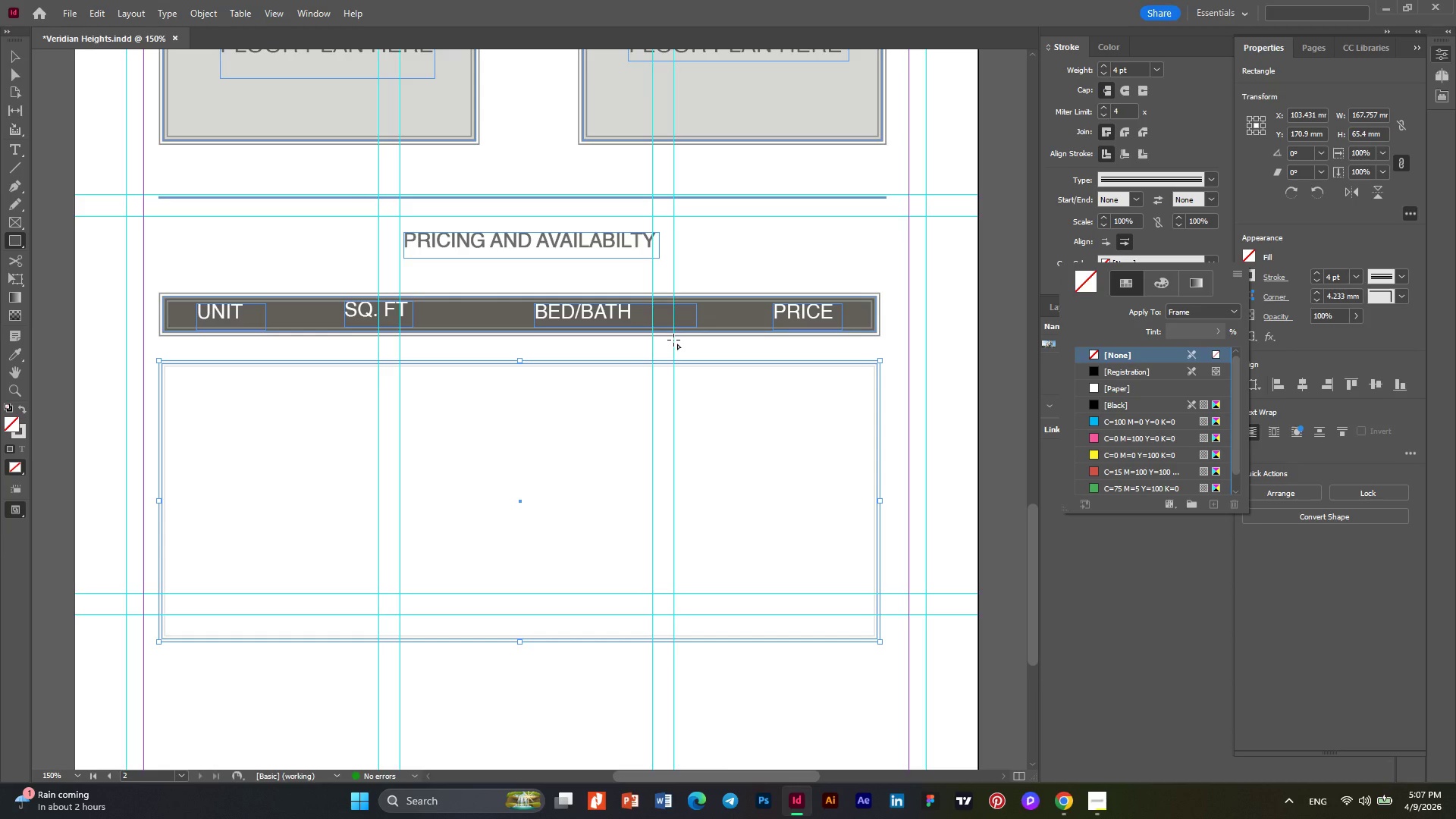 
left_click([13, 189])
 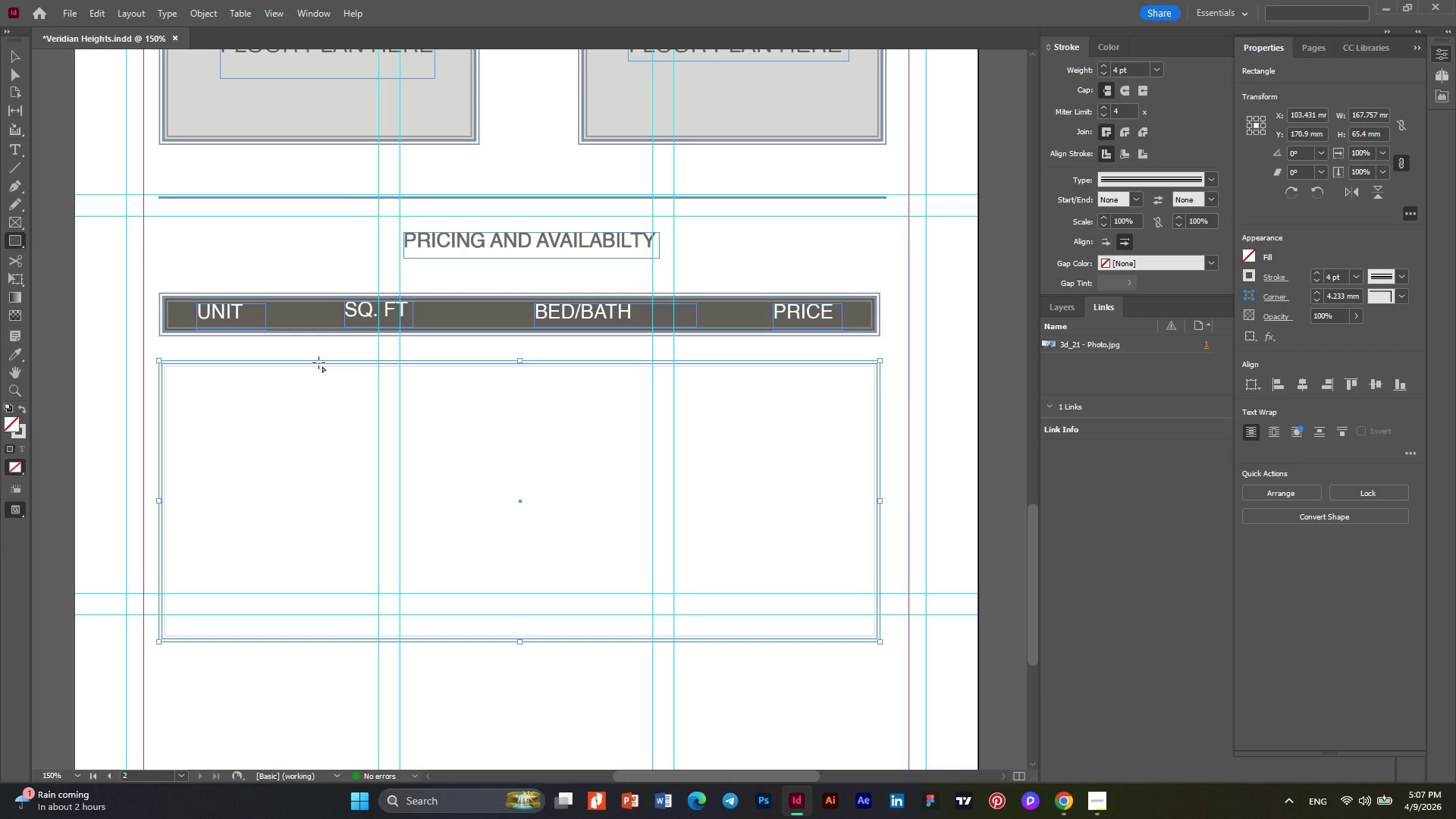 
left_click([310, 362])
 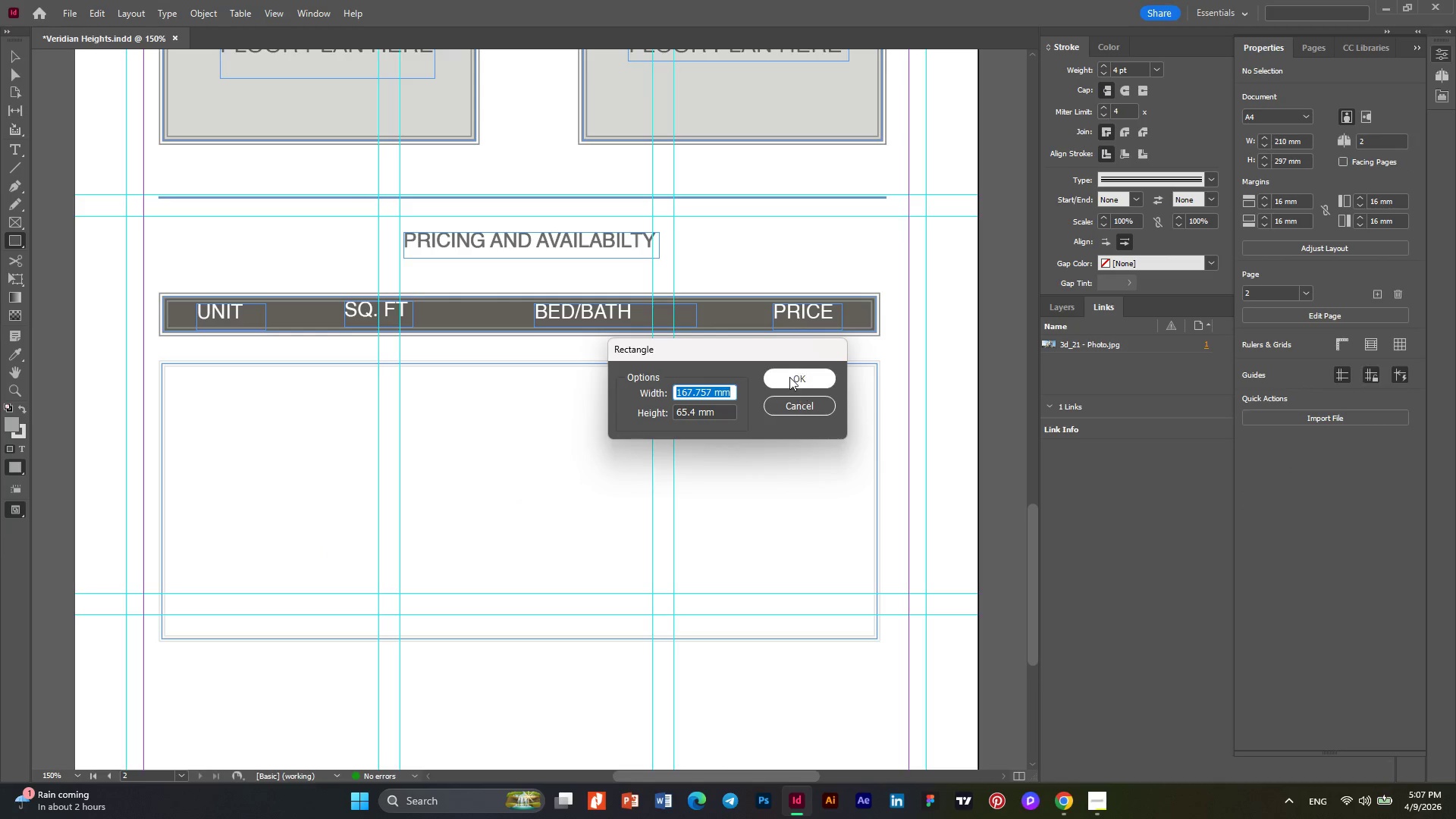 
left_click([789, 377])
 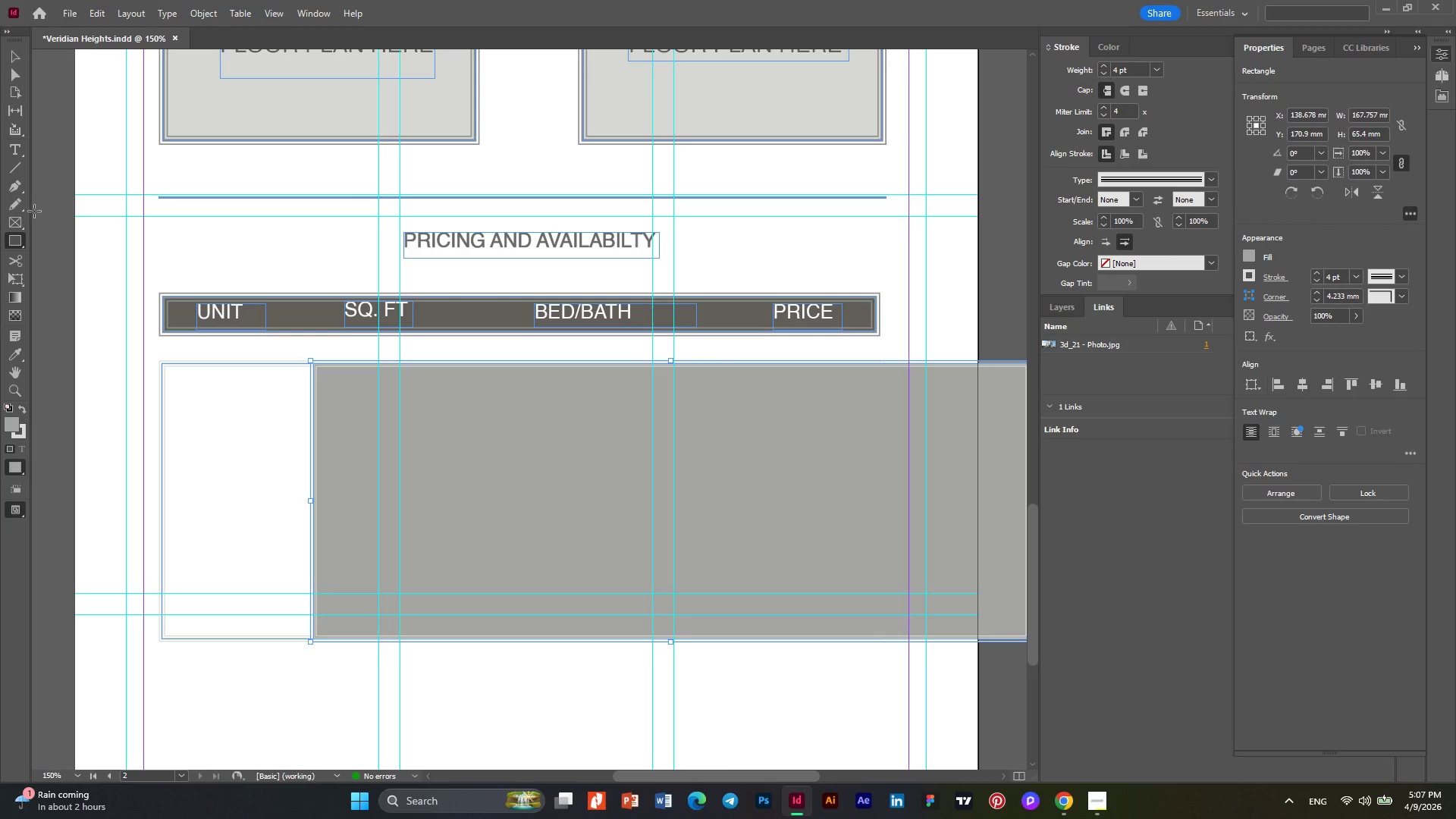 
key(Control+Z)
 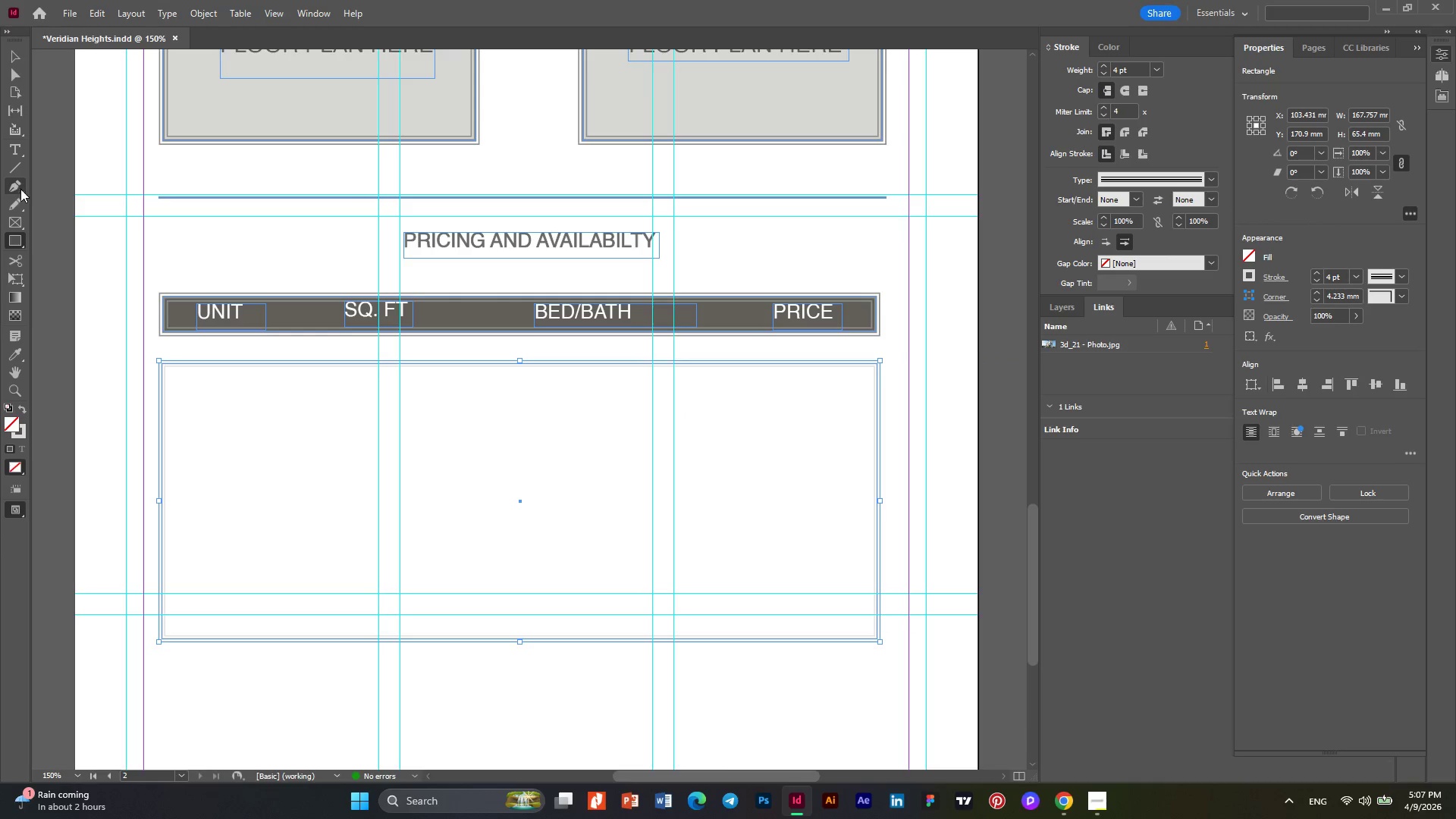 
left_click([14, 184])
 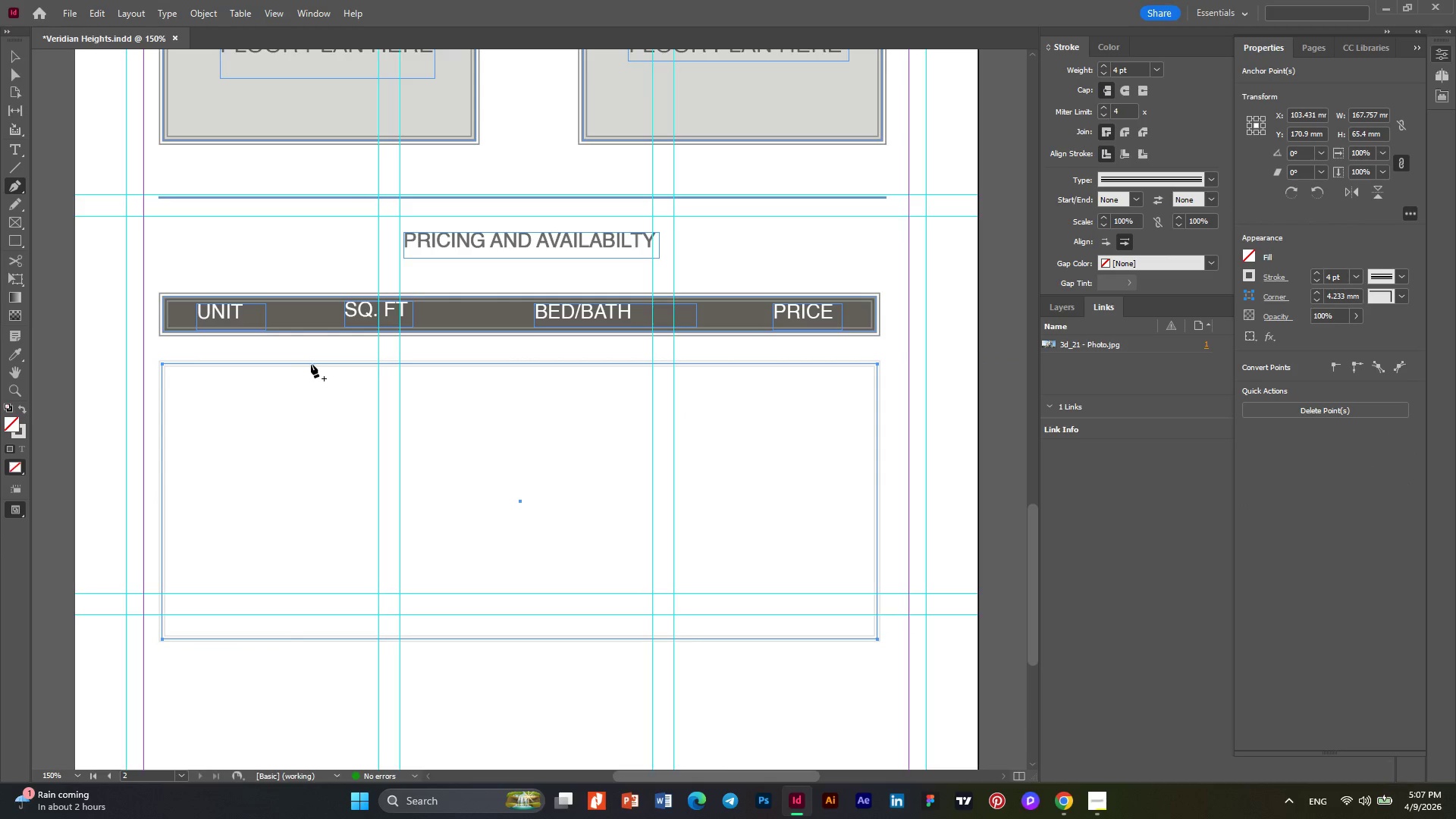 
left_click([315, 364])
 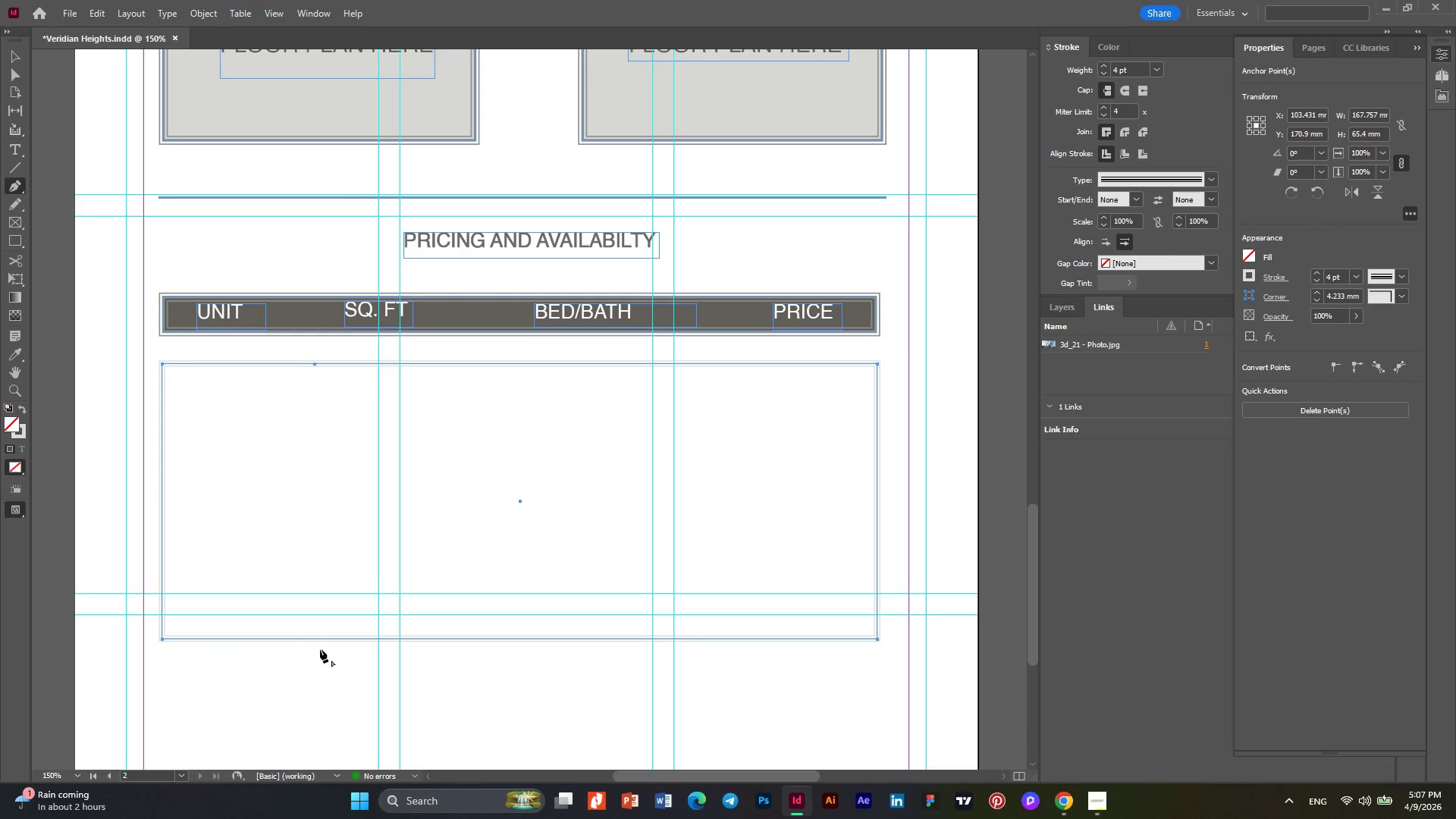 
left_click([318, 638])
 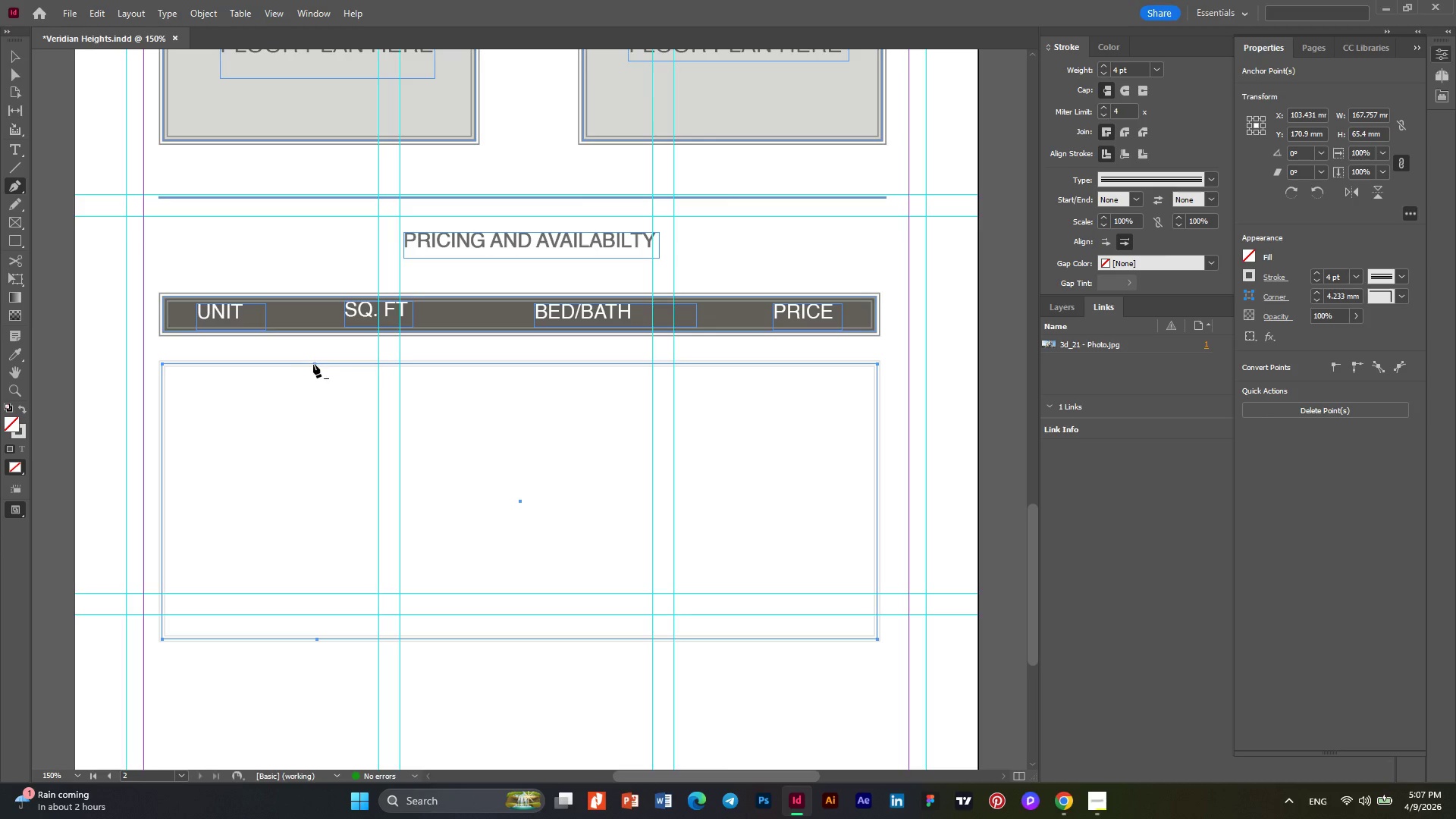 
left_click_drag(start_coordinate=[313, 364], to_coordinate=[325, 640])
 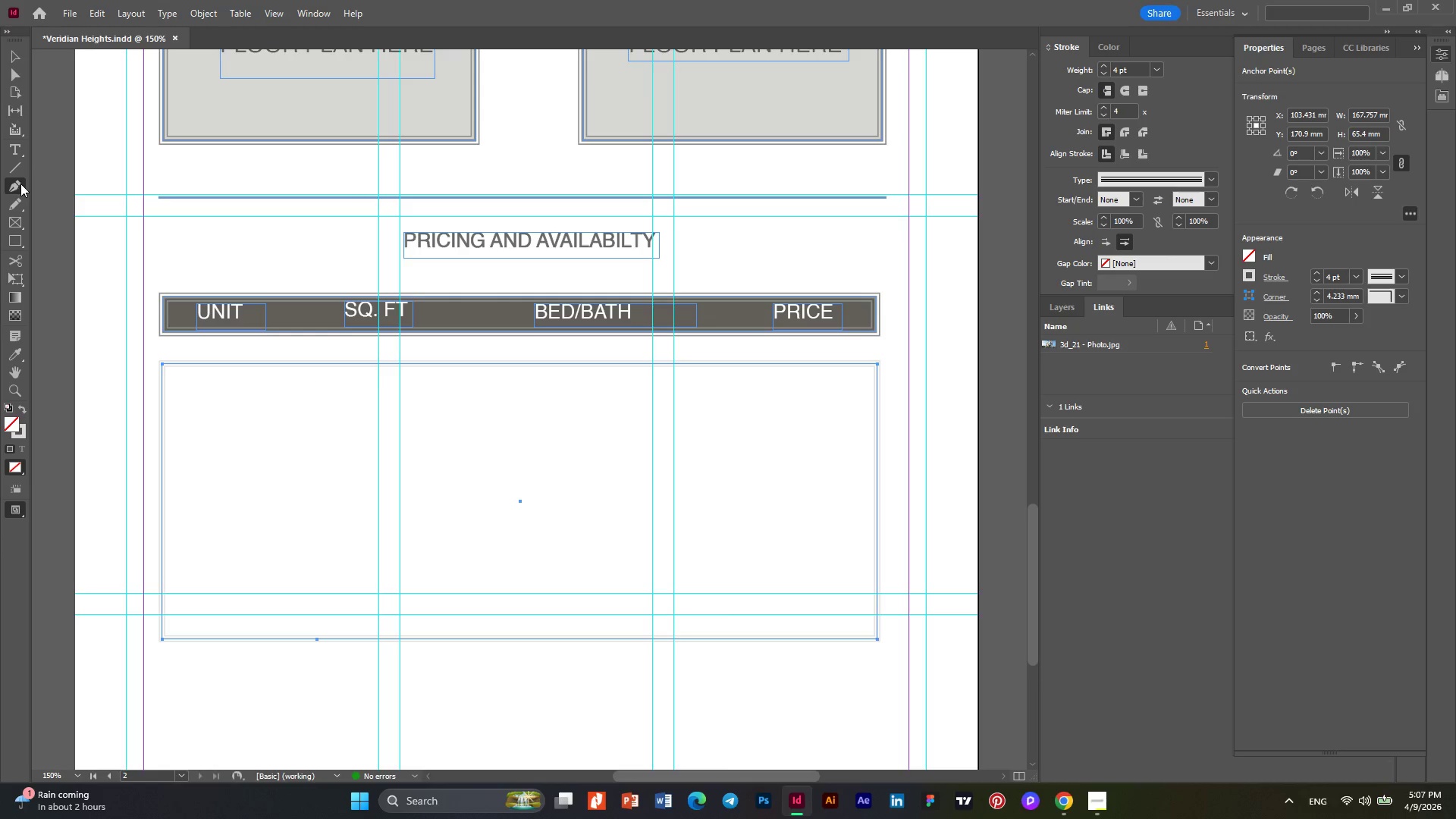 
right_click([20, 185])
 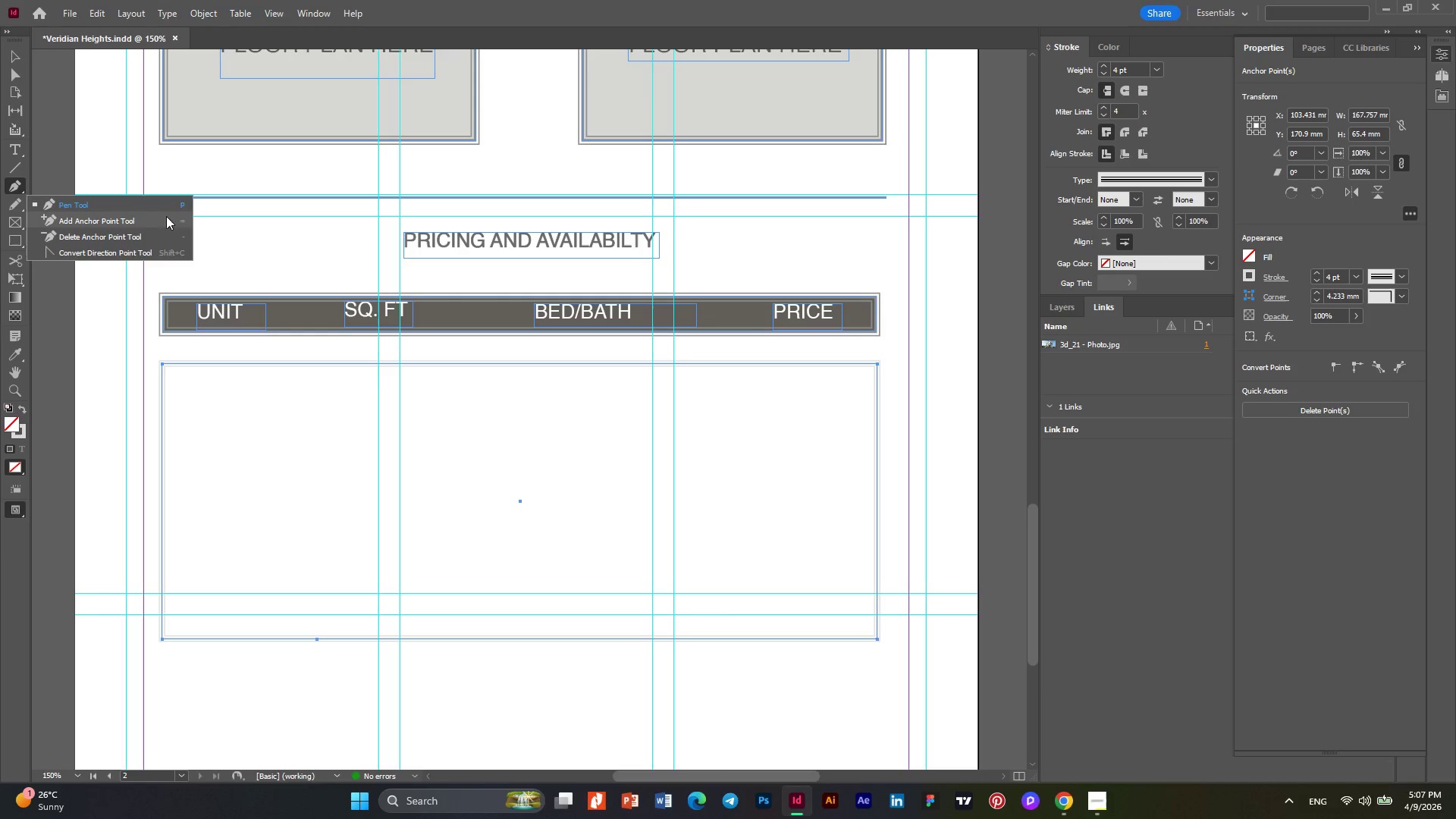 
left_click([67, 216])
 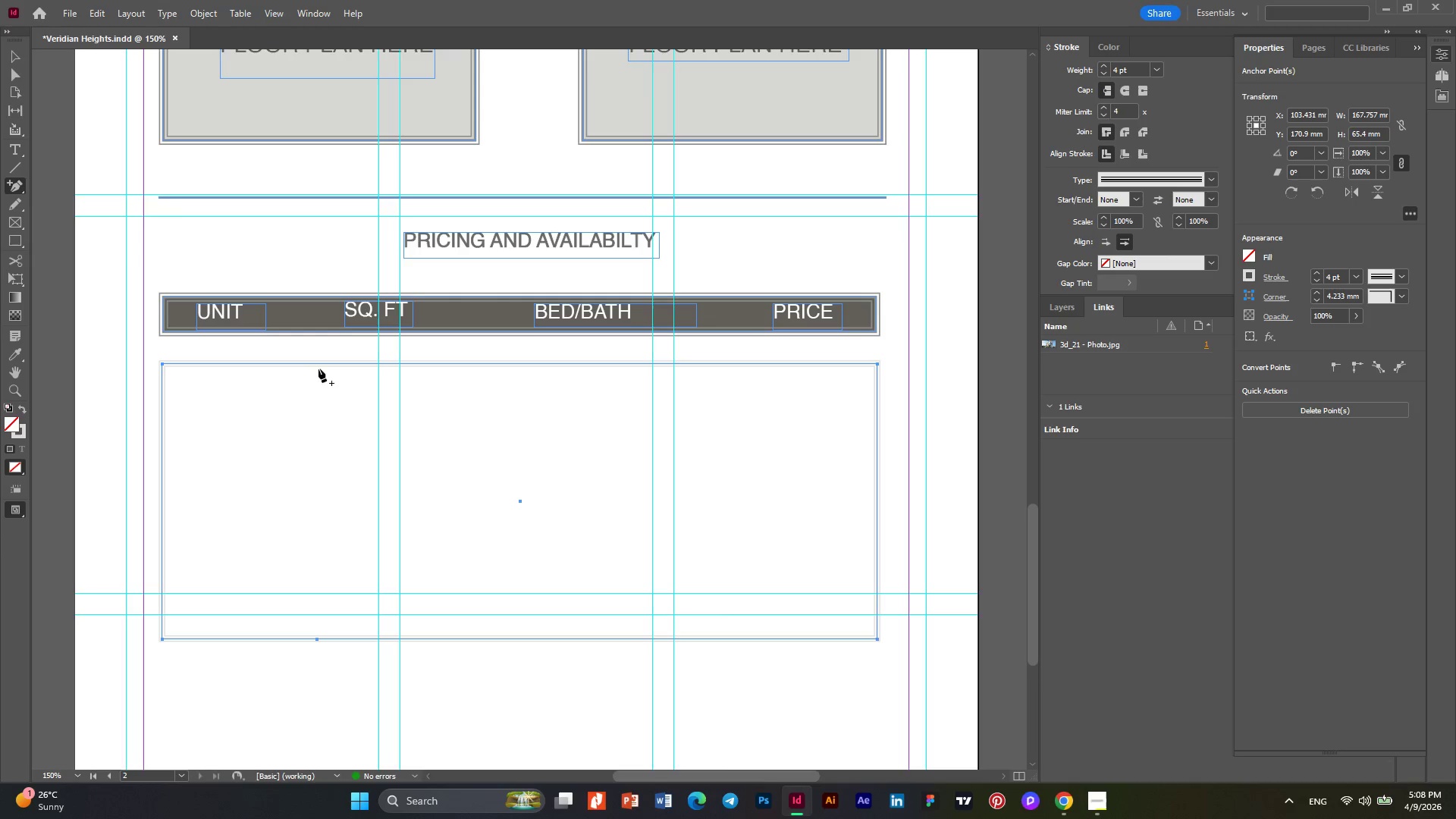 
left_click([324, 366])
 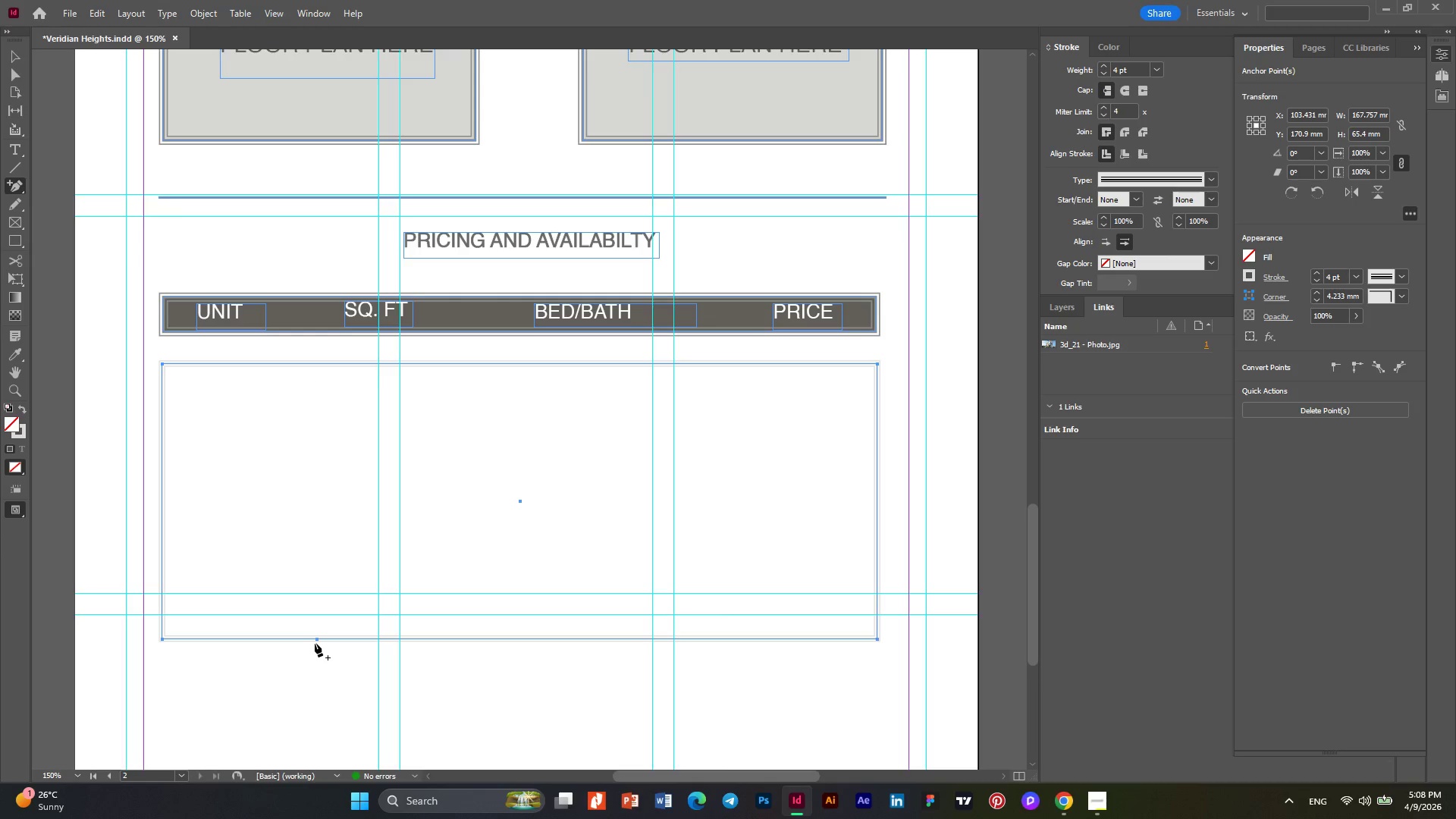 
left_click([315, 643])
 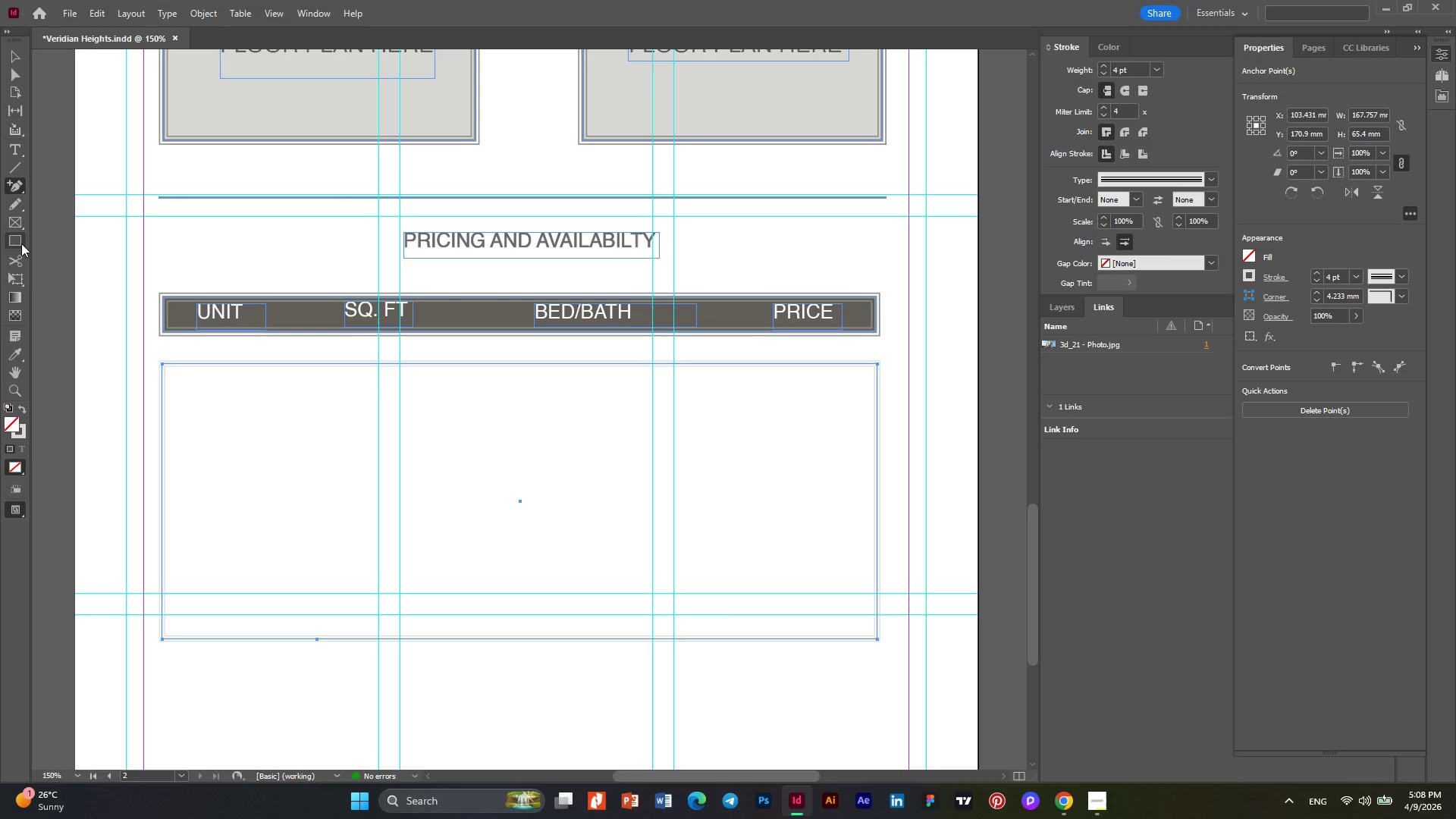 
left_click([12, 234])
 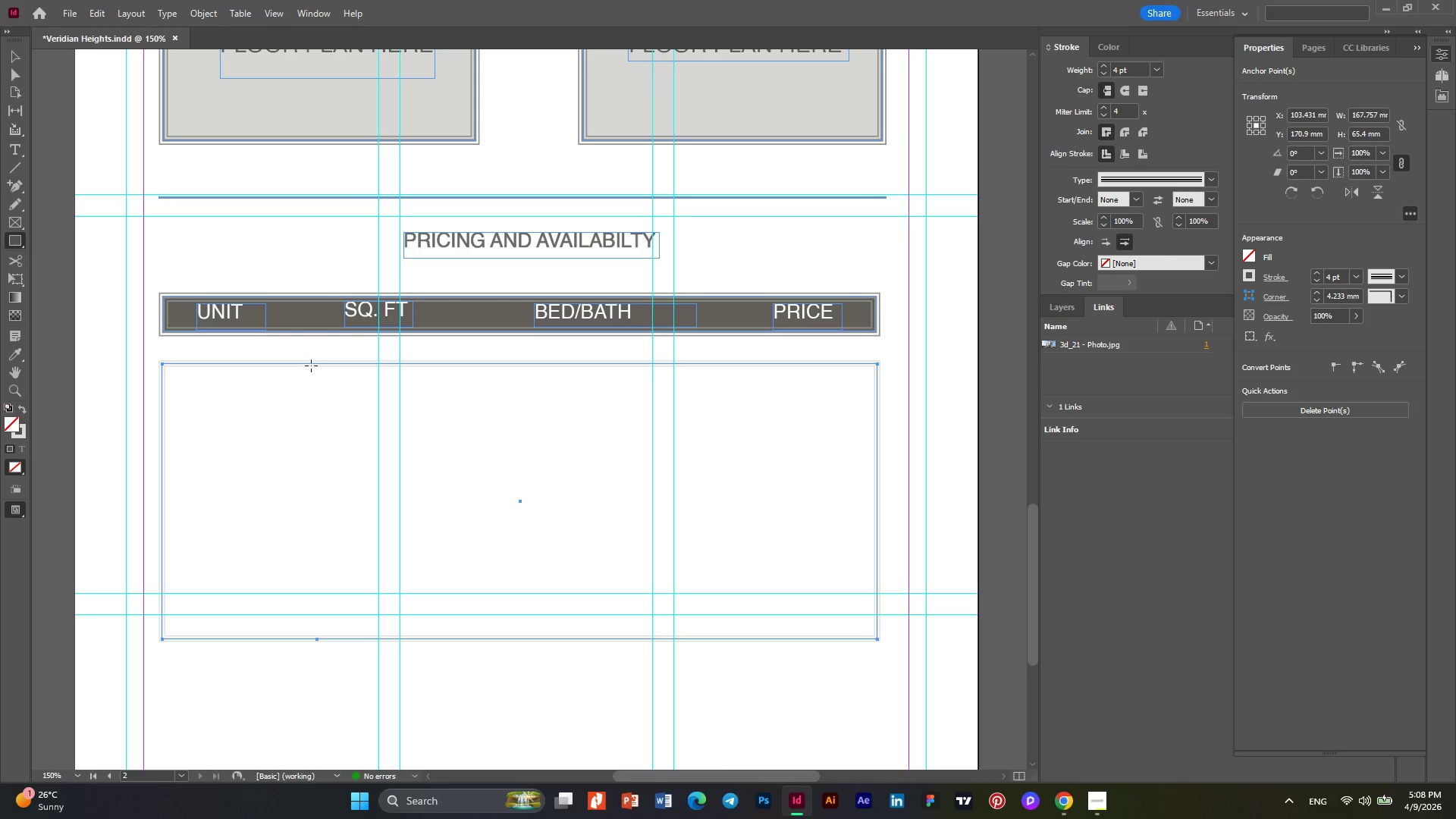 
left_click([311, 366])
 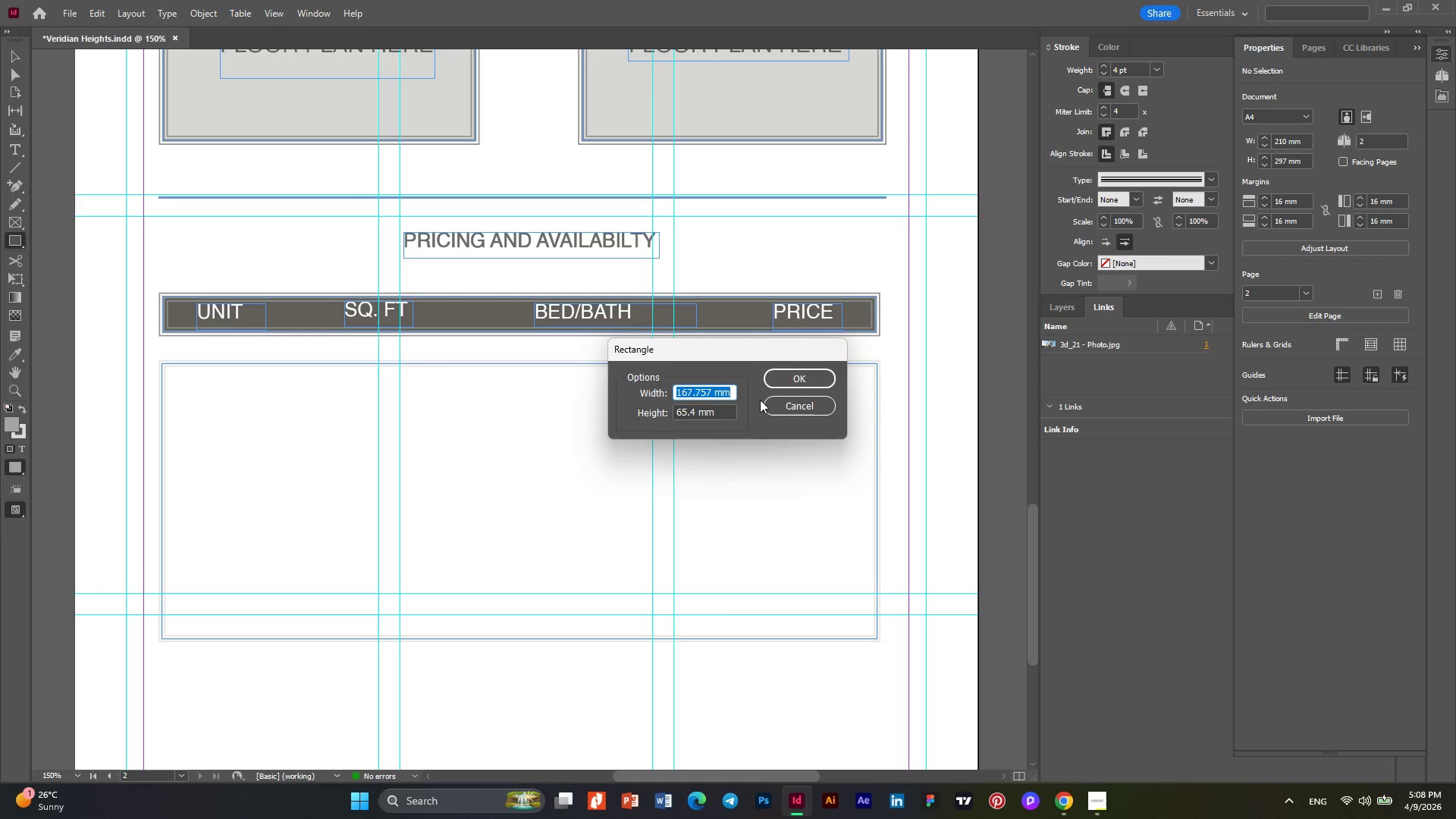 
left_click([774, 375])
 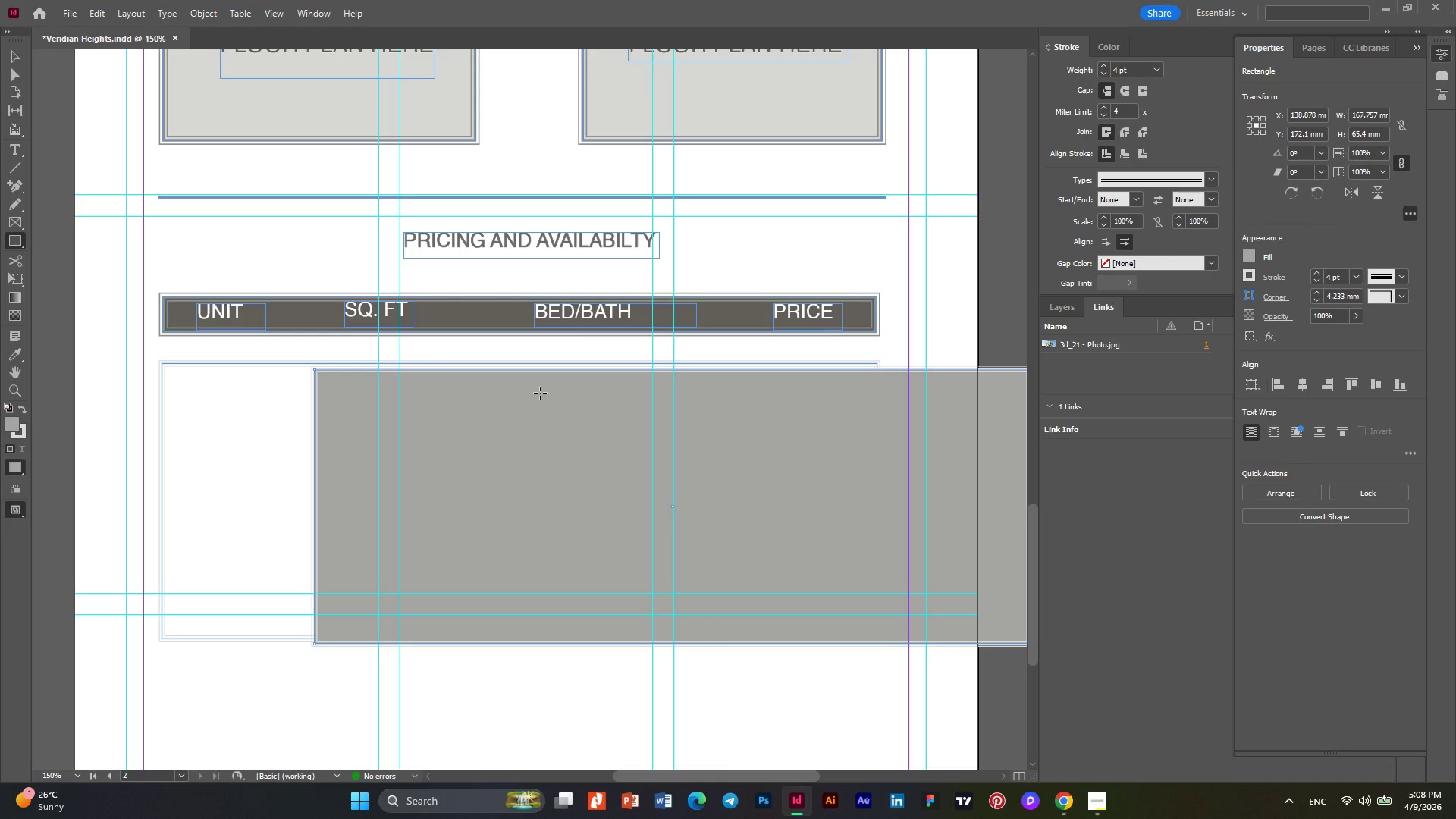 
key(Delete)
 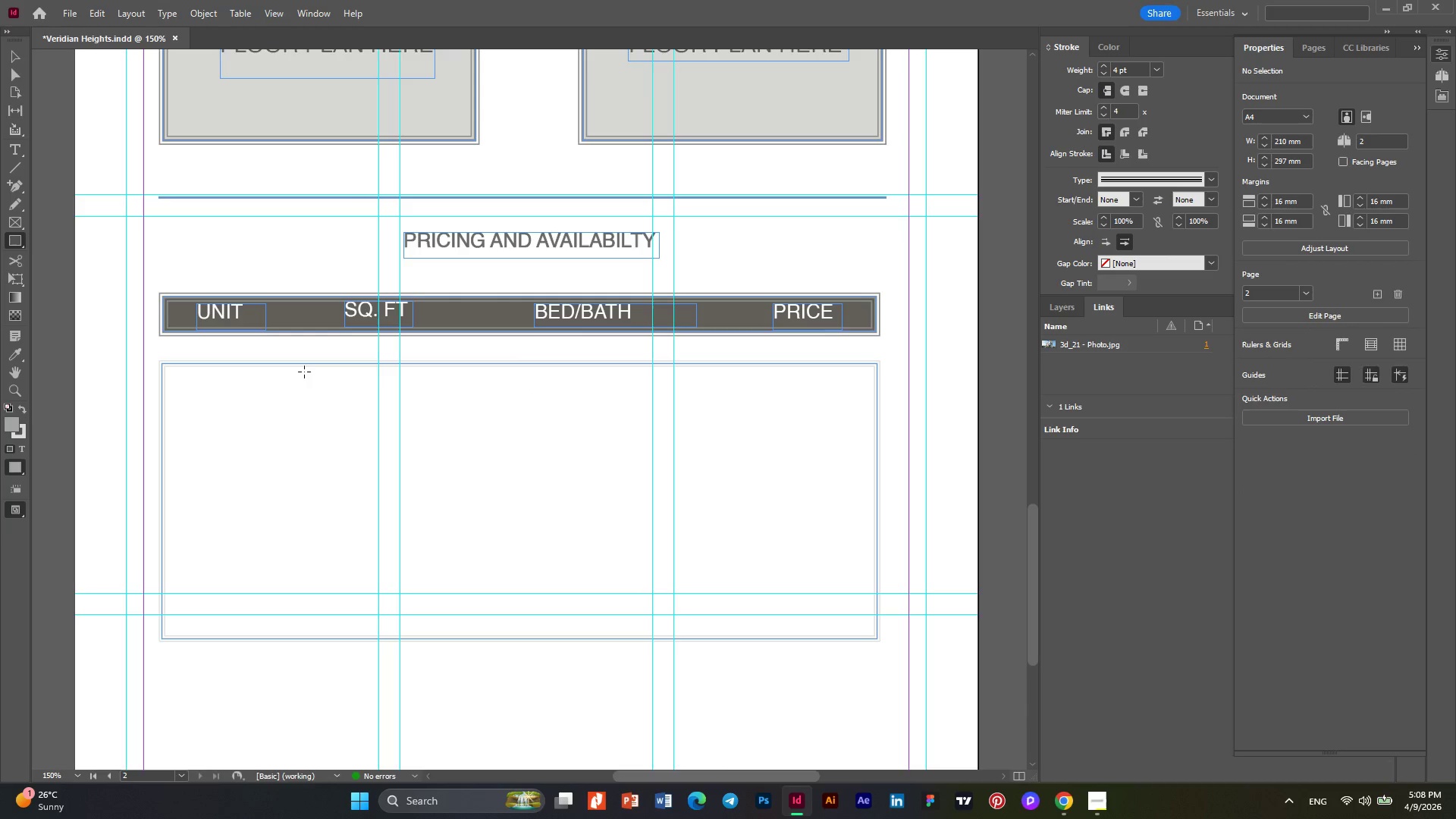 
left_click_drag(start_coordinate=[303, 372], to_coordinate=[295, 639])
 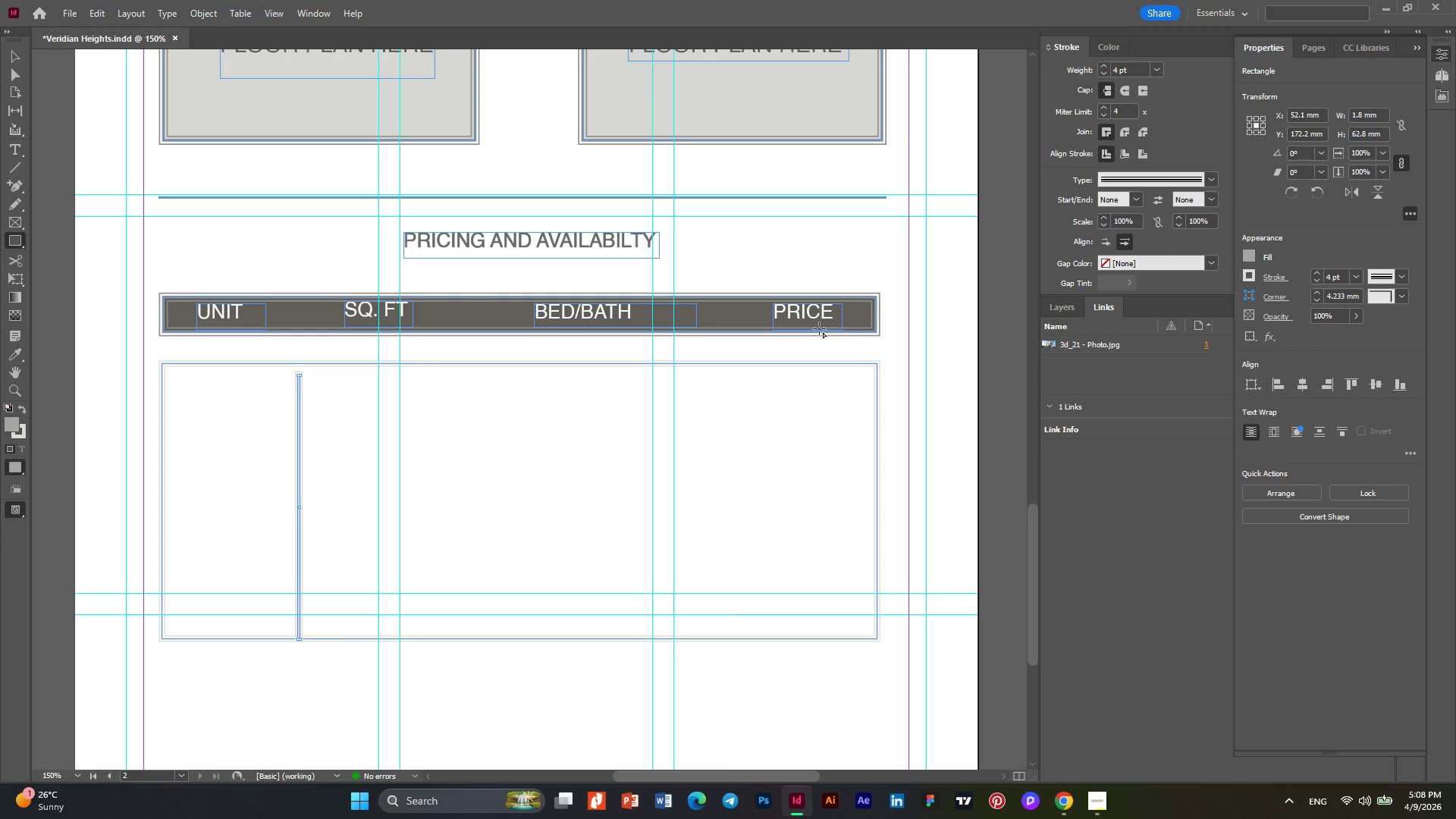 
wait(6.14)
 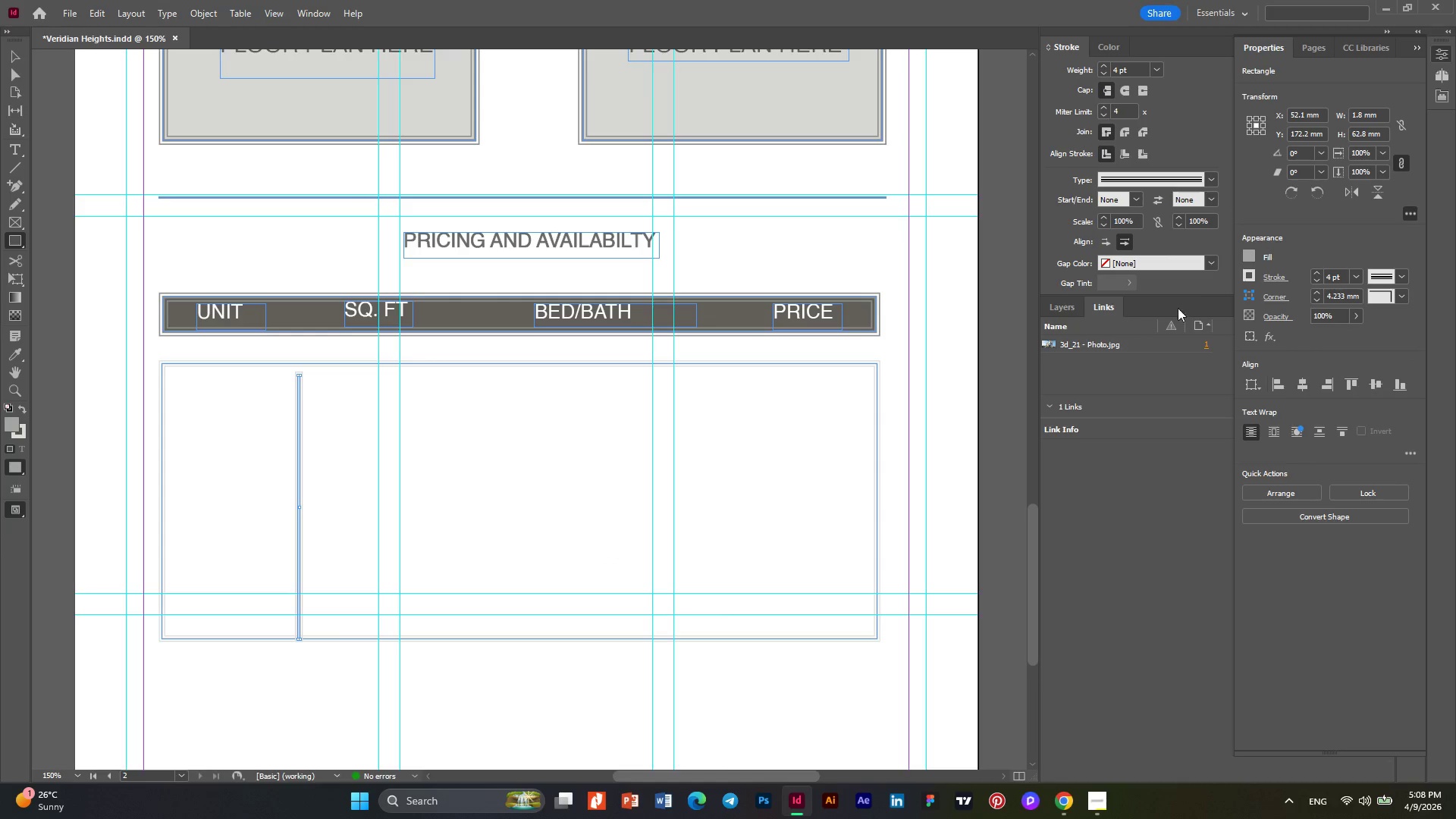 
left_click([1319, 276])
 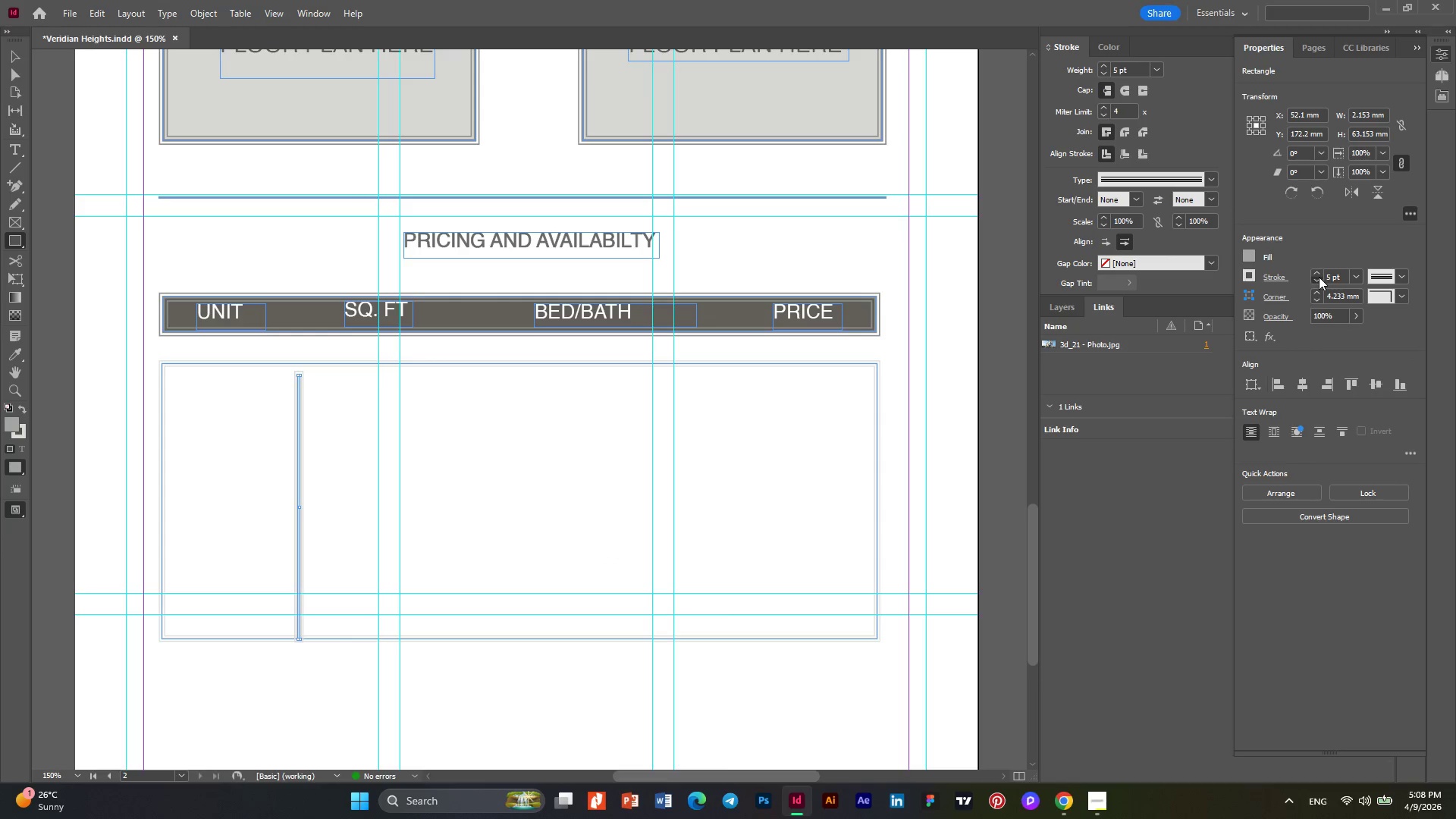 
double_click([1319, 277])
 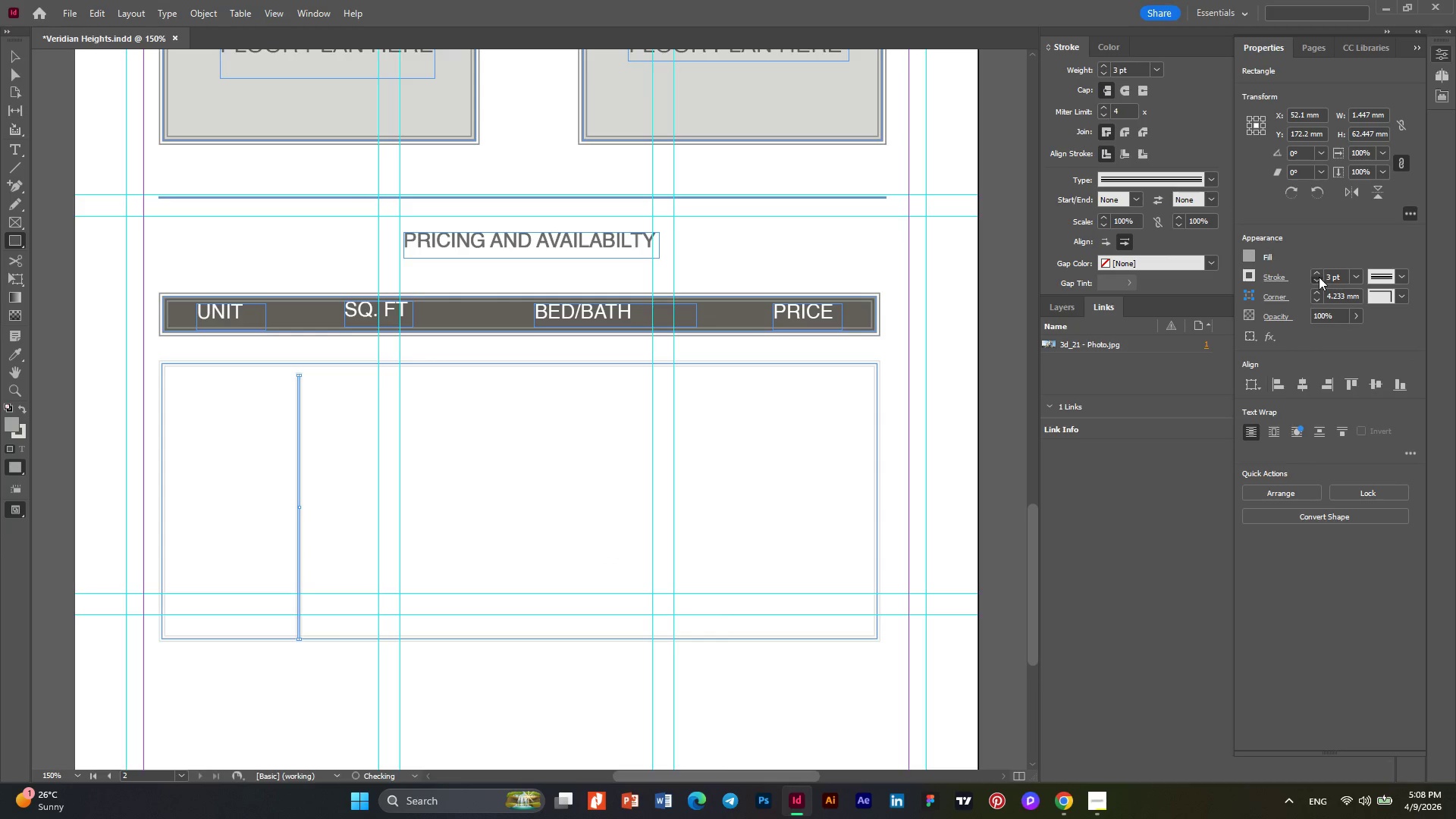 
triple_click([1319, 277])
 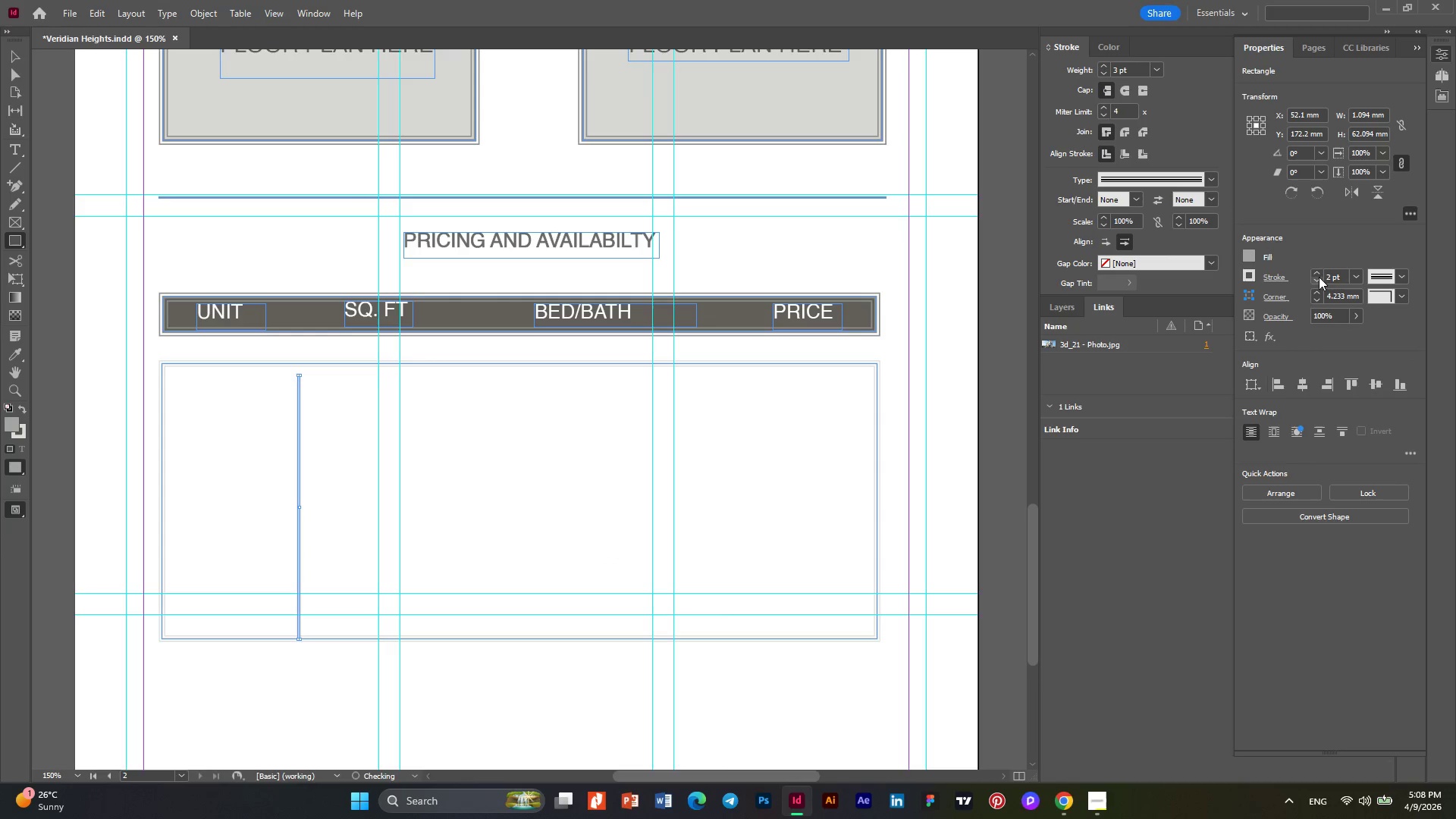 
triple_click([1319, 277])
 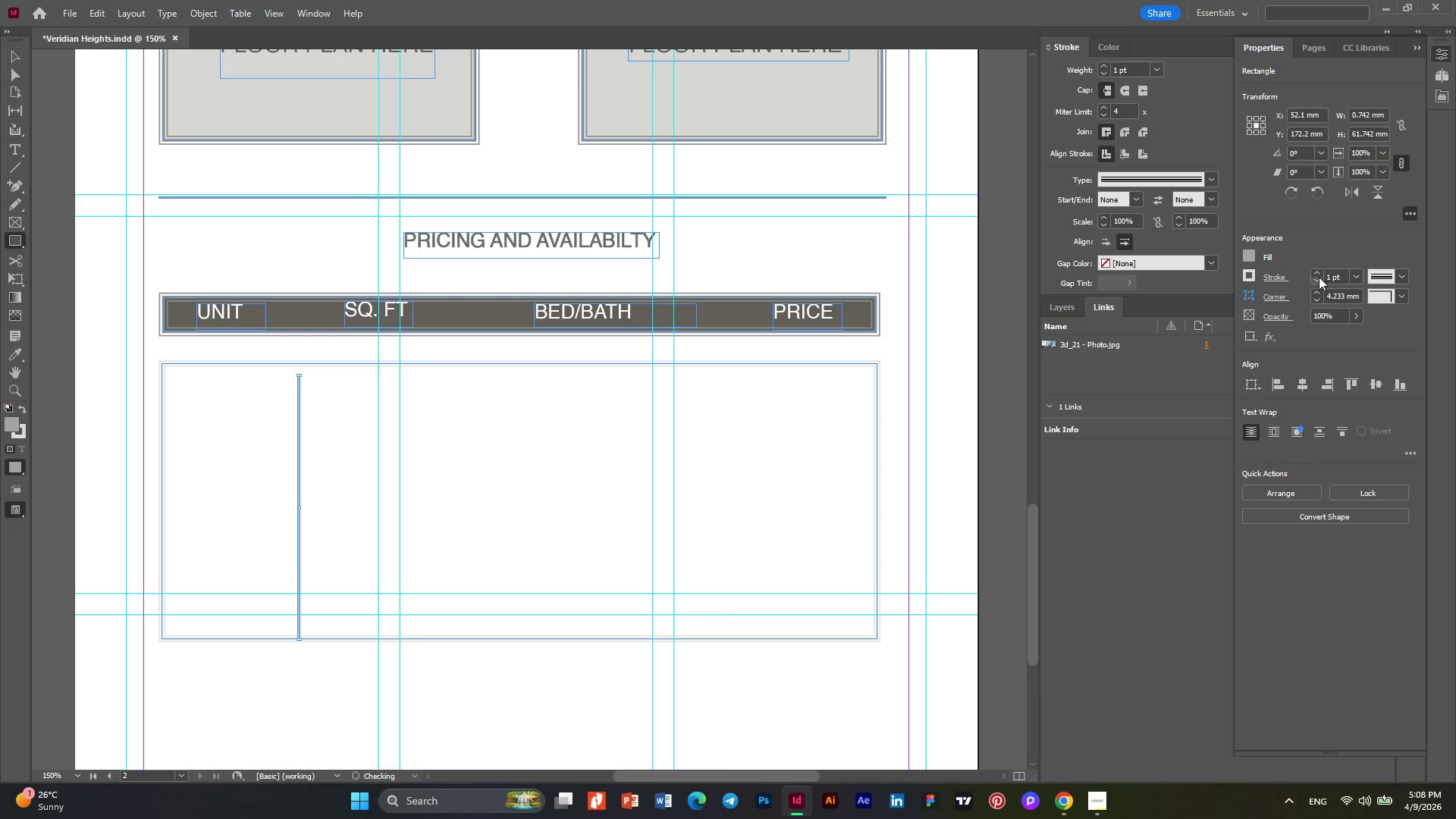 
triple_click([1319, 277])
 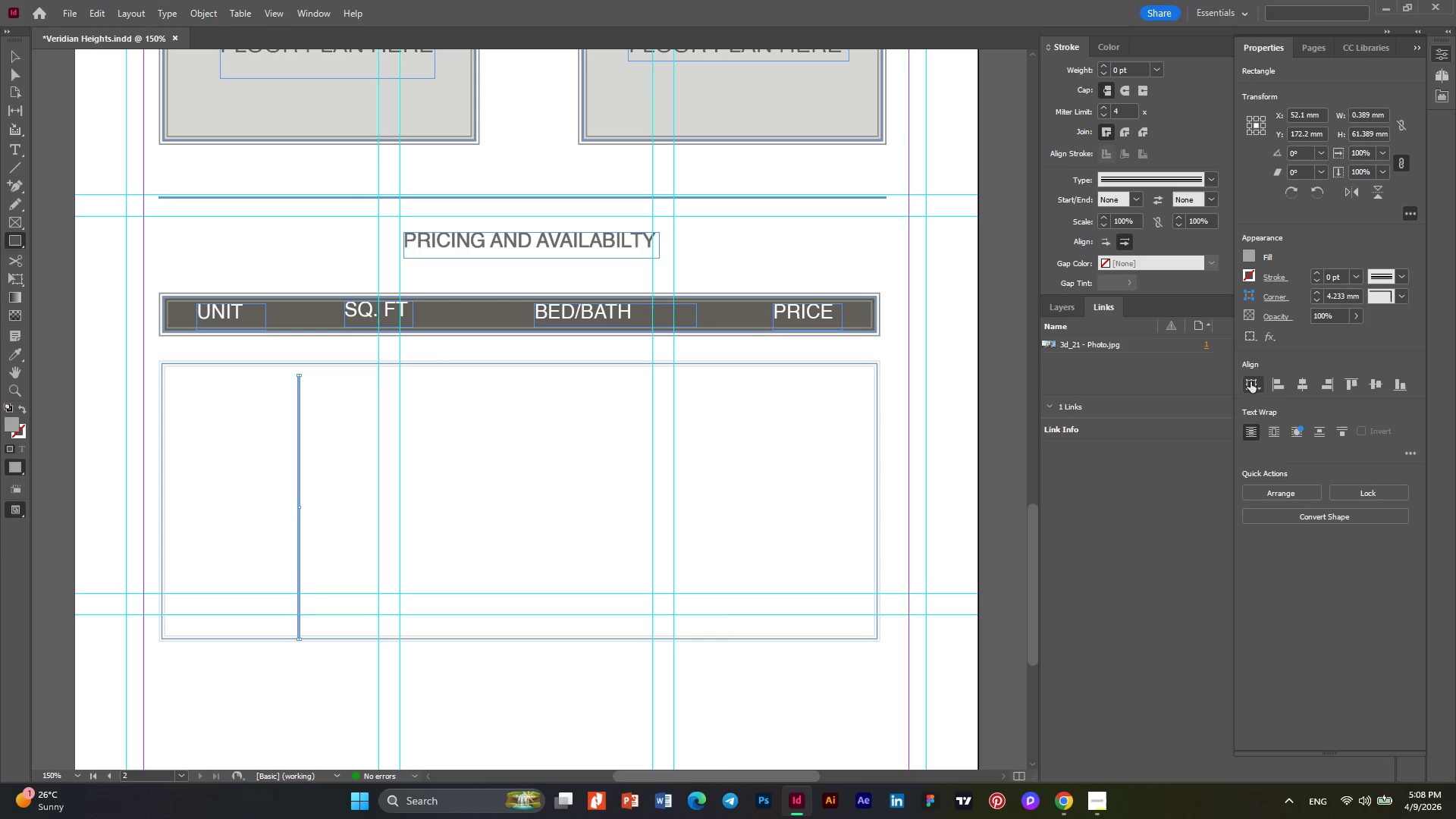 
wait(16.58)
 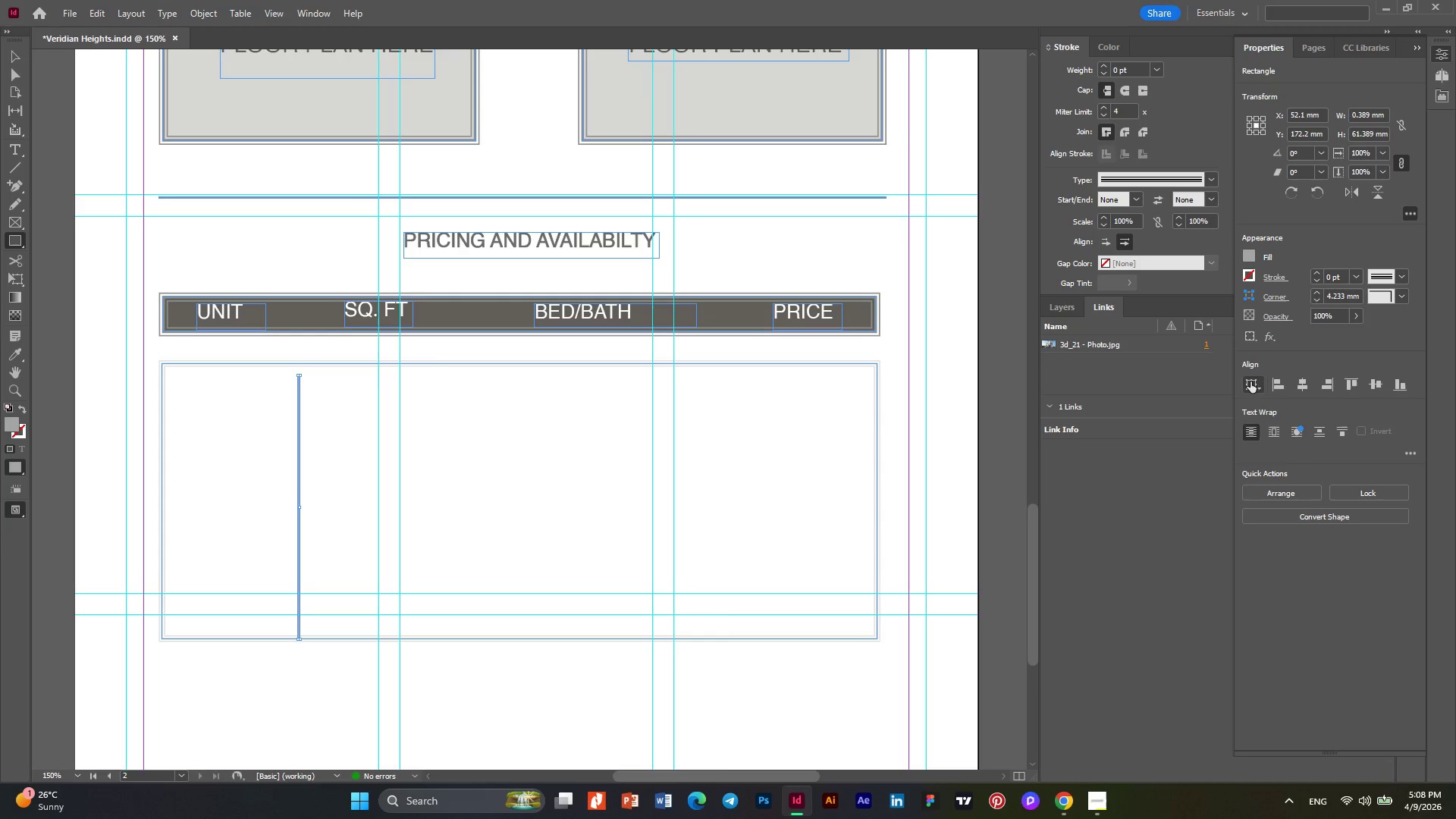 
left_click([19, 52])
 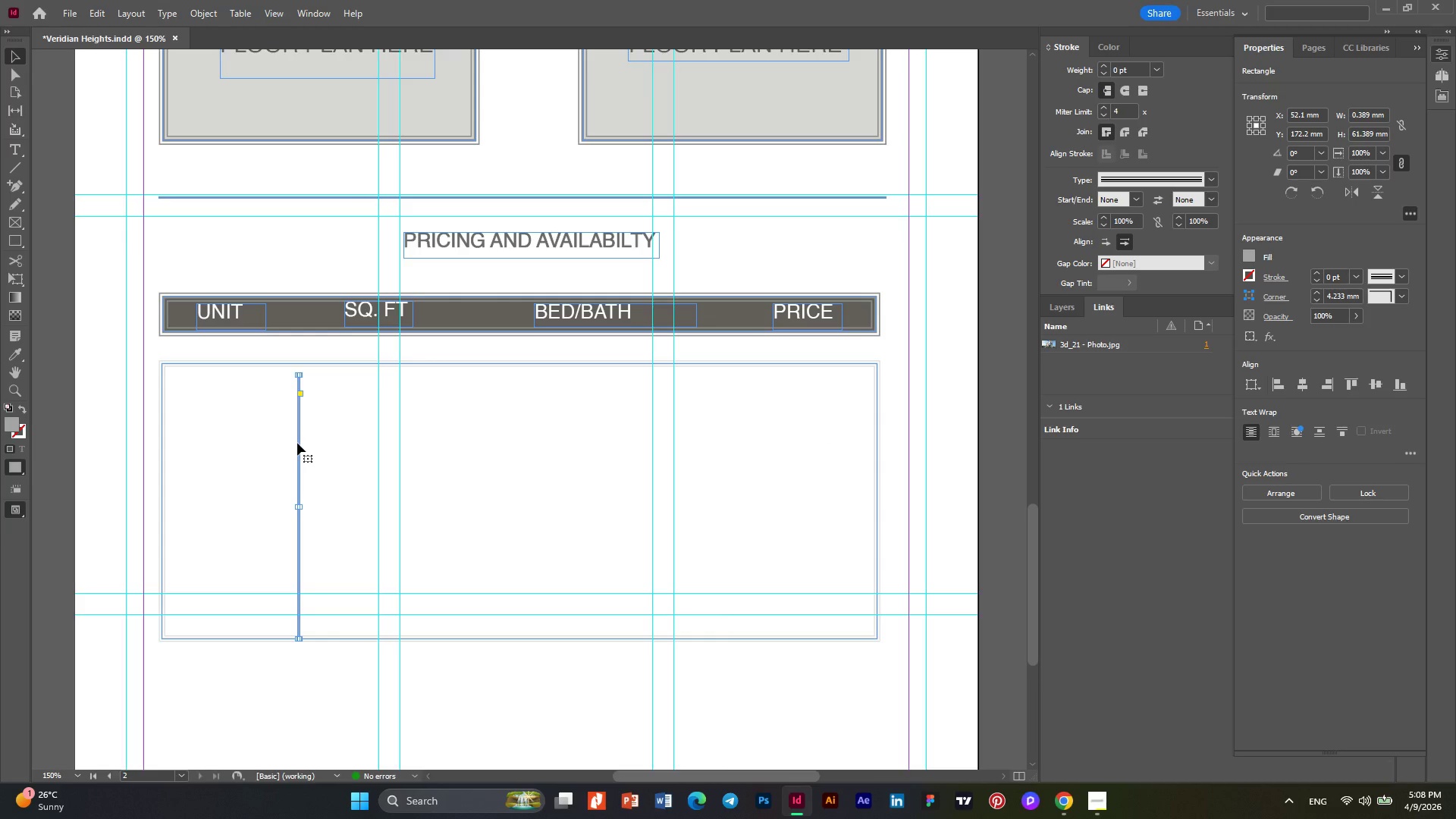 
left_click_drag(start_coordinate=[297, 443], to_coordinate=[305, 427])
 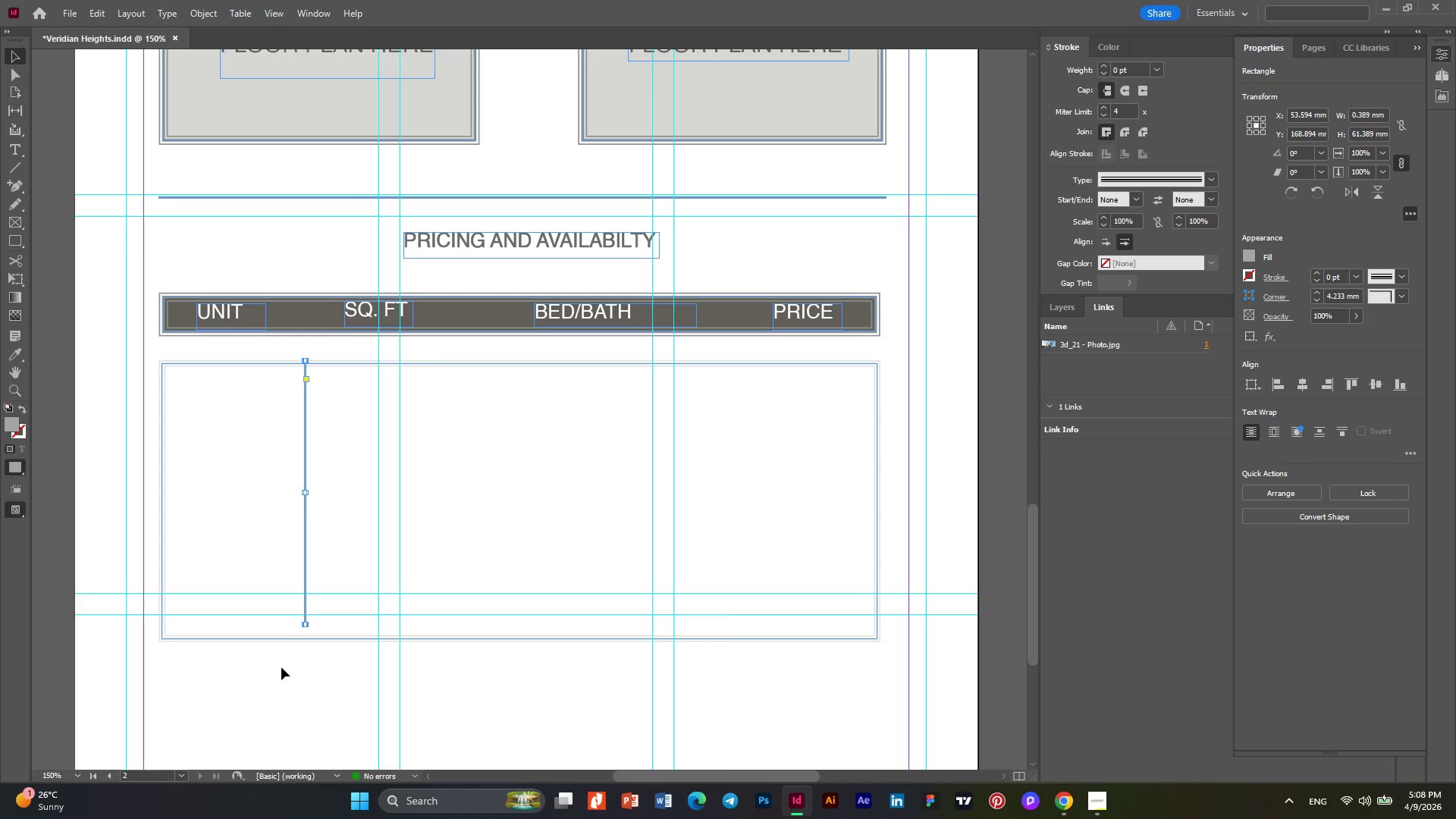 
hold_key(key=AltLeft, duration=0.42)
scroll: coordinate [281, 667], scroll_direction: up, amount: 5.0
 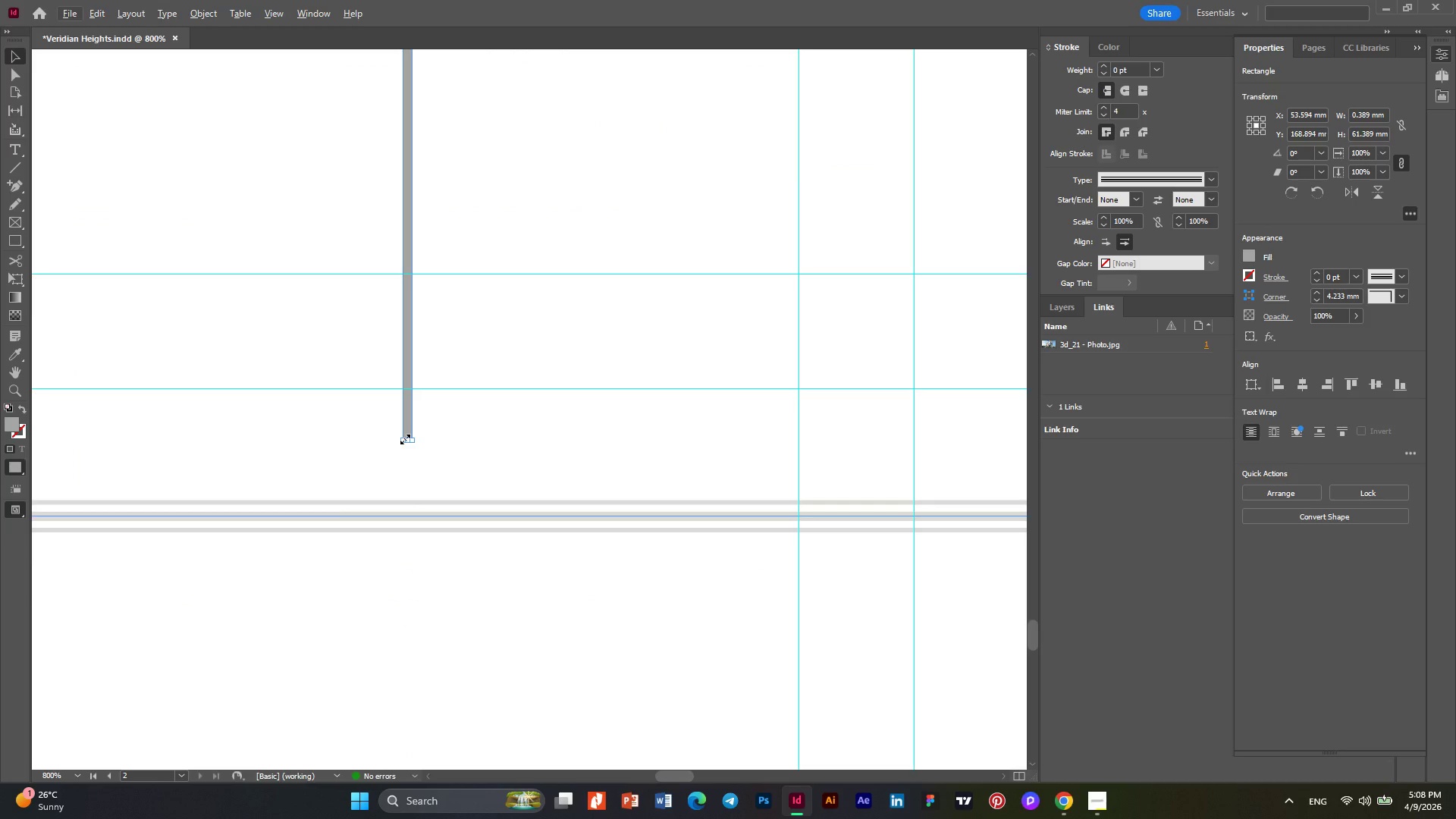 
hold_key(key=AltLeft, duration=0.36)
scroll: coordinate [405, 439], scroll_direction: up, amount: 2.0
 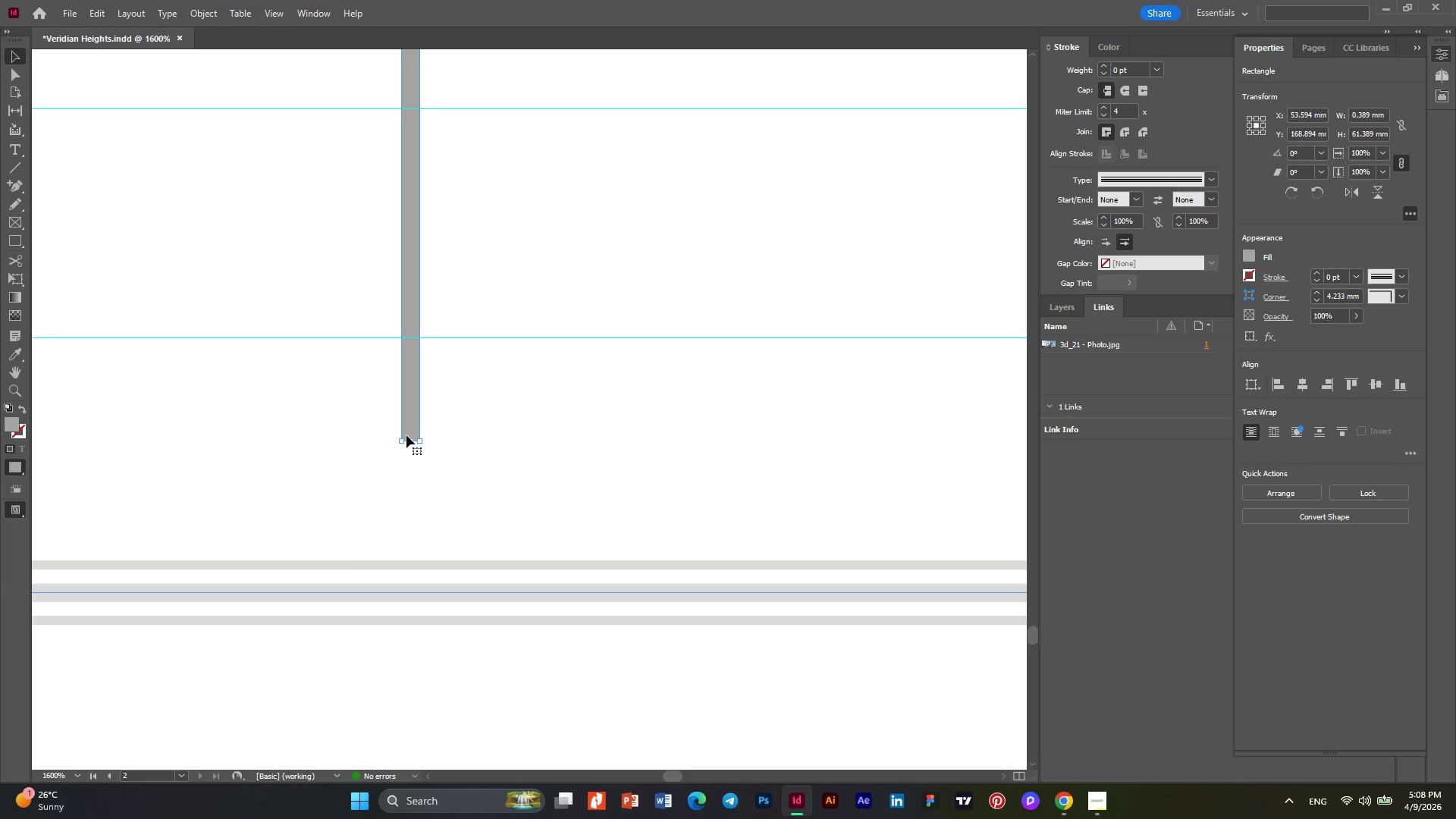 
left_click_drag(start_coordinate=[407, 438], to_coordinate=[405, 596])
 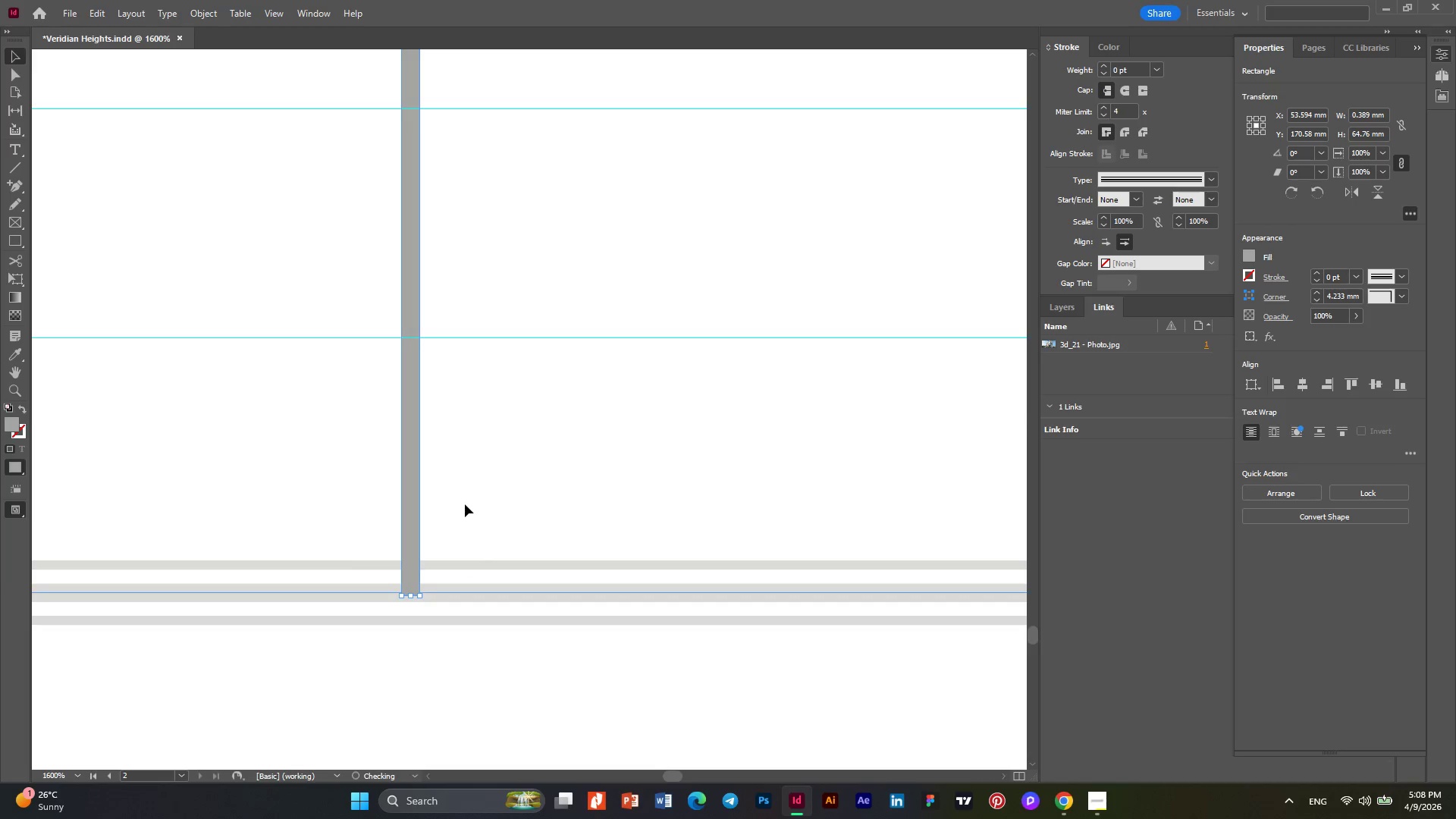 
key(Alt+AltLeft)
 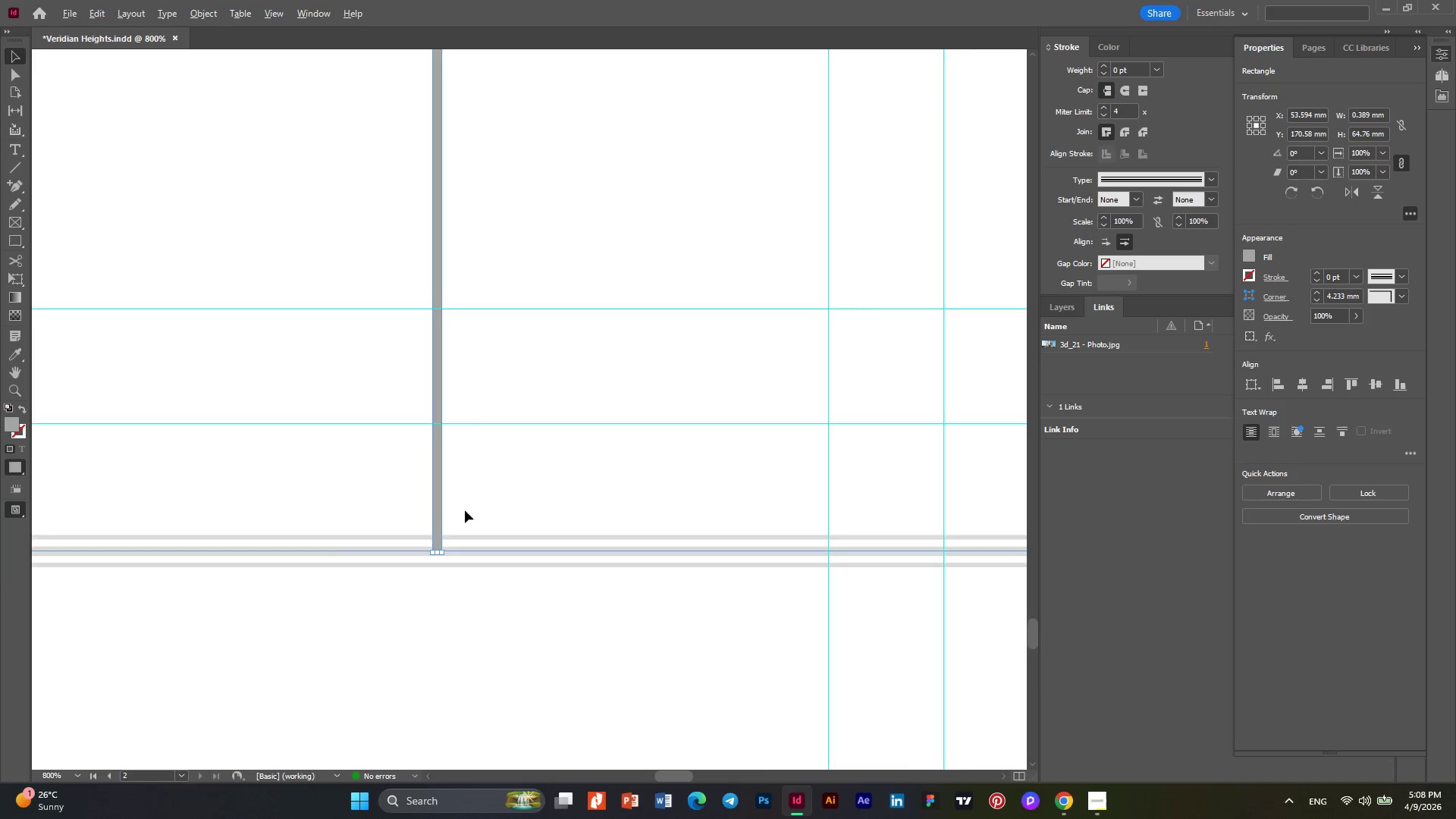 
key(Alt+AltLeft)
 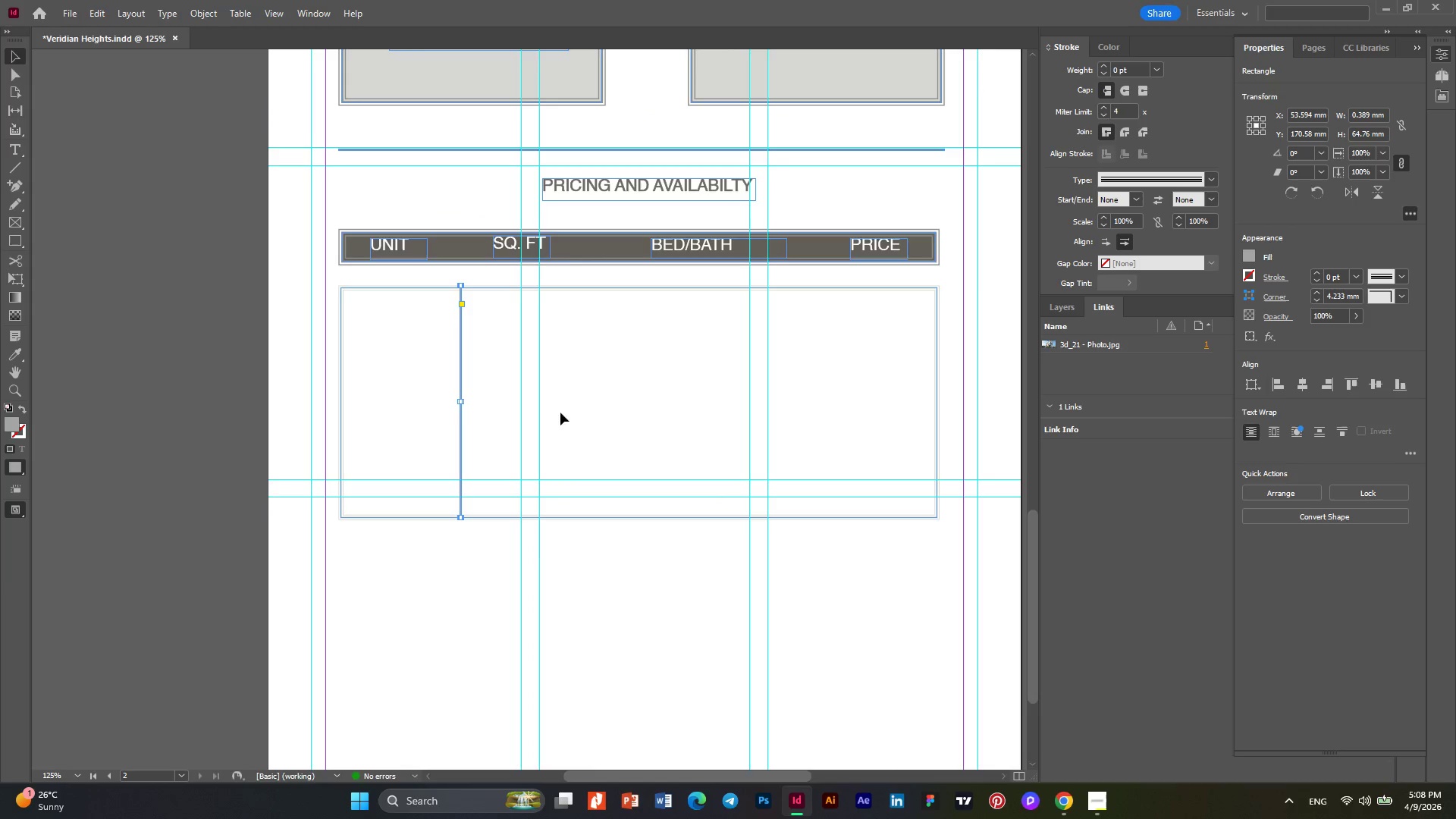 
scroll: coordinate [465, 510], scroll_direction: down, amount: 8.0
 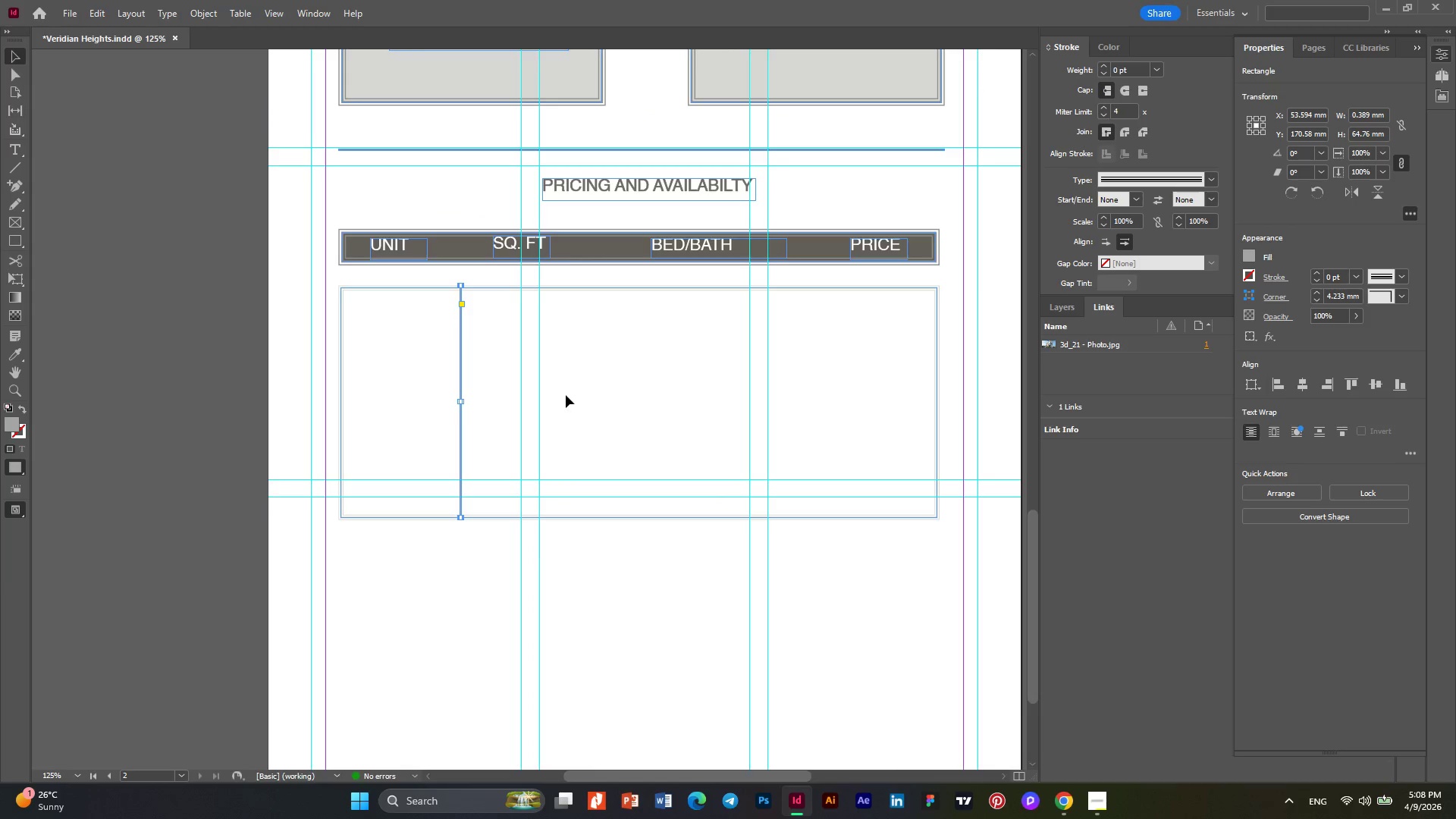 
key(Alt+AltLeft)
 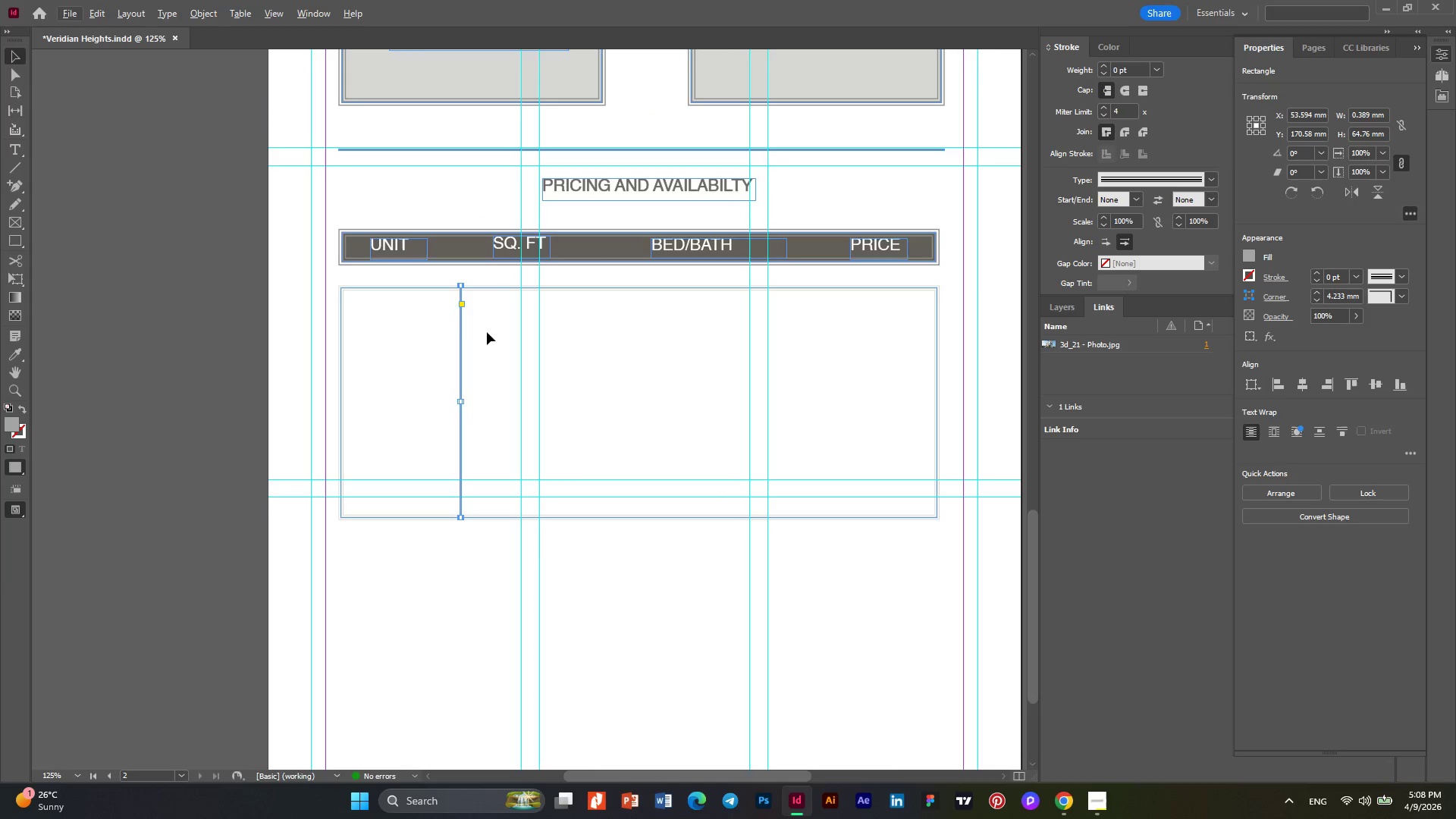 
key(Alt+AltLeft)
 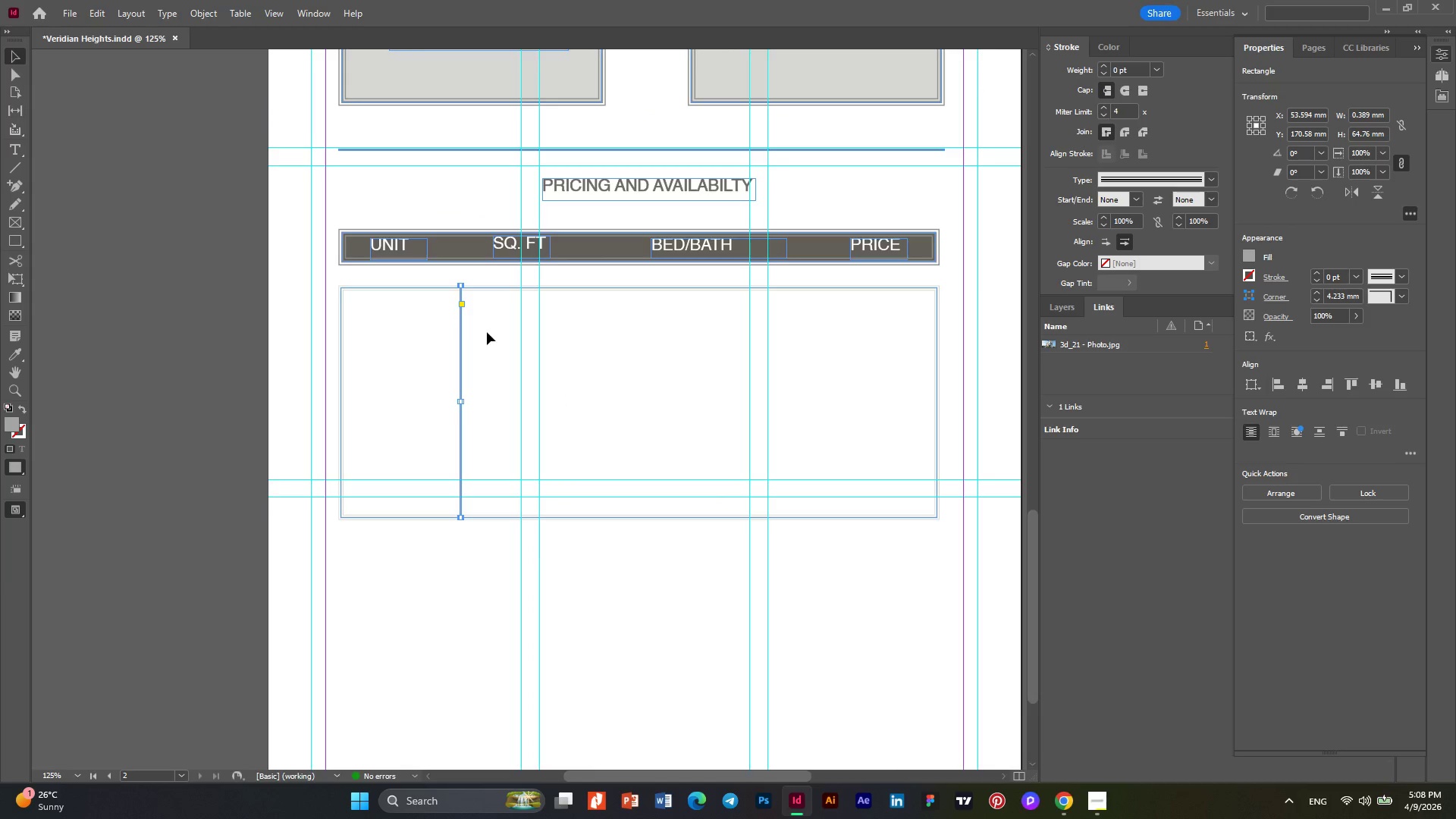 
hold_key(key=AltLeft, duration=0.34)
hold_key(key=AltLeft, duration=0.34)
scroll: coordinate [467, 252], scroll_direction: up, amount: 7.0
 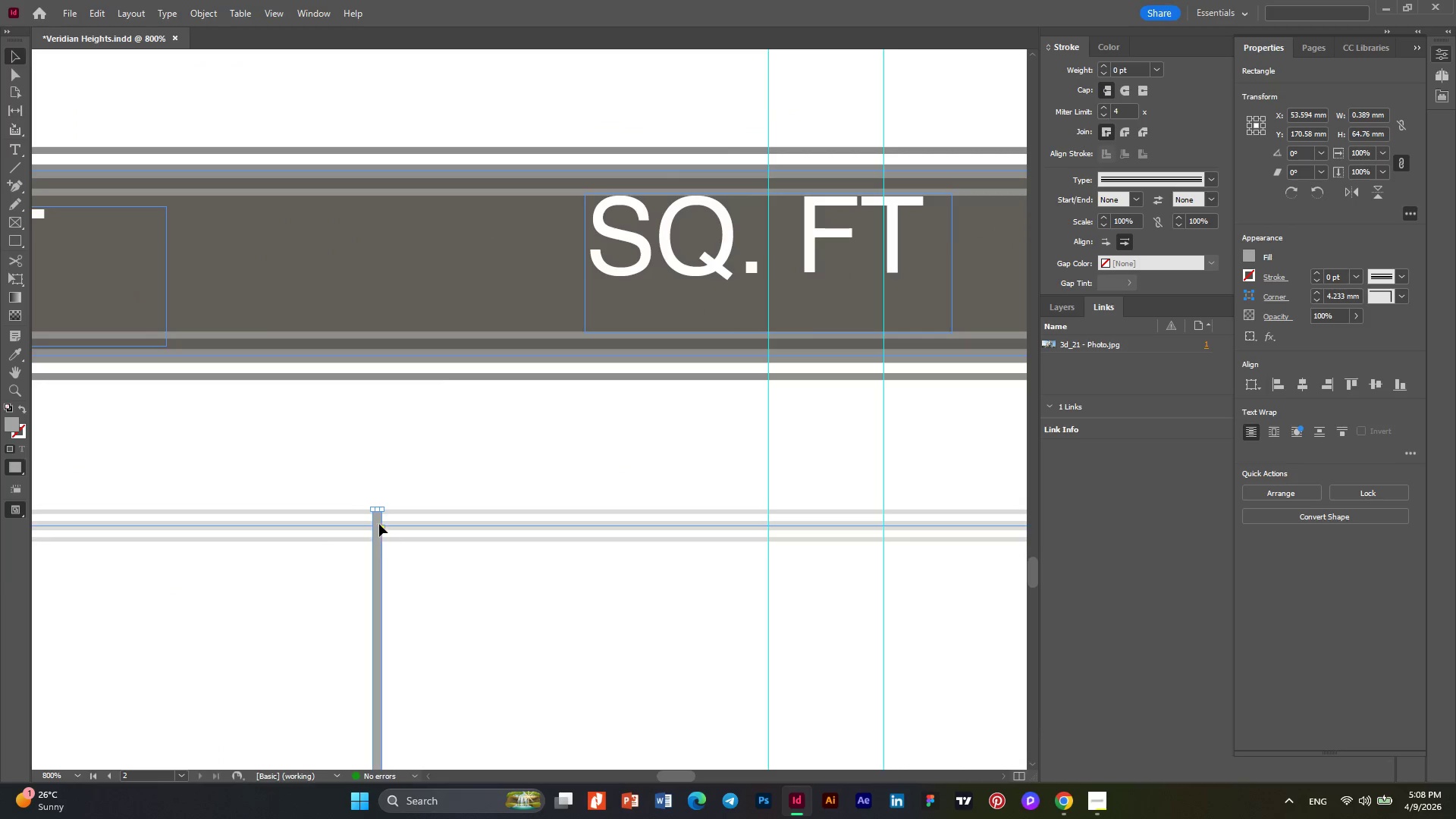 
key(Alt+AltLeft)
 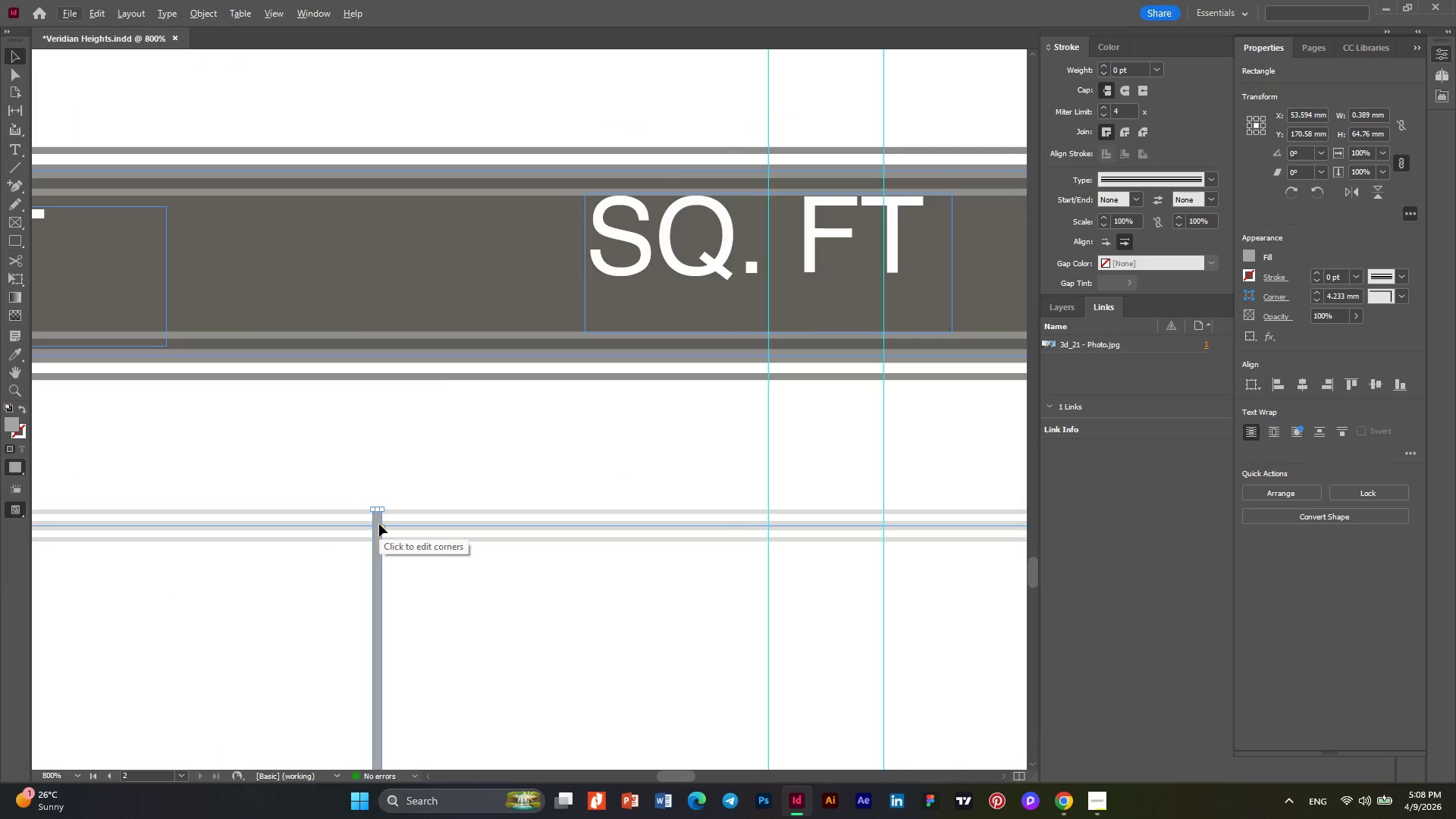 
hold_key(key=AltLeft, duration=0.36)
scroll: coordinate [379, 524], scroll_direction: up, amount: 3.0
 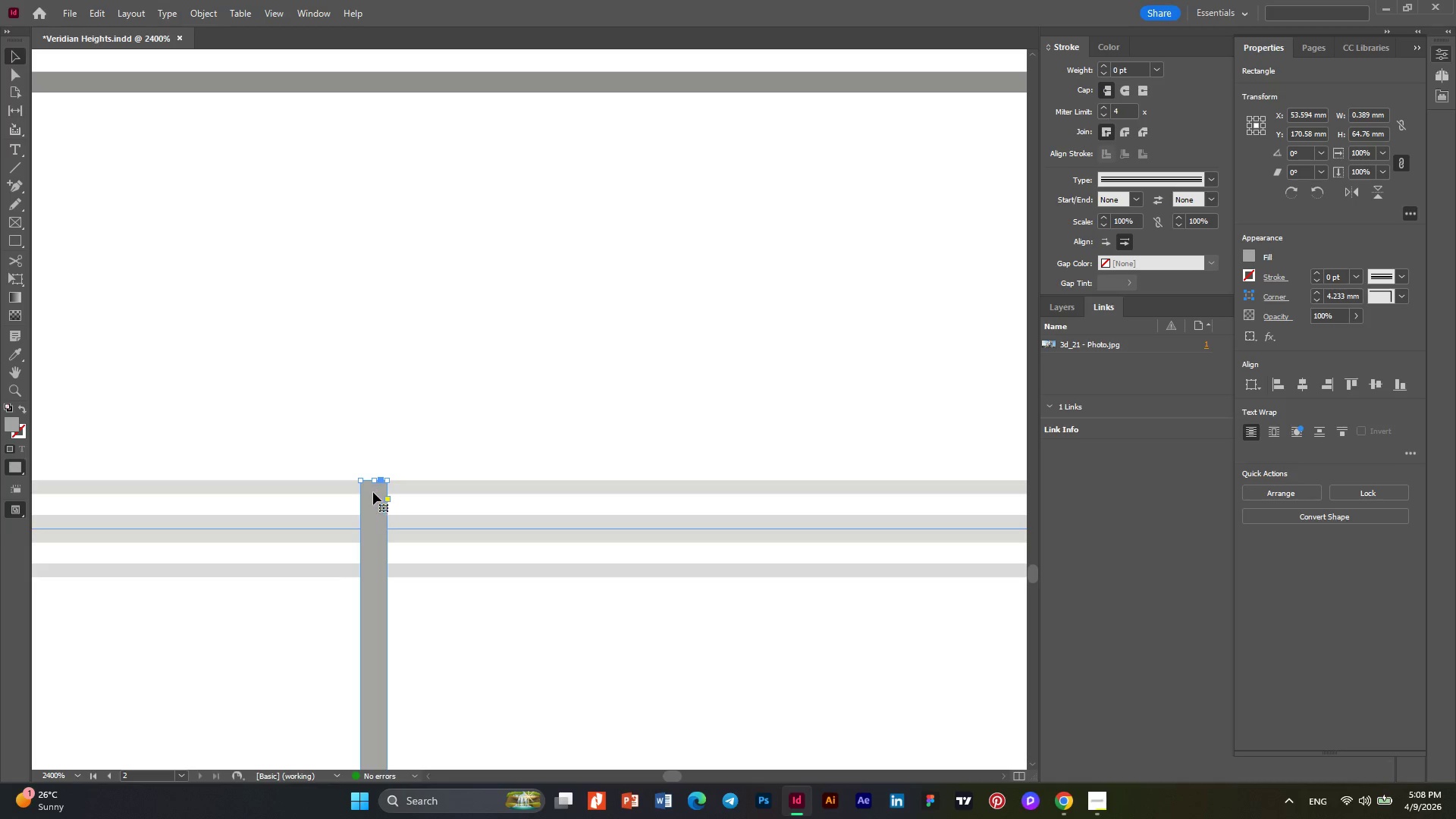 
left_click_drag(start_coordinate=[373, 482], to_coordinate=[370, 582])
 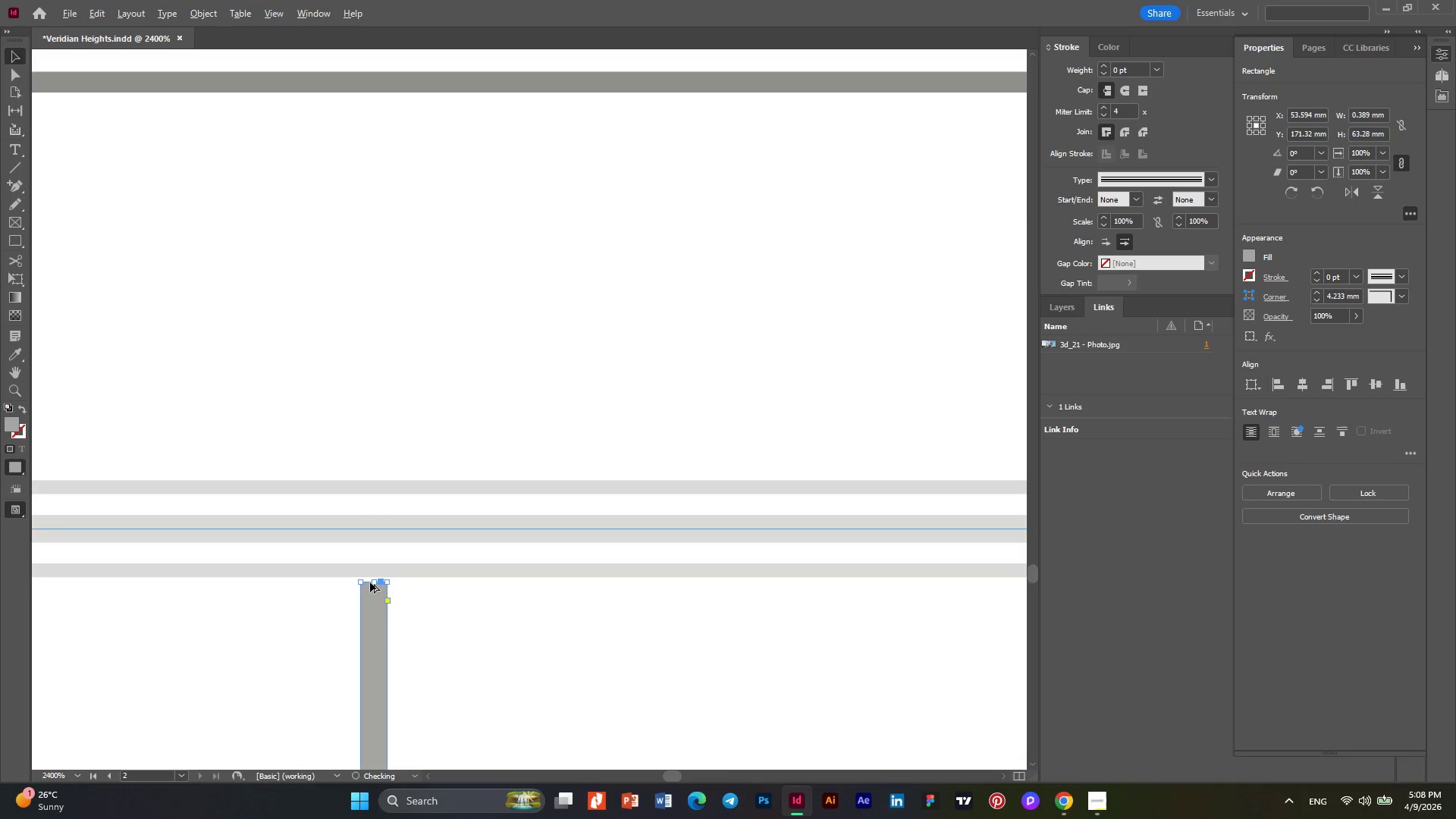 
key(Alt+AltLeft)
 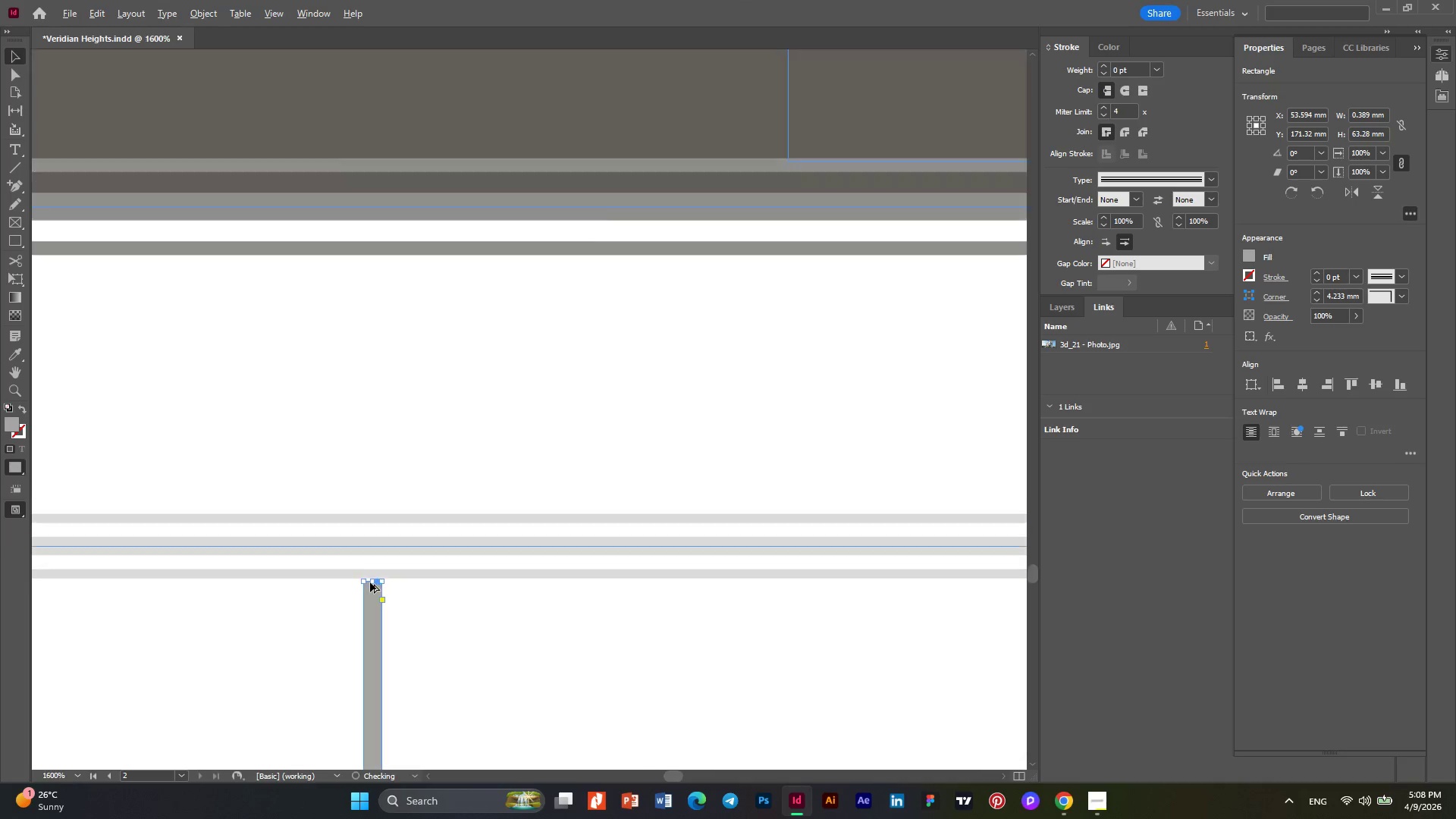 
key(Alt+AltLeft)
 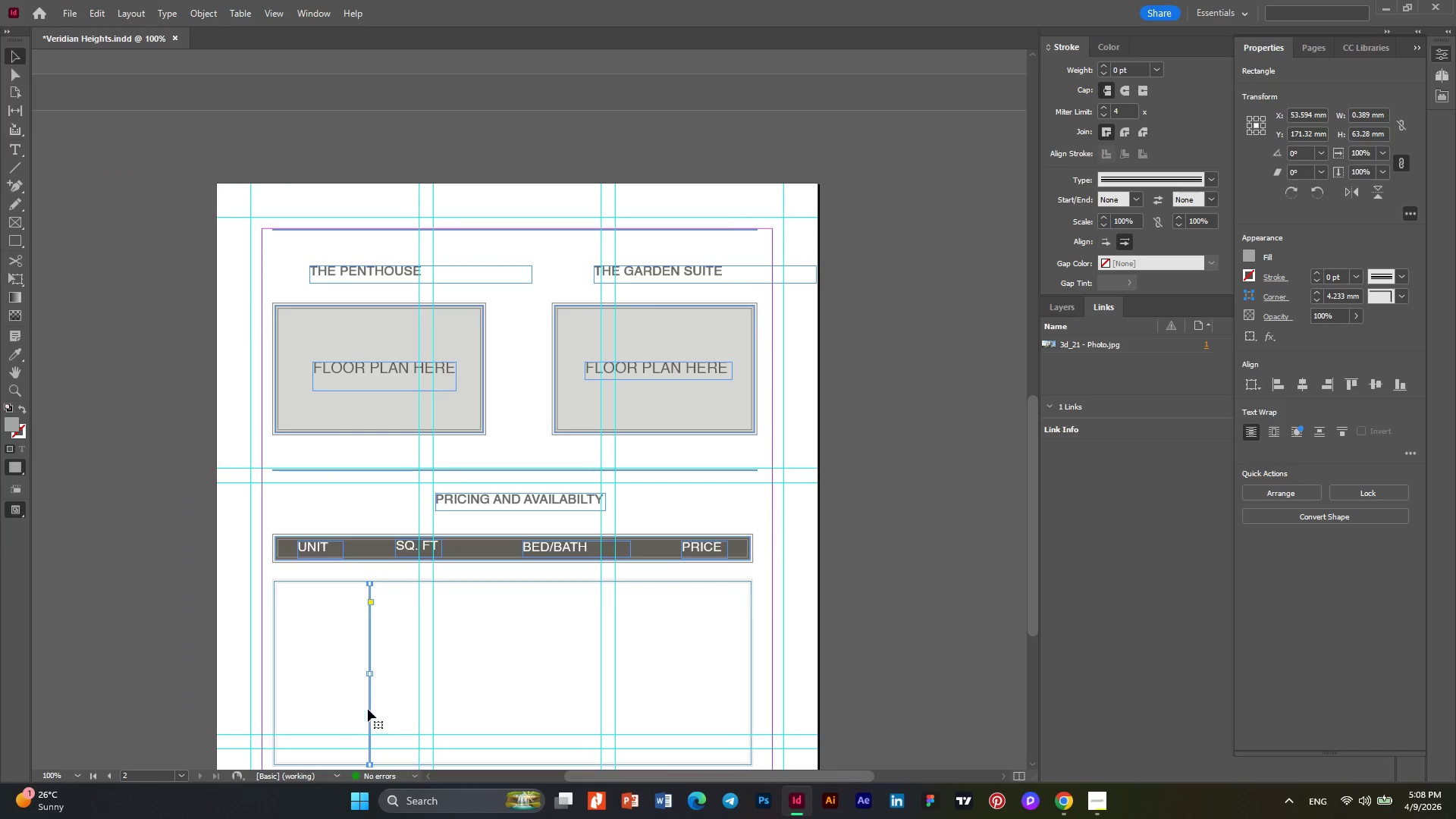 
scroll: coordinate [370, 582], scroll_direction: down, amount: 10.0
 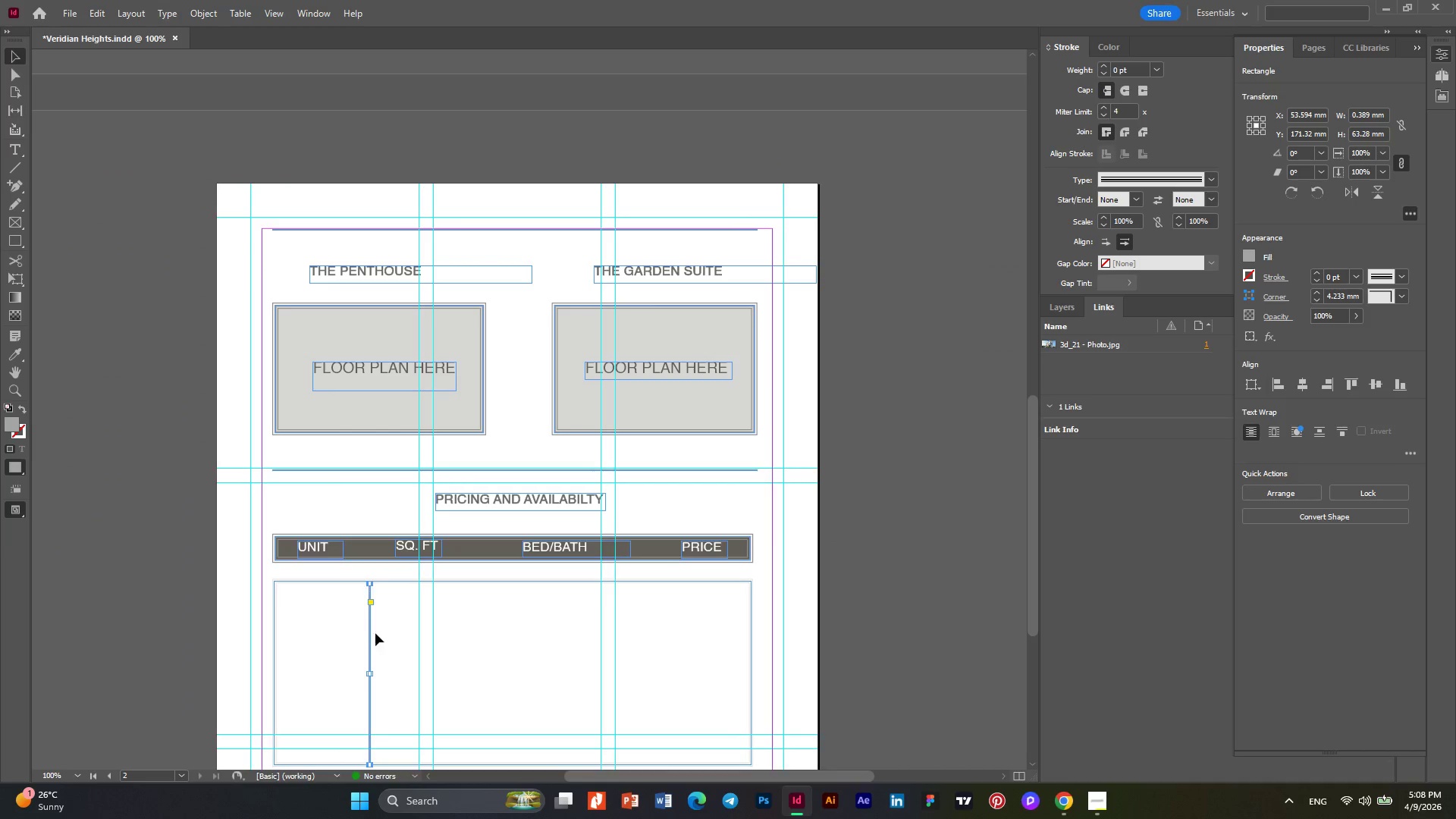 
hold_key(key=AltLeft, duration=0.33)
scroll: coordinate [392, 552], scroll_direction: down, amount: 2.0
 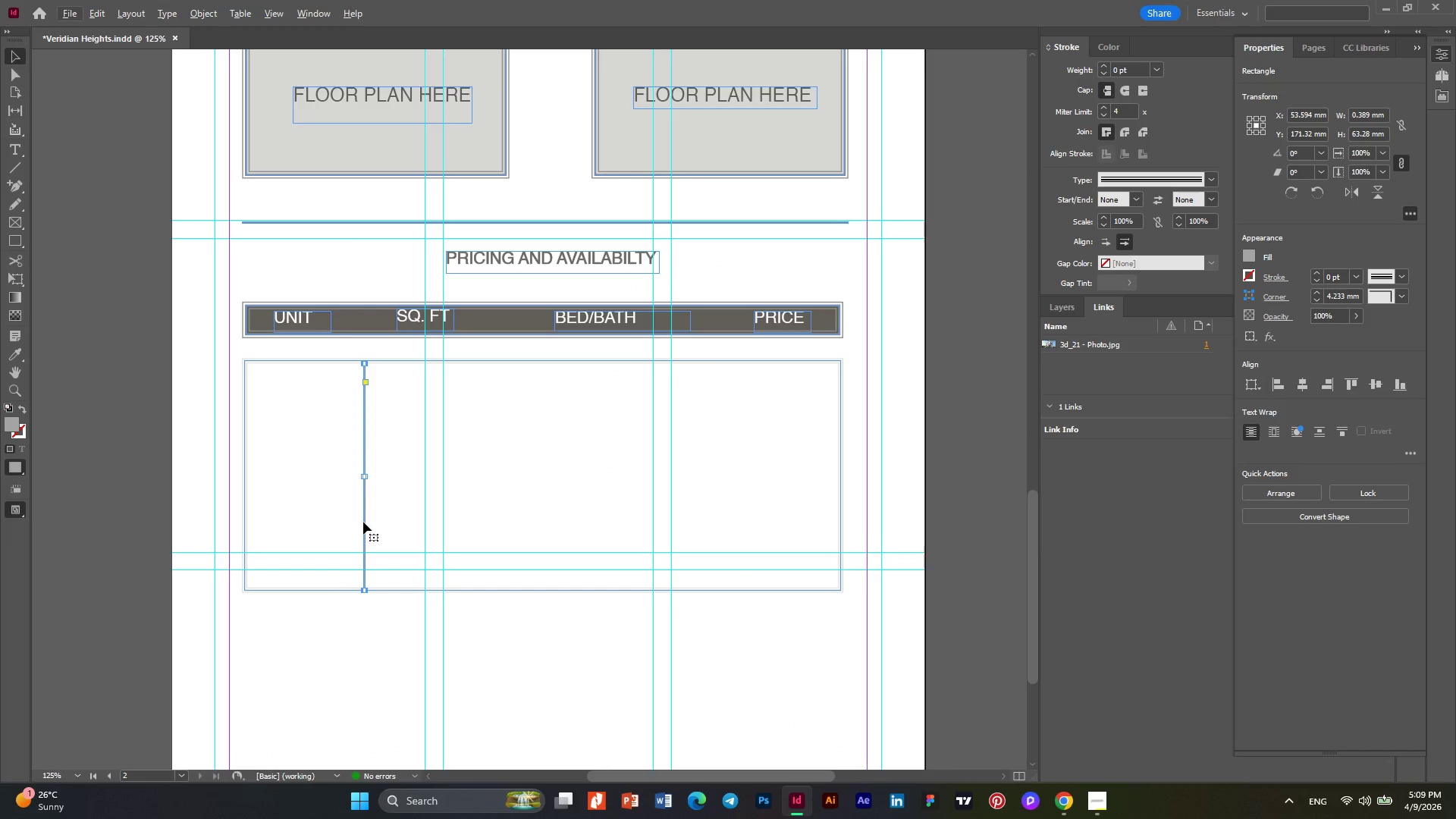 
hold_key(key=AltLeft, duration=3.19)
left_click_drag(start_coordinate=[363, 521], to_coordinate=[517, 519])
 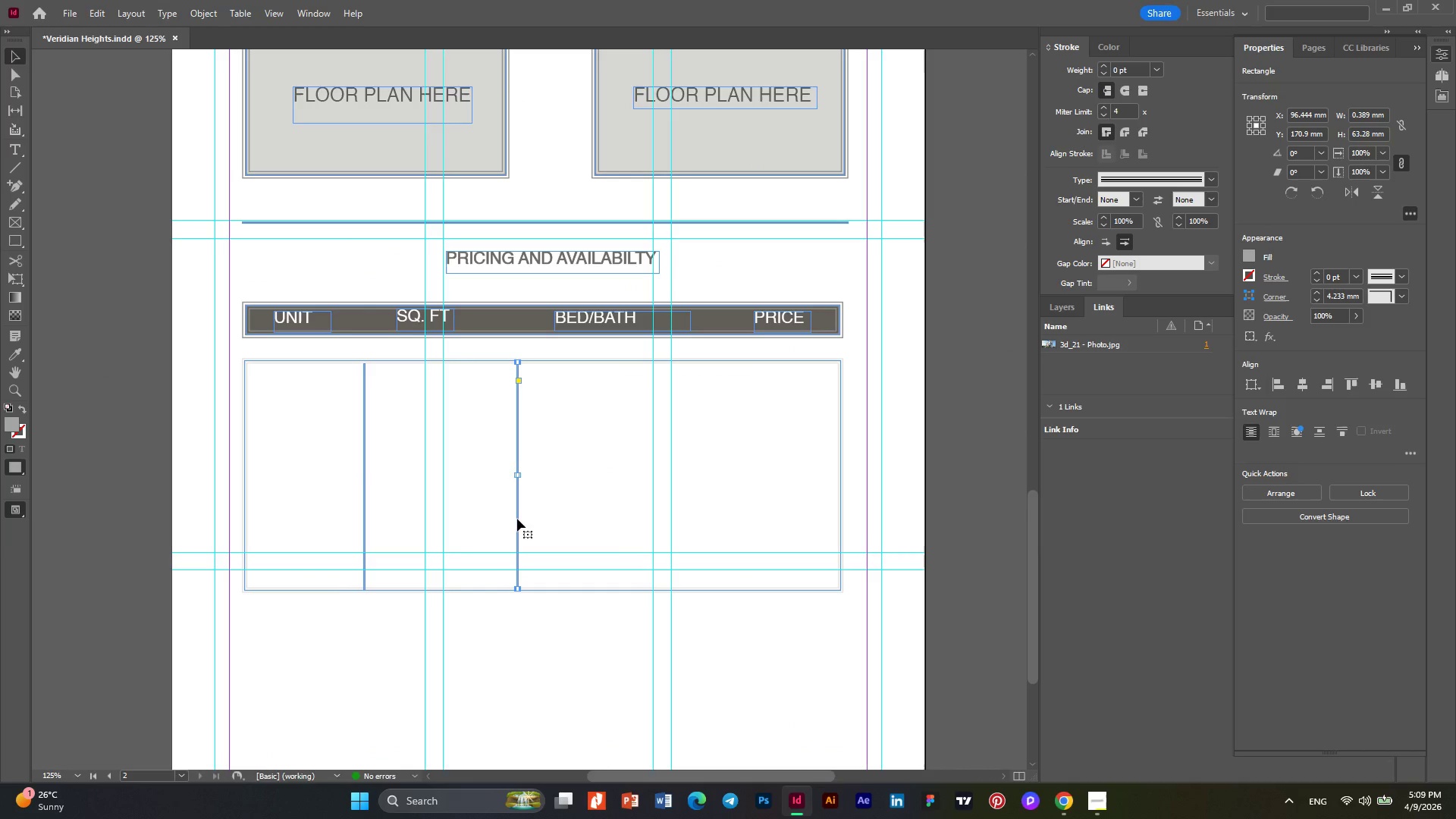 
hold_key(key=AltLeft, duration=4.03)
left_click_drag(start_coordinate=[517, 519], to_coordinate=[705, 520])
 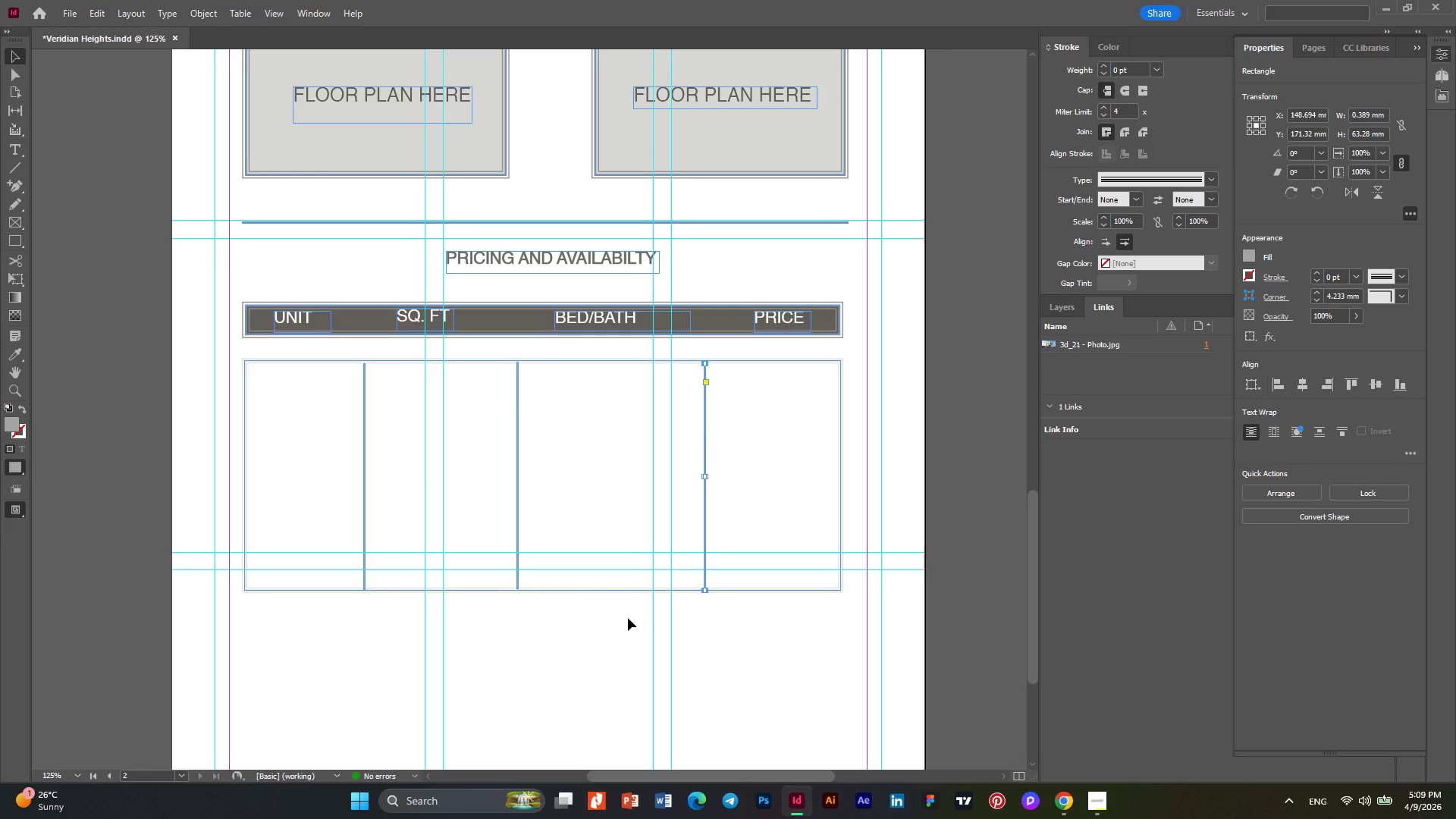 
left_click([580, 502])
 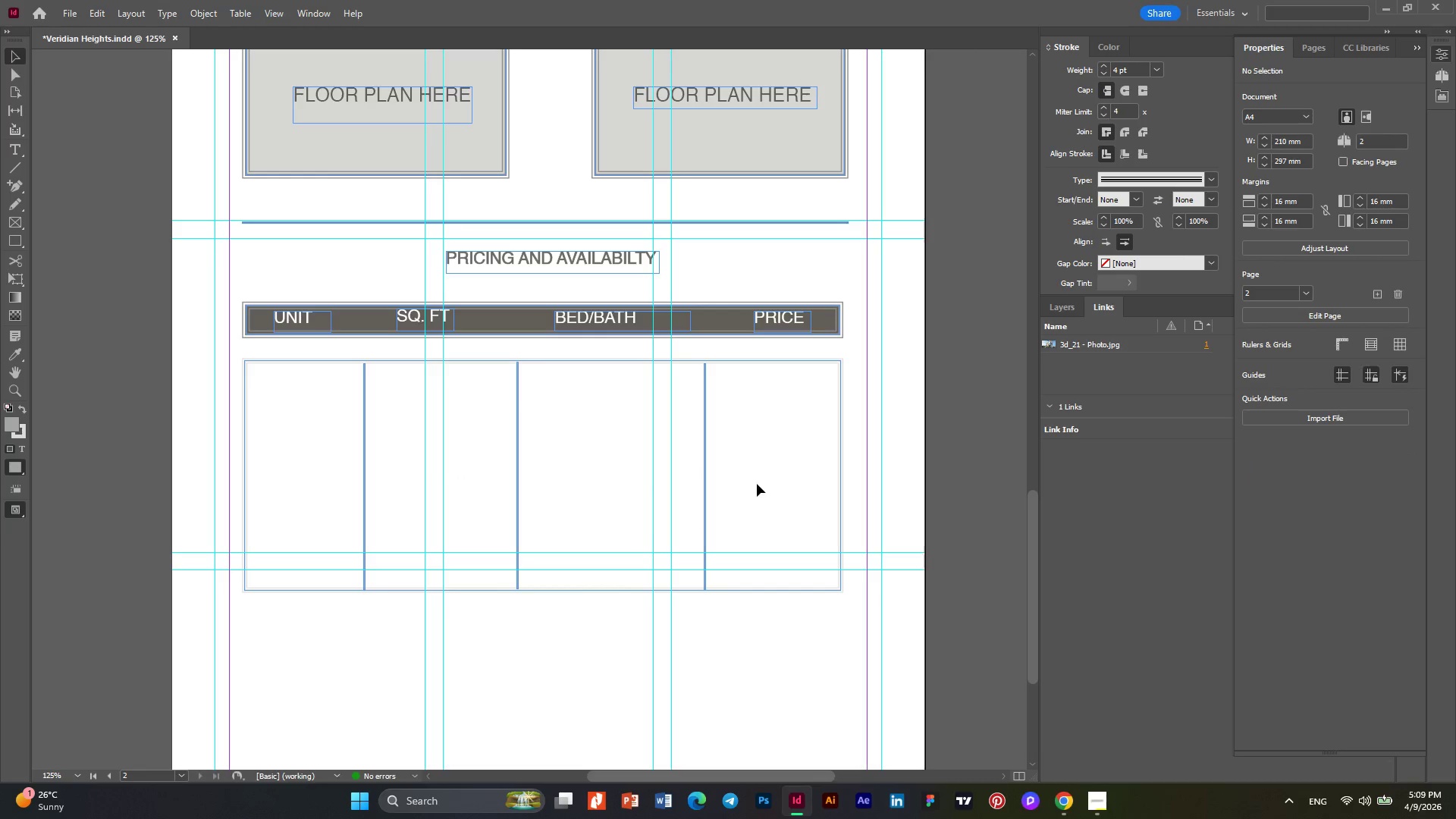 
left_click_drag(start_coordinate=[757, 484], to_coordinate=[356, 469])
 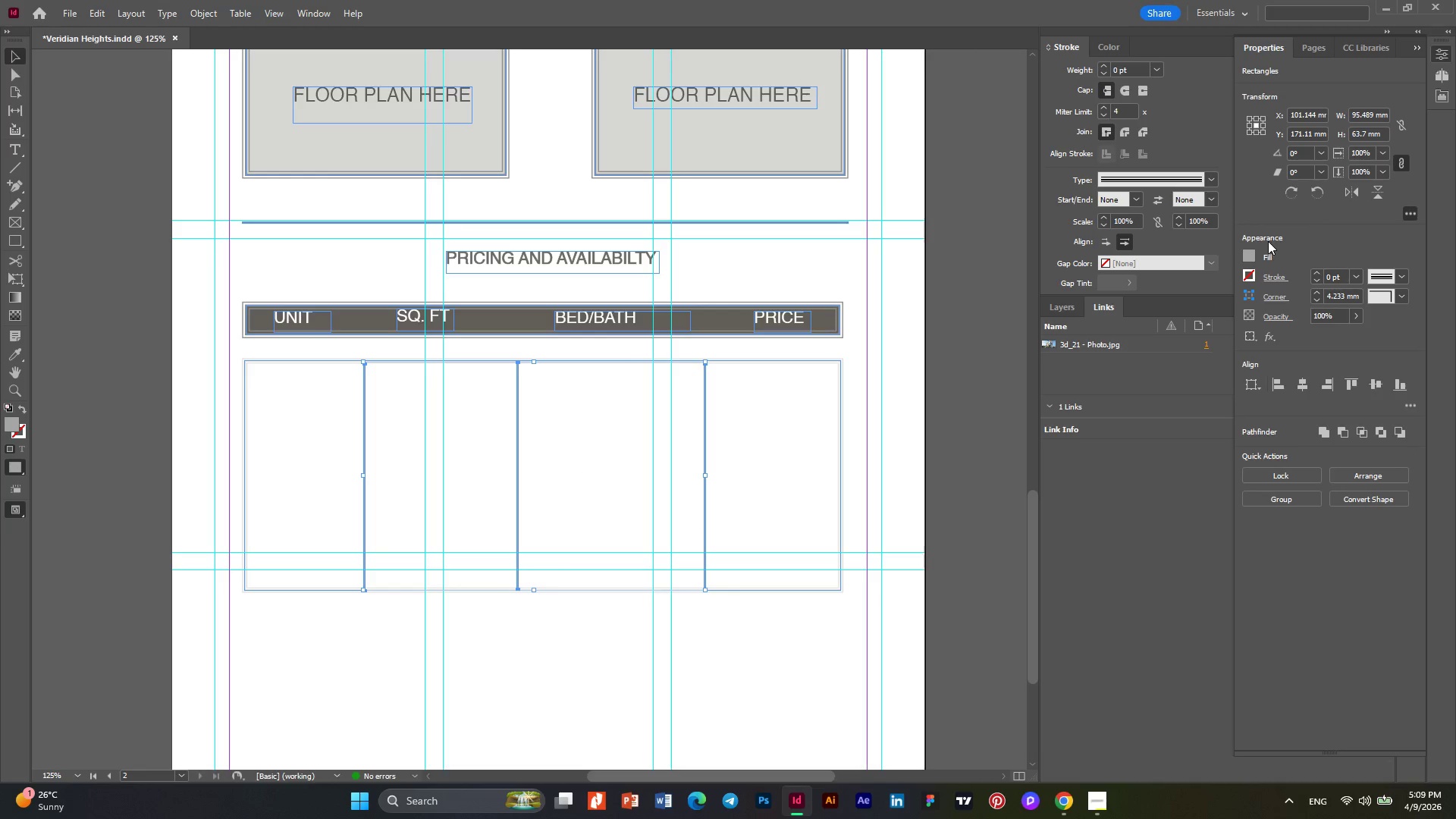 
left_click([1251, 252])
 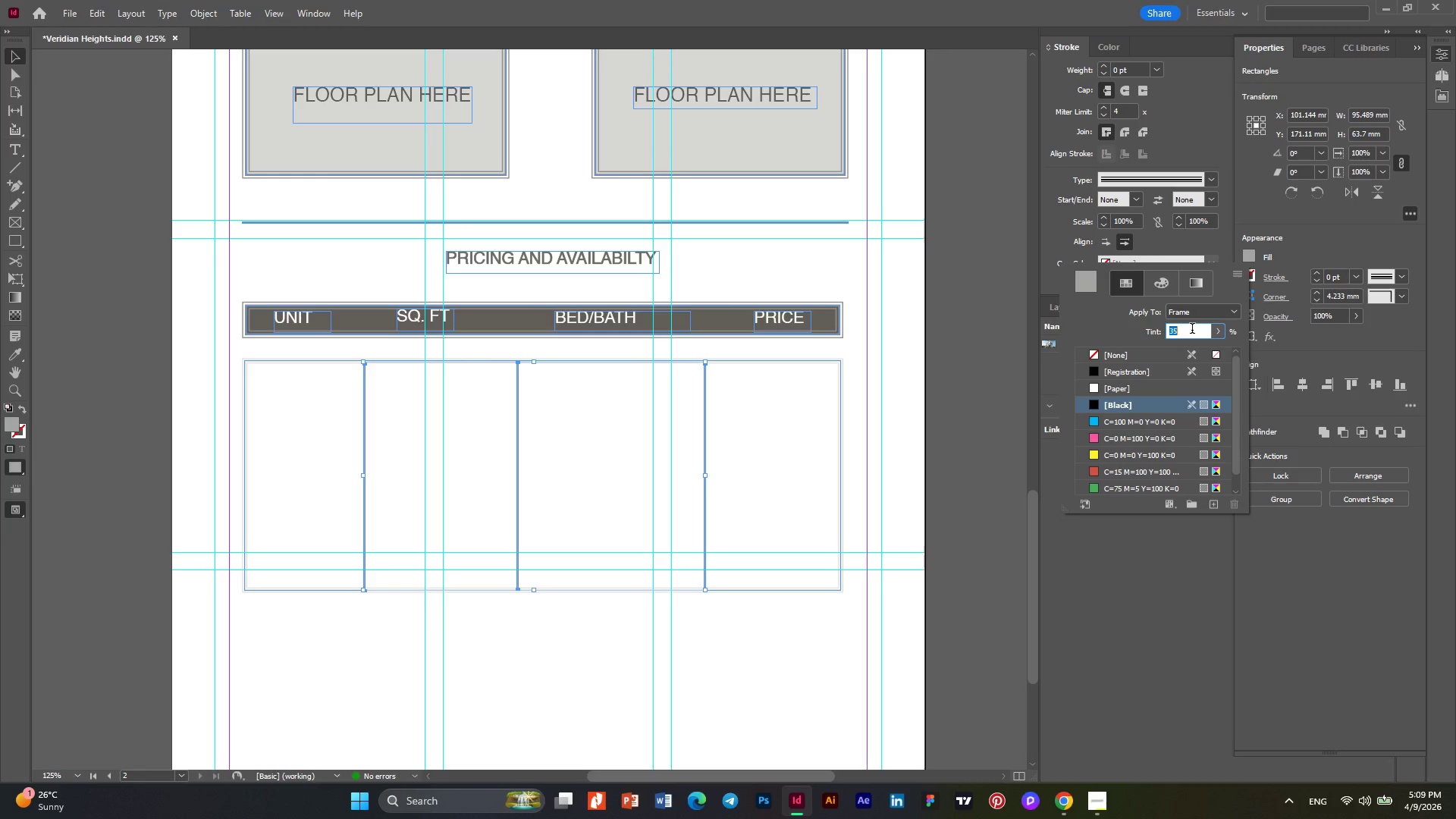 
key(Numpad1)
 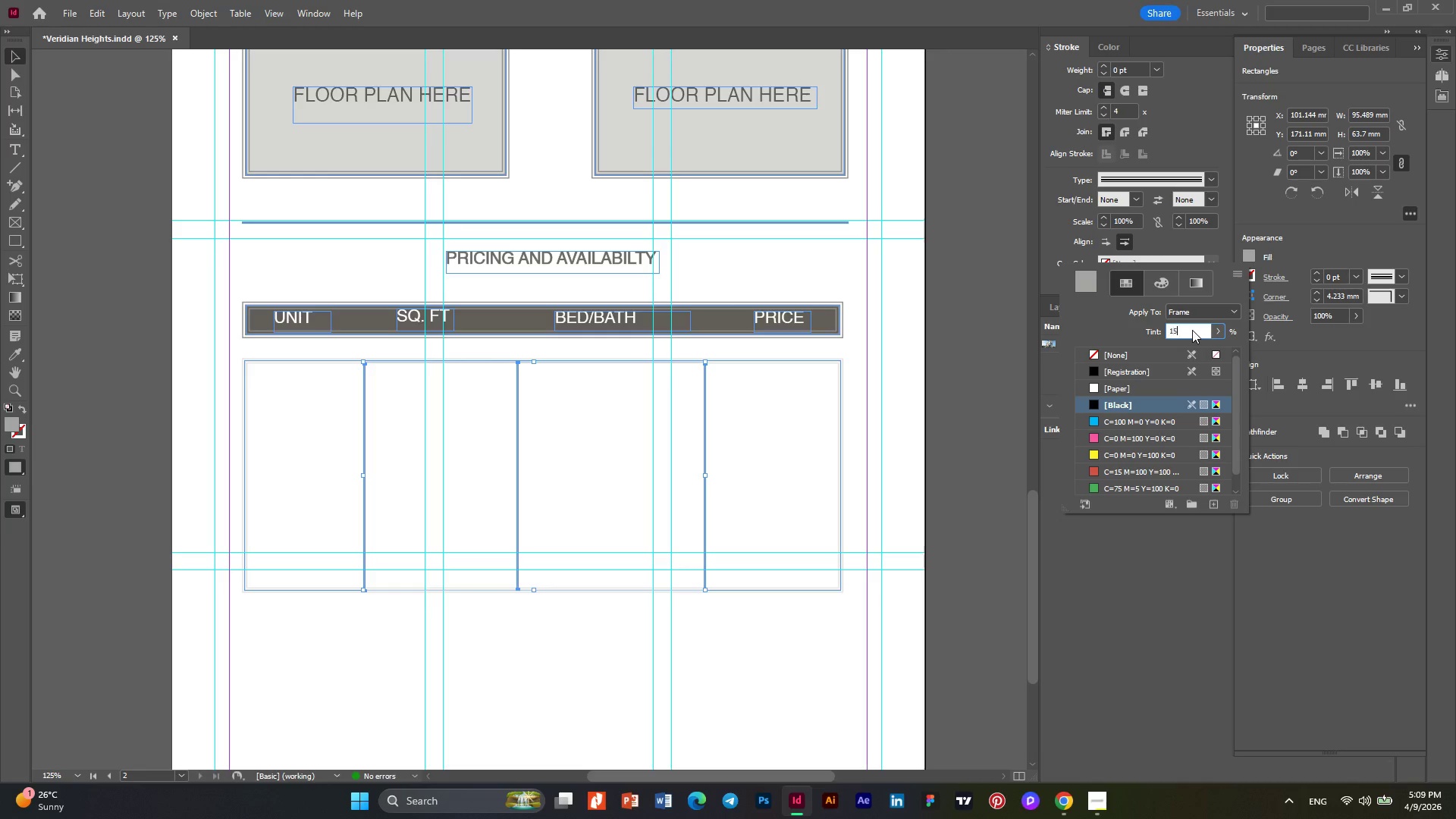 
key(Numpad5)
 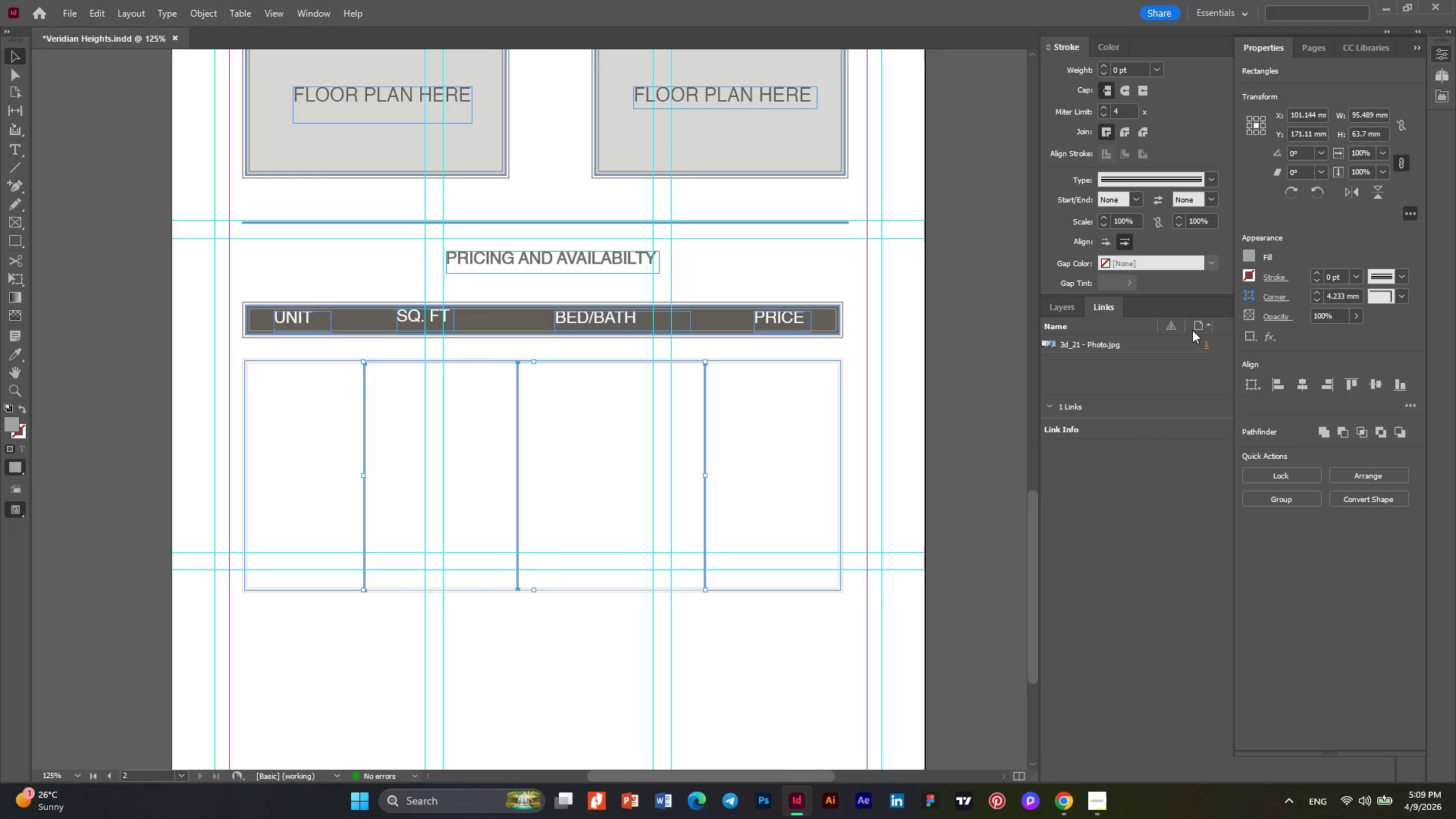 
key(NumpadEnter)
 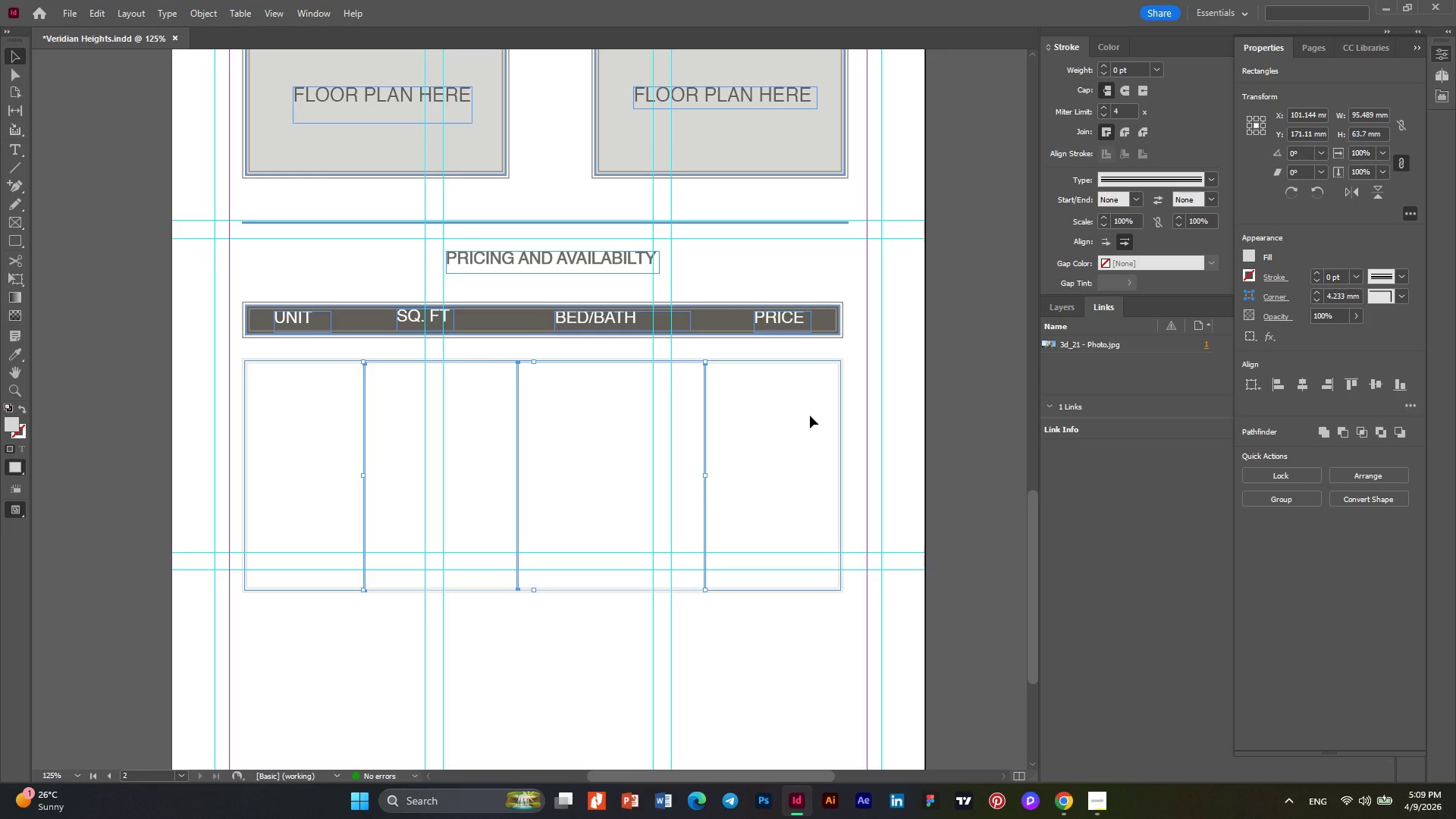 
left_click([810, 416])
 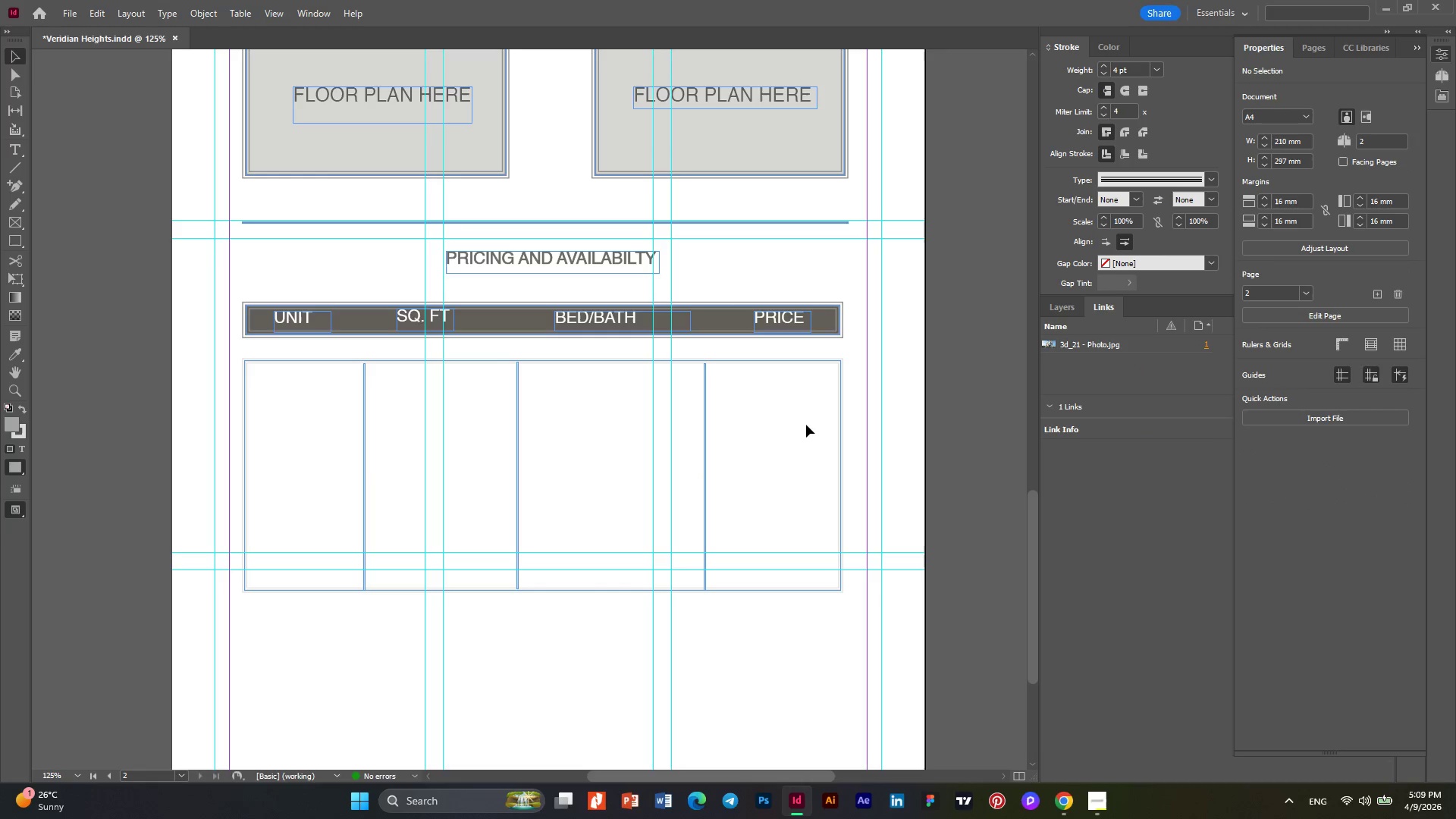 
left_click([806, 425])
 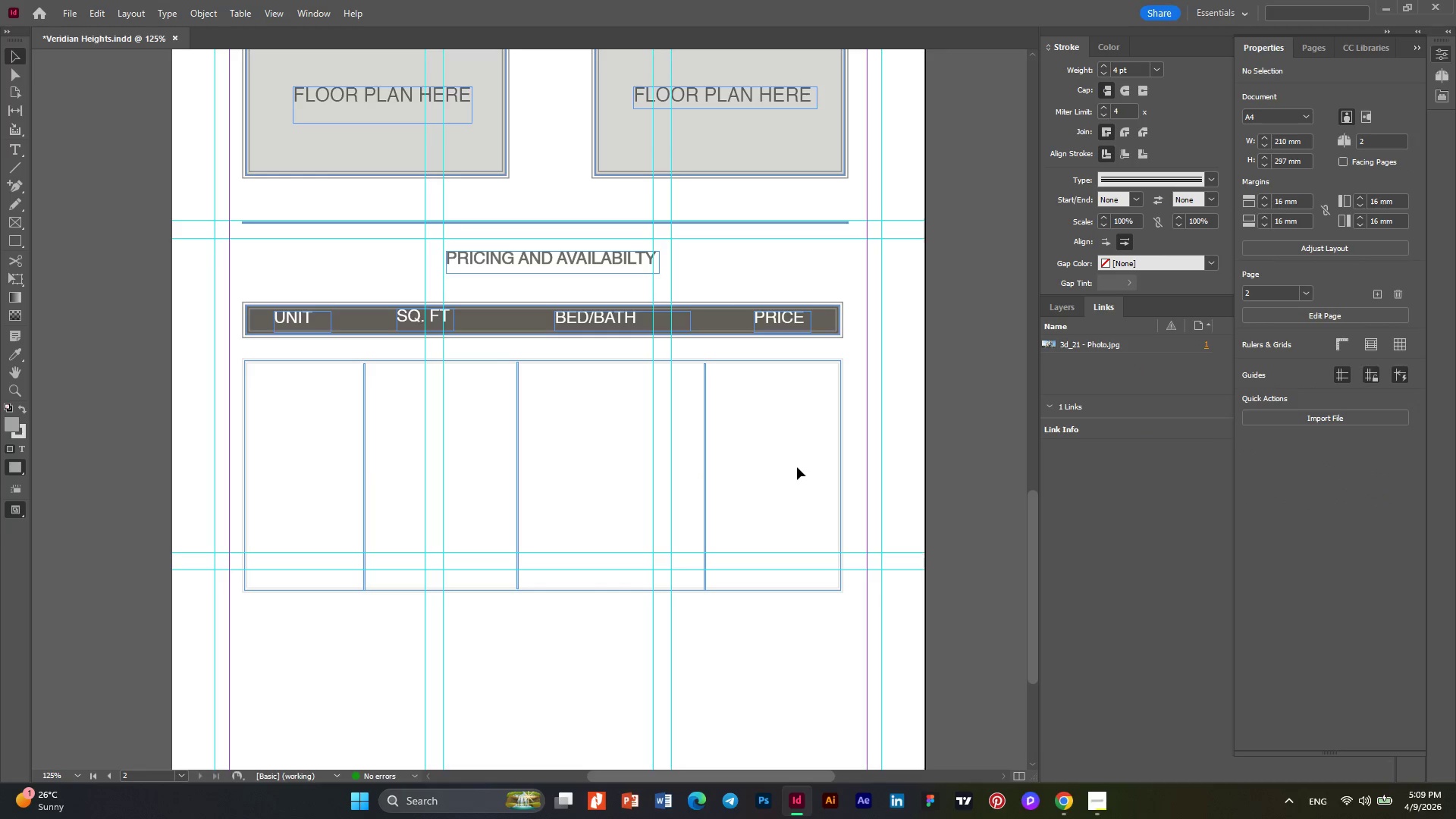 
left_click_drag(start_coordinate=[797, 467], to_coordinate=[316, 347])
 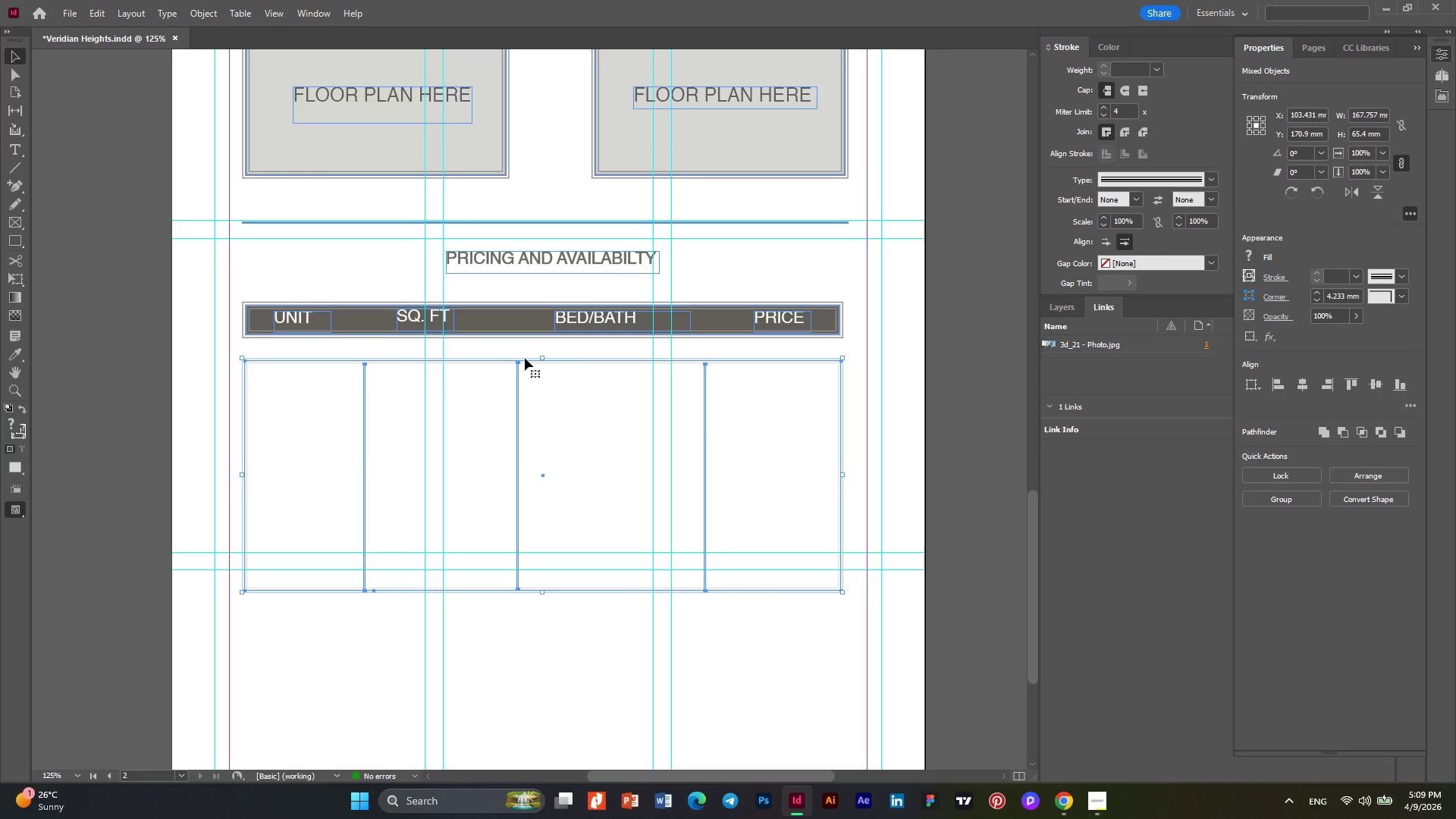 
left_click_drag(start_coordinate=[525, 358], to_coordinate=[526, 338])
 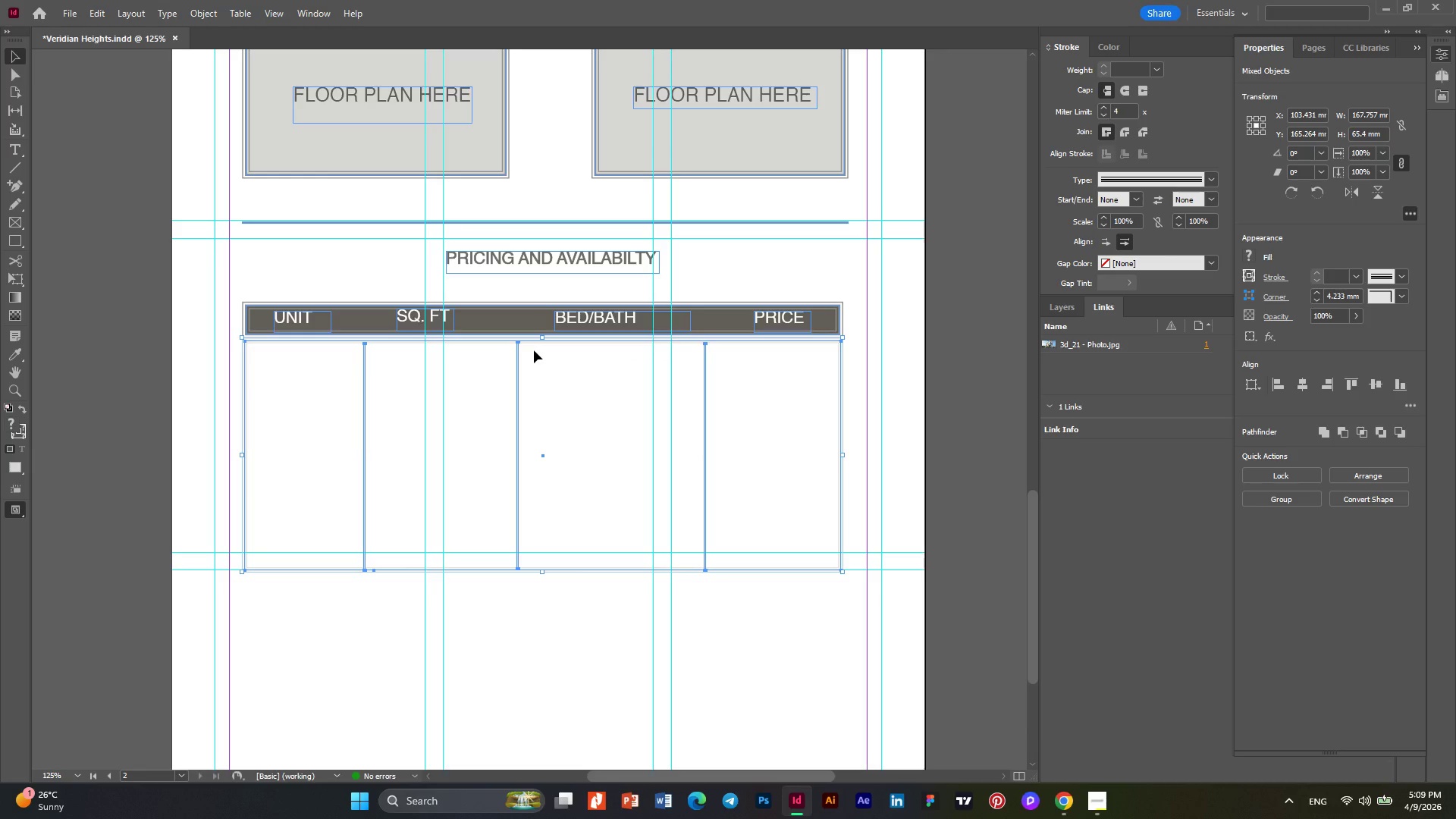 
key(ArrowUp)
 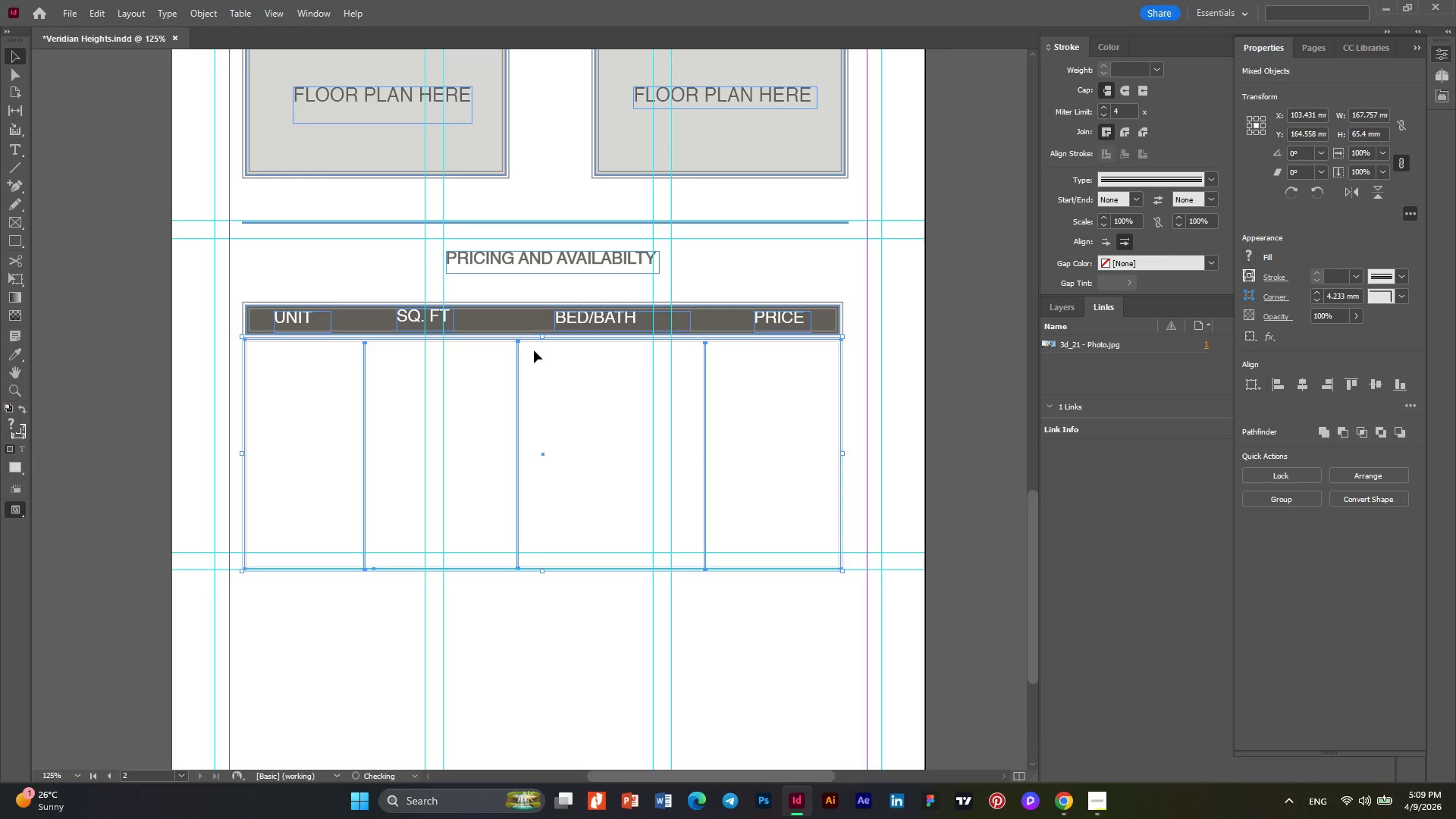 
key(ArrowUp)
 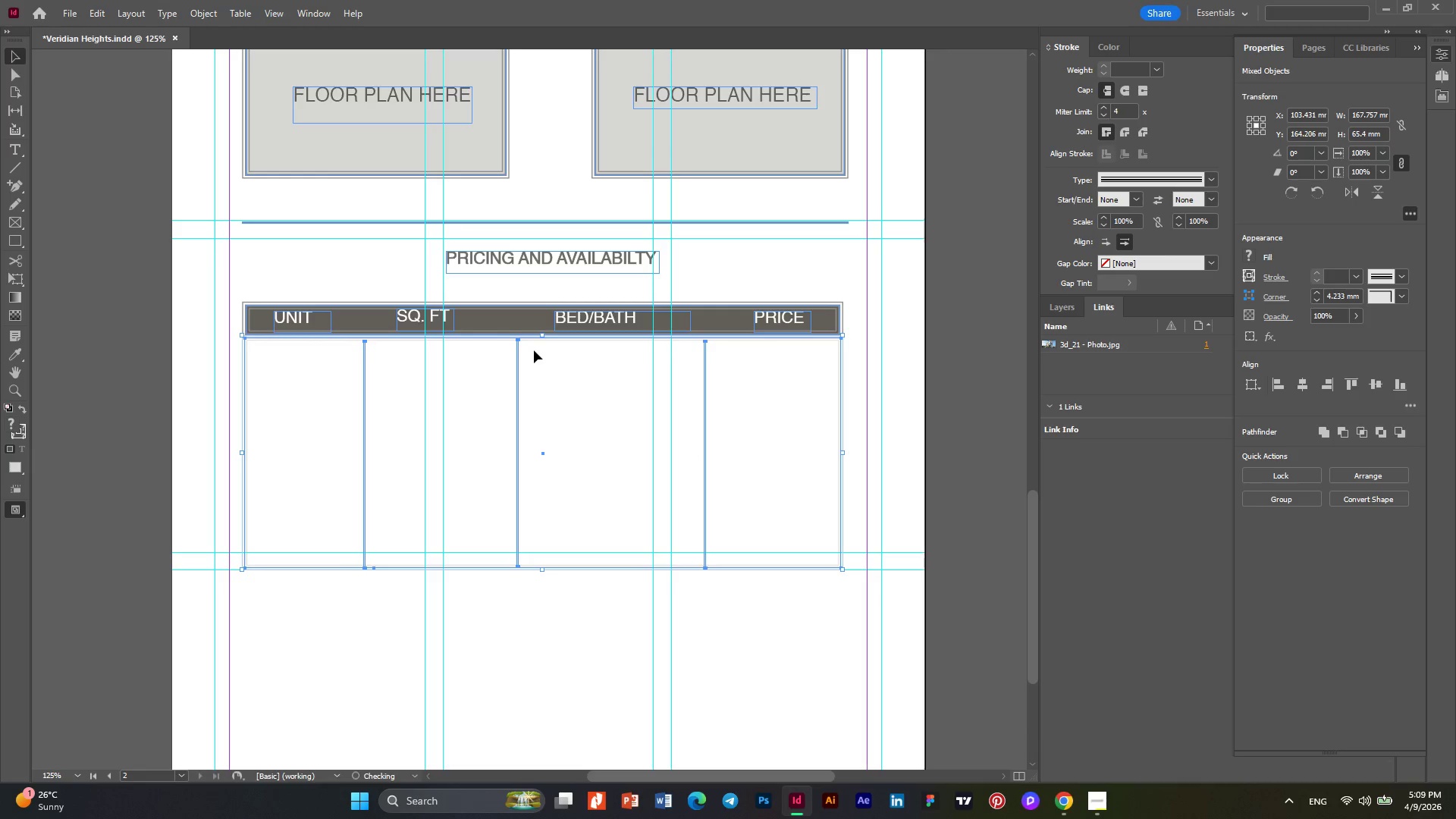 
key(ArrowUp)
 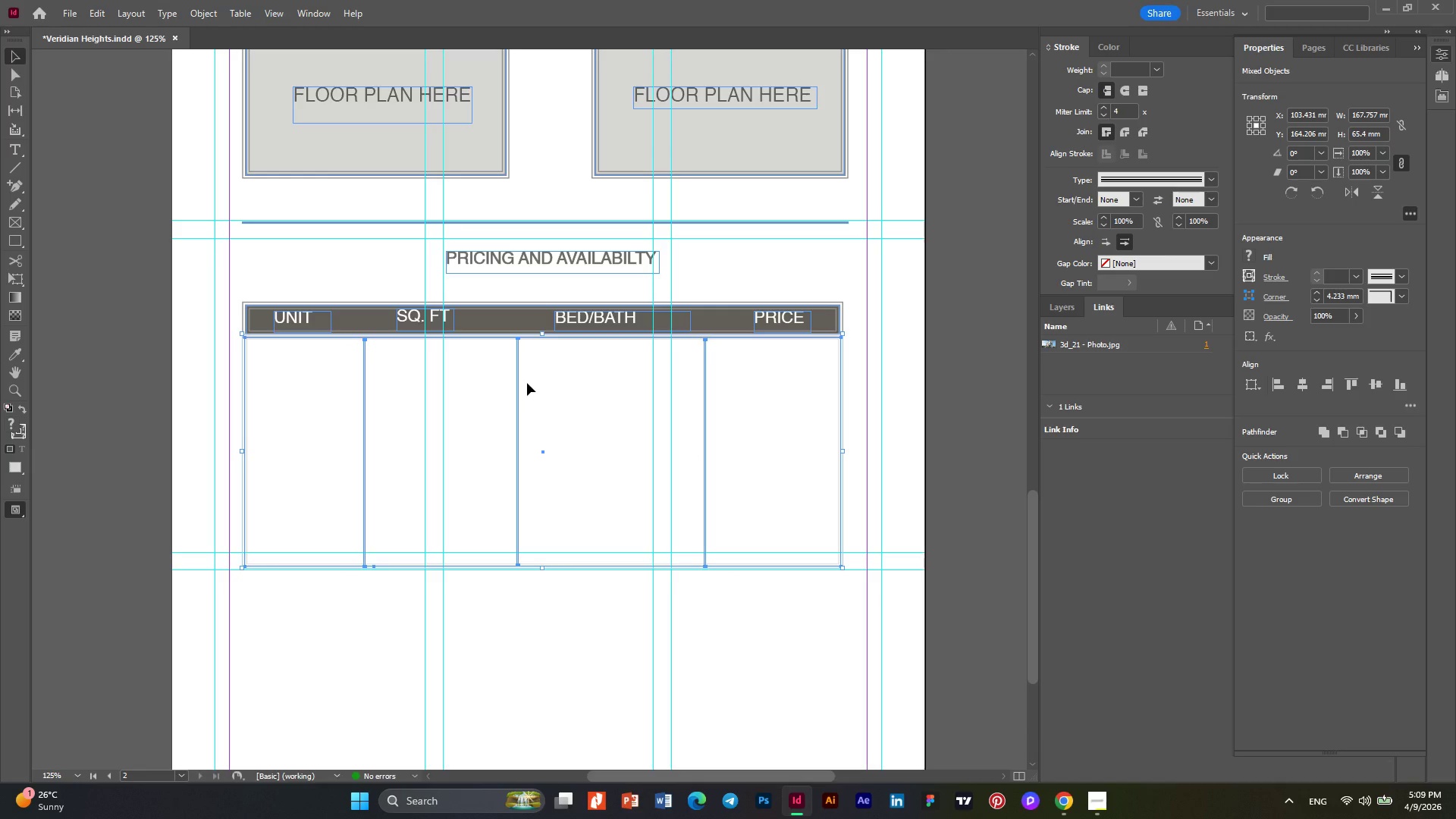 
left_click([463, 397])
 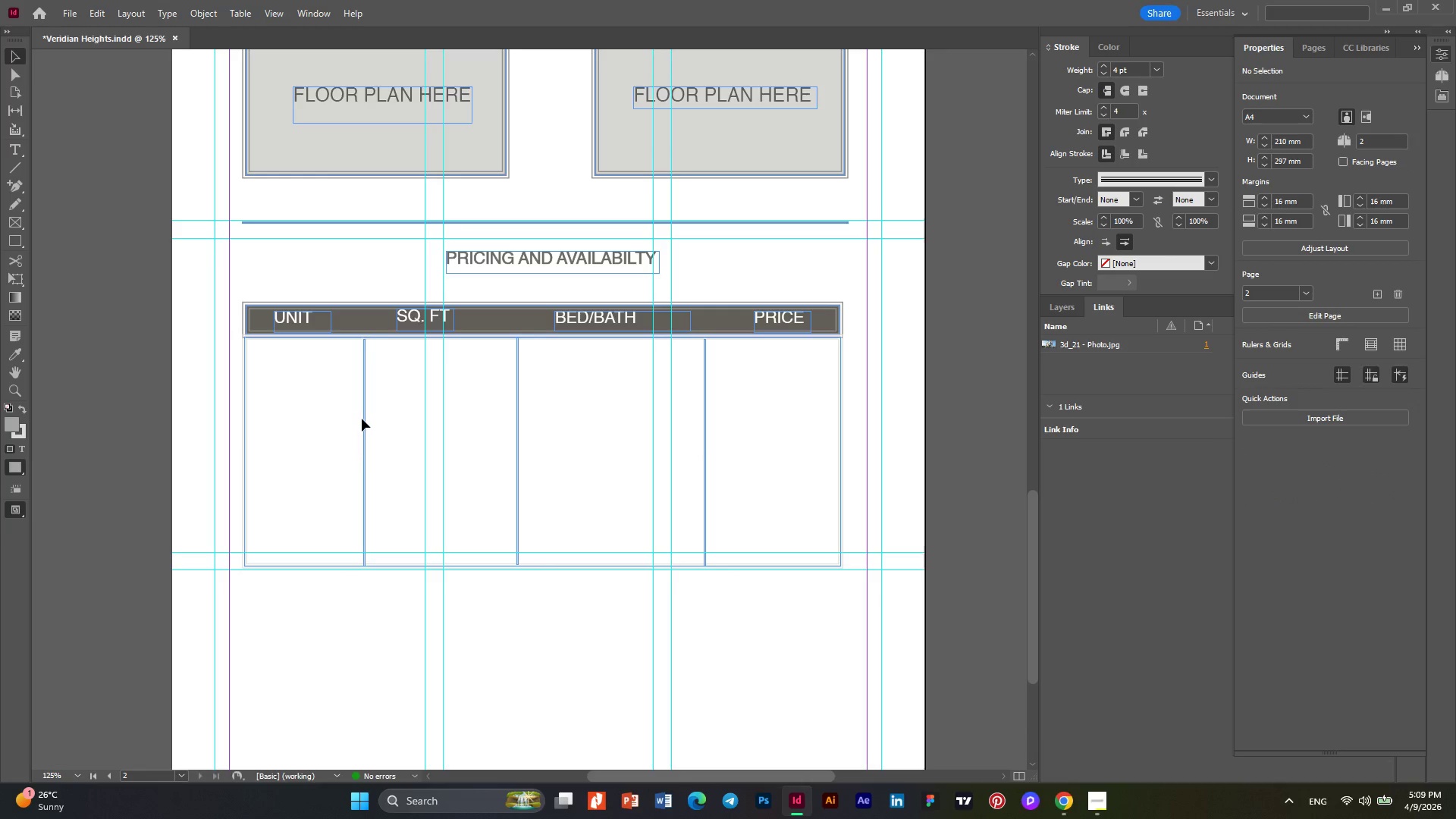 
left_click([364, 415])
 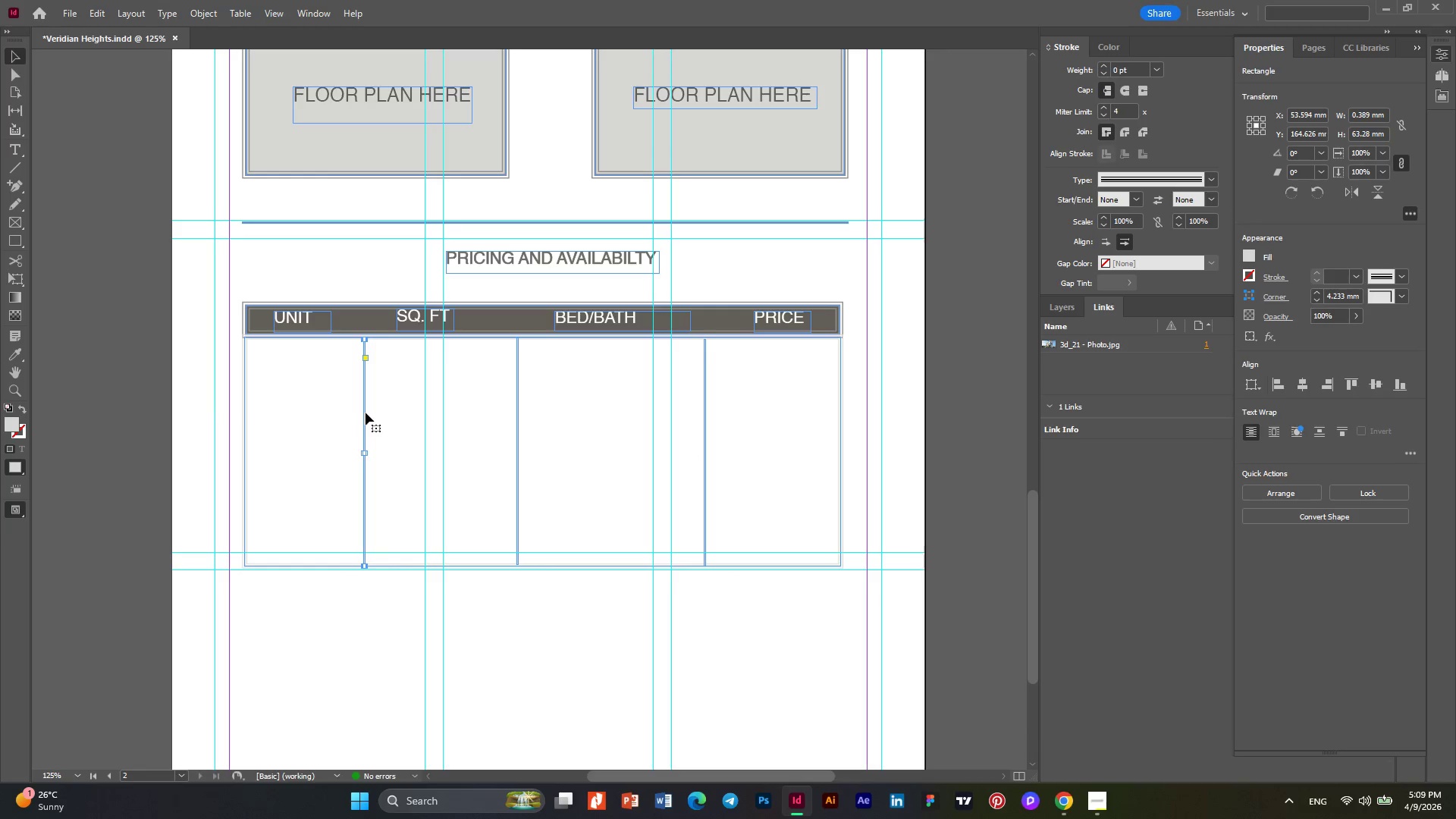 
hold_key(key=AltLeft, duration=0.84)
left_click_drag(start_coordinate=[363, 413], to_coordinate=[395, 413])
 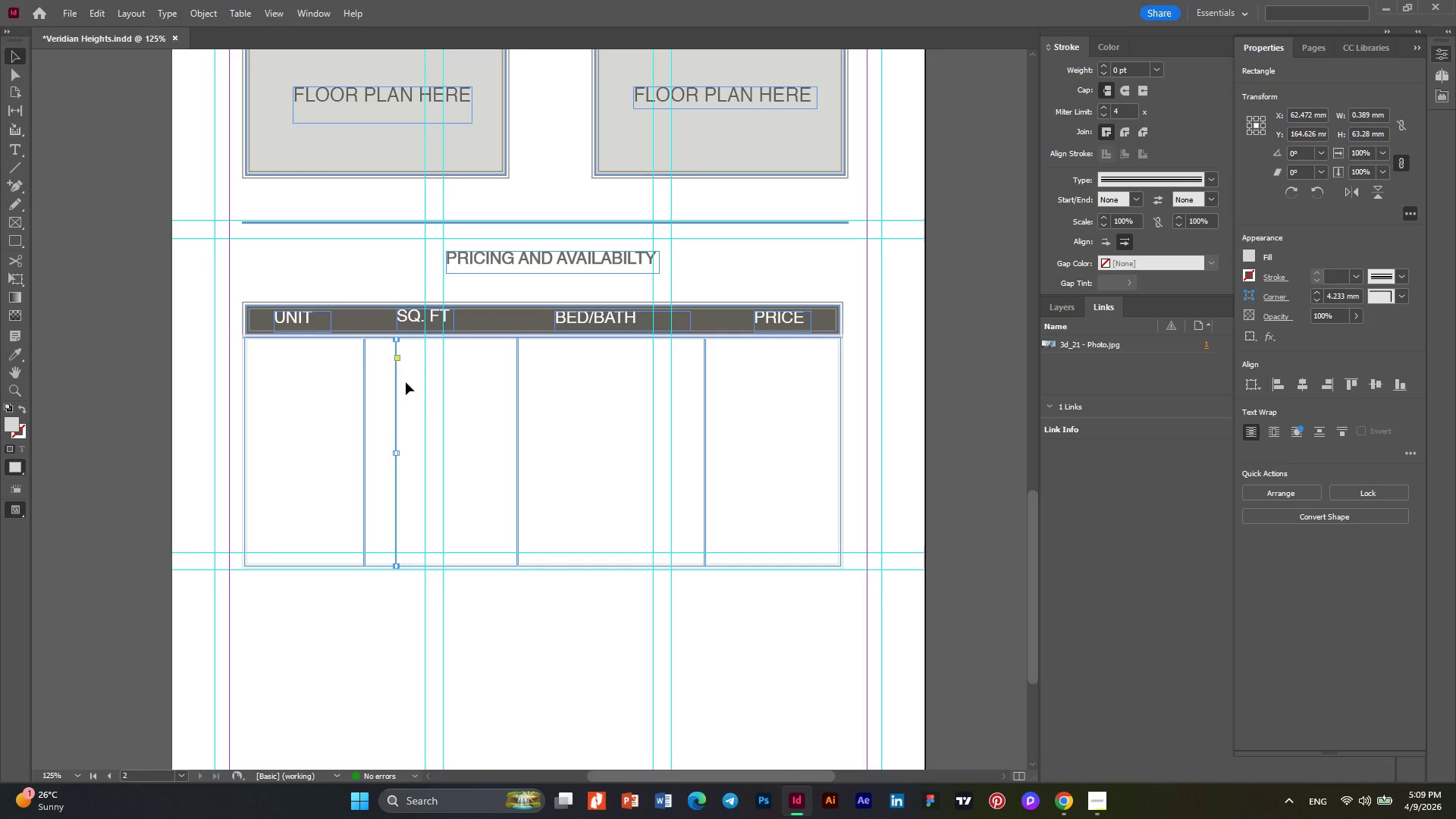 
right_click([395, 378])
 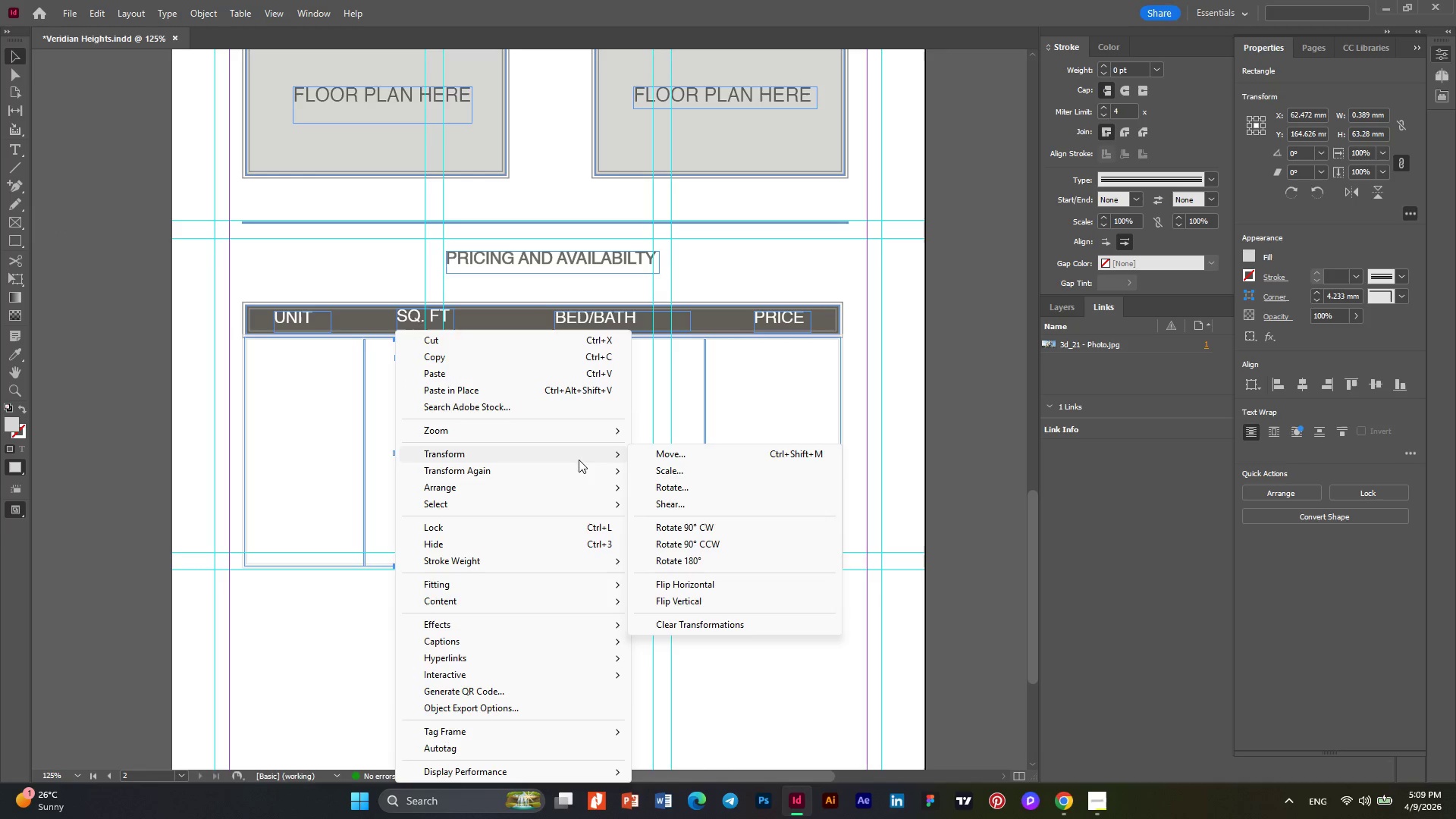 
wait(5.38)
 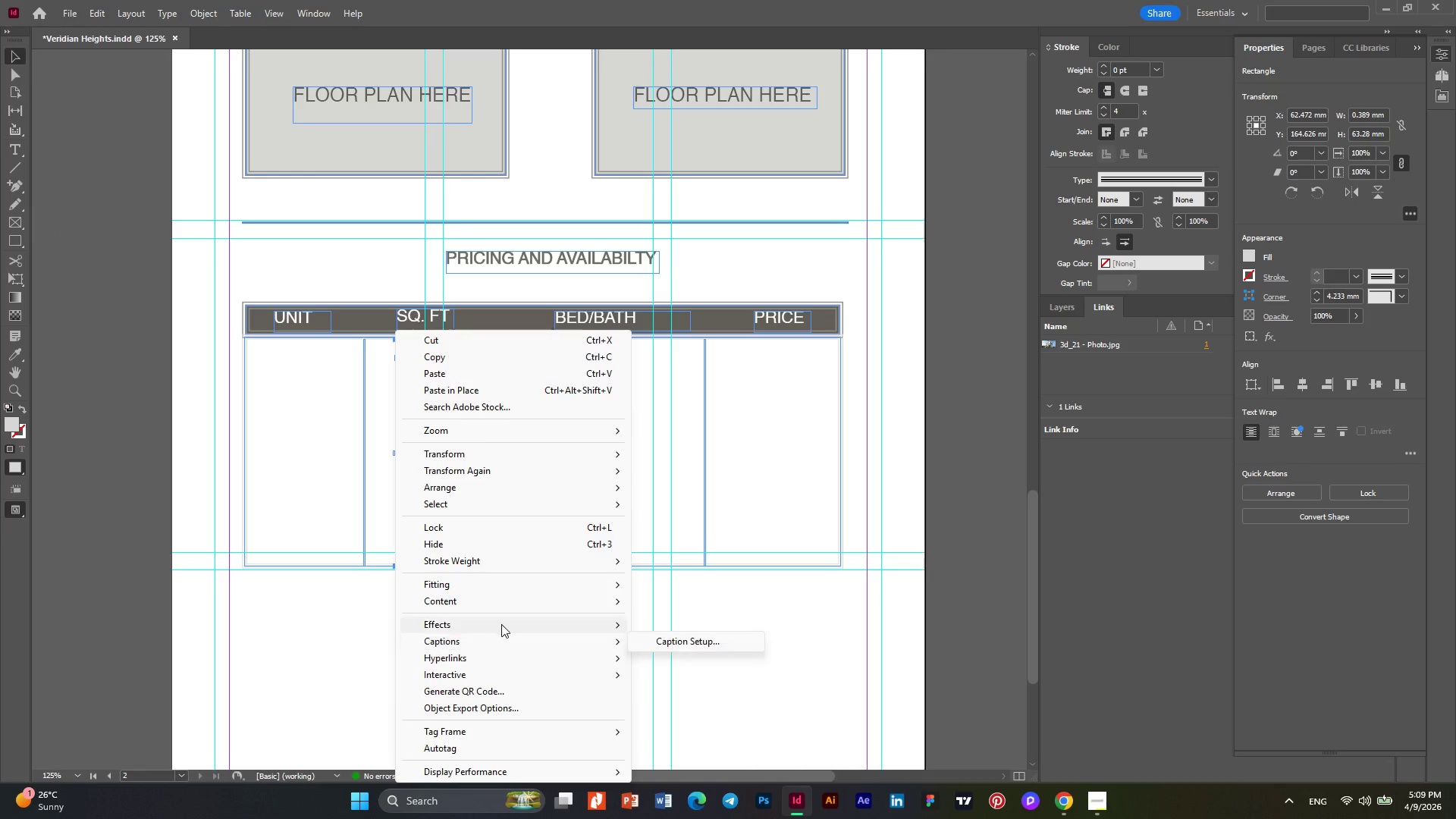 
left_click([686, 489])
 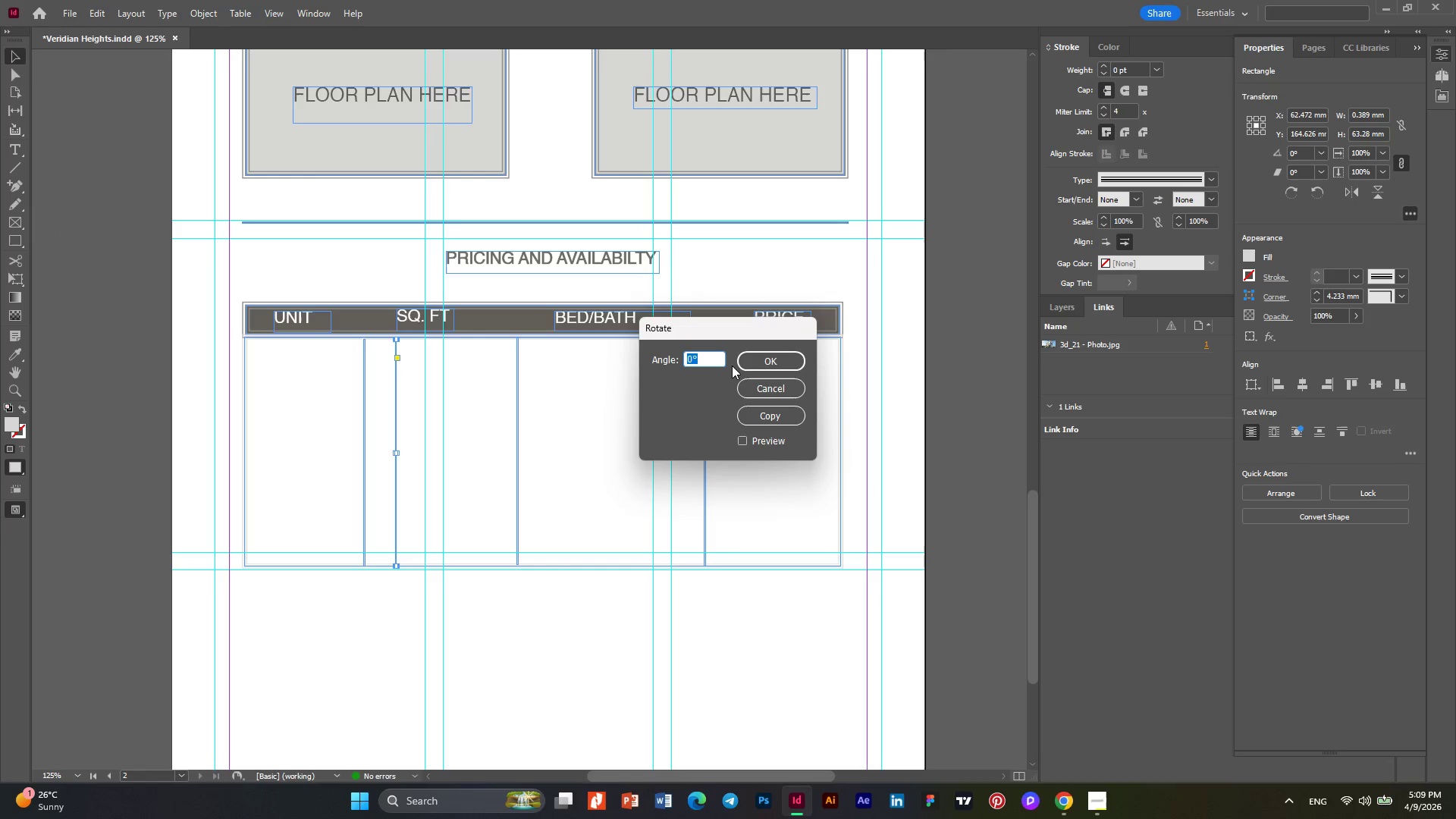 
key(Numpad9)
 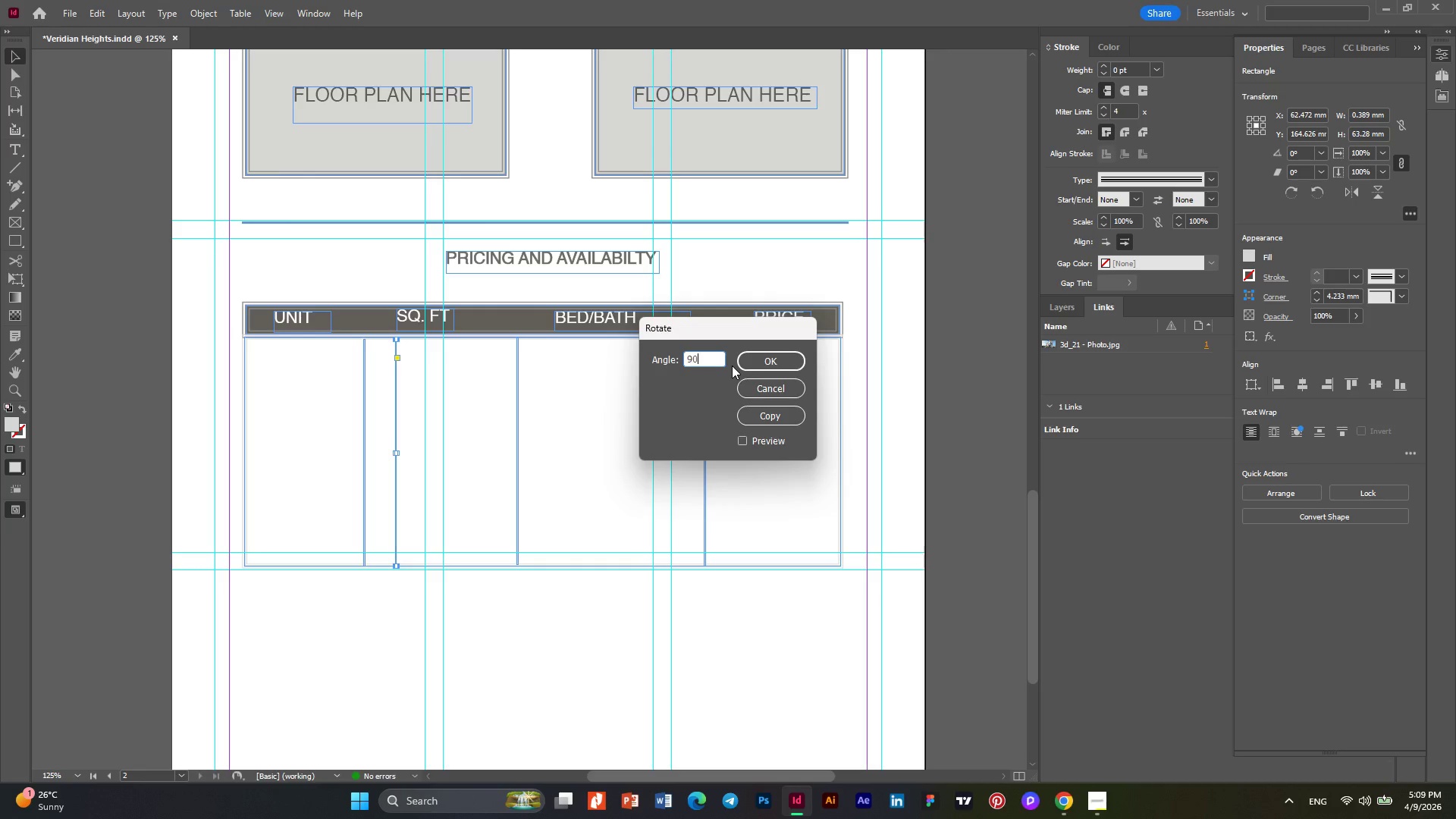 
key(Numpad0)
 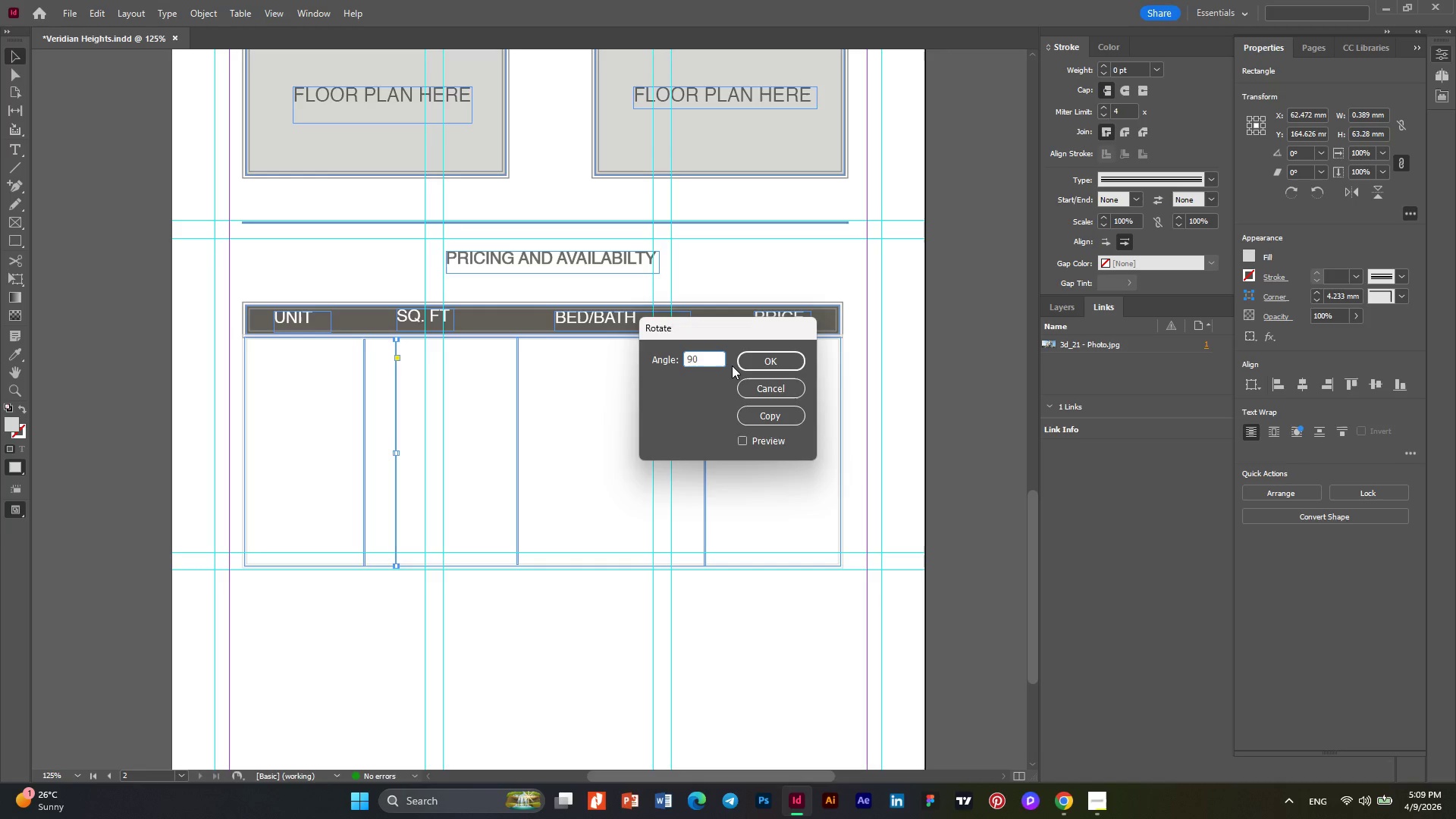 
key(NumpadEnter)
 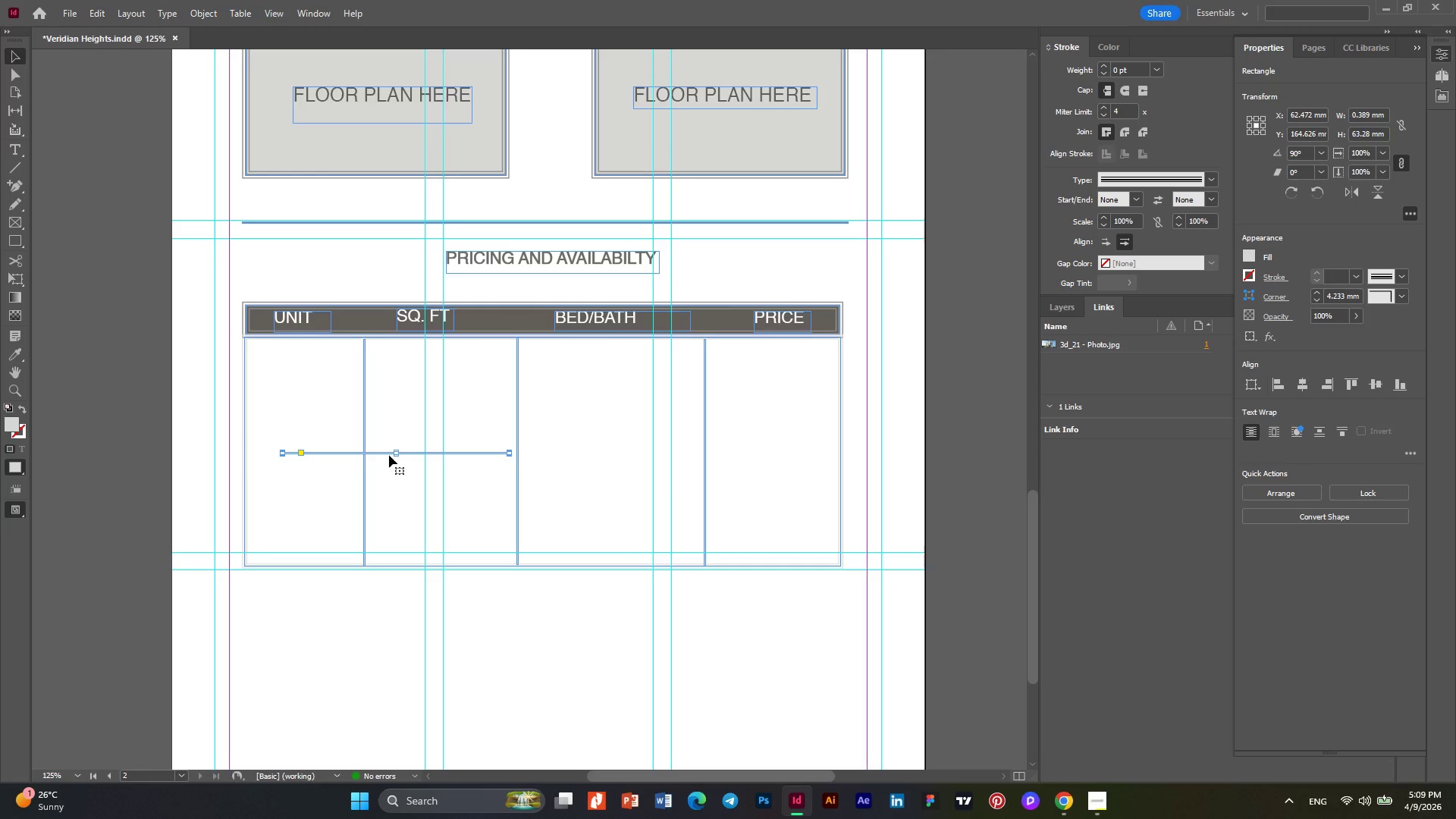 
hold_key(key=AltLeft, duration=0.31)
scroll: coordinate [397, 445], scroll_direction: up, amount: 2.0
 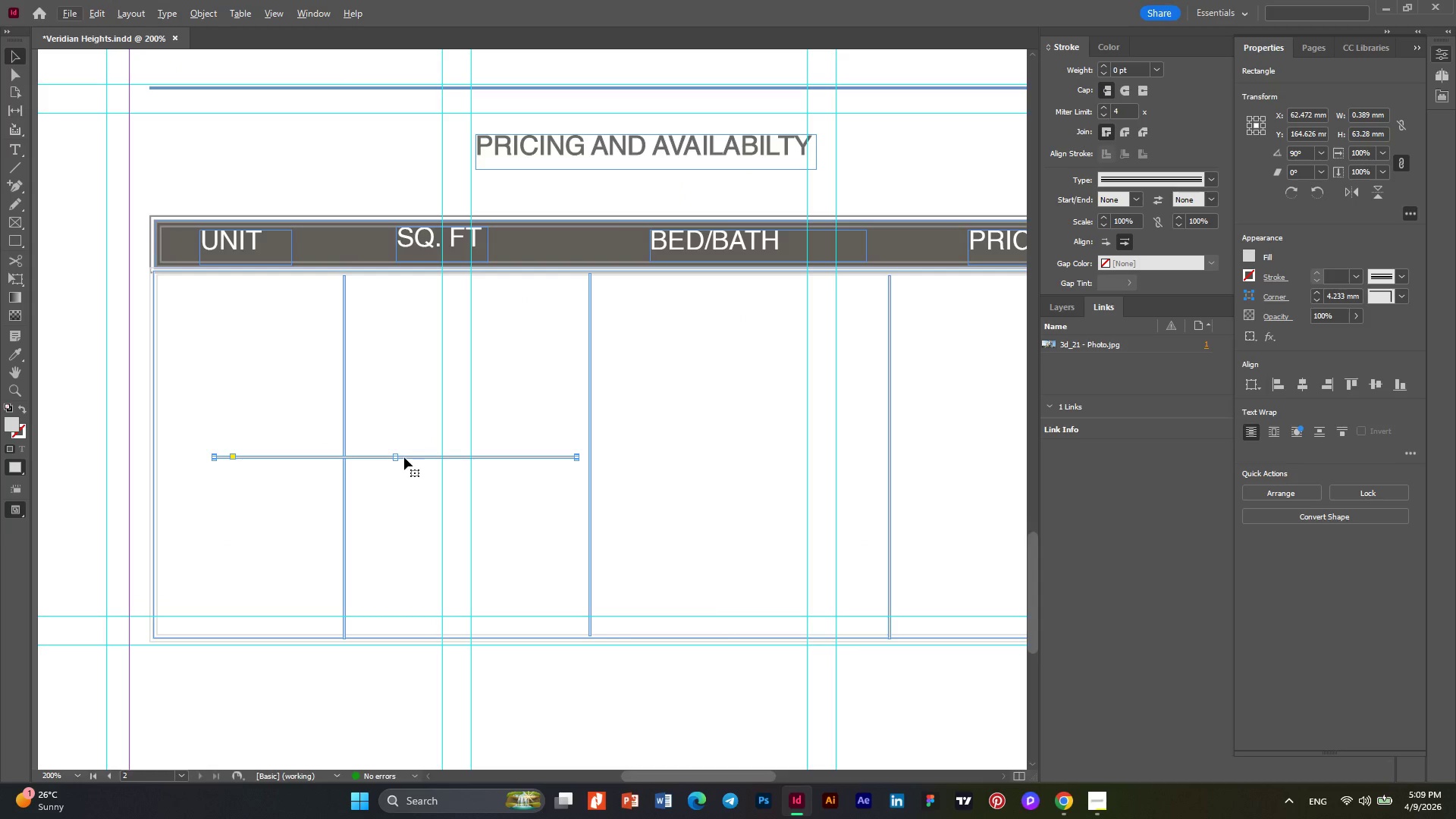 
left_click_drag(start_coordinate=[404, 457], to_coordinate=[347, 334])
 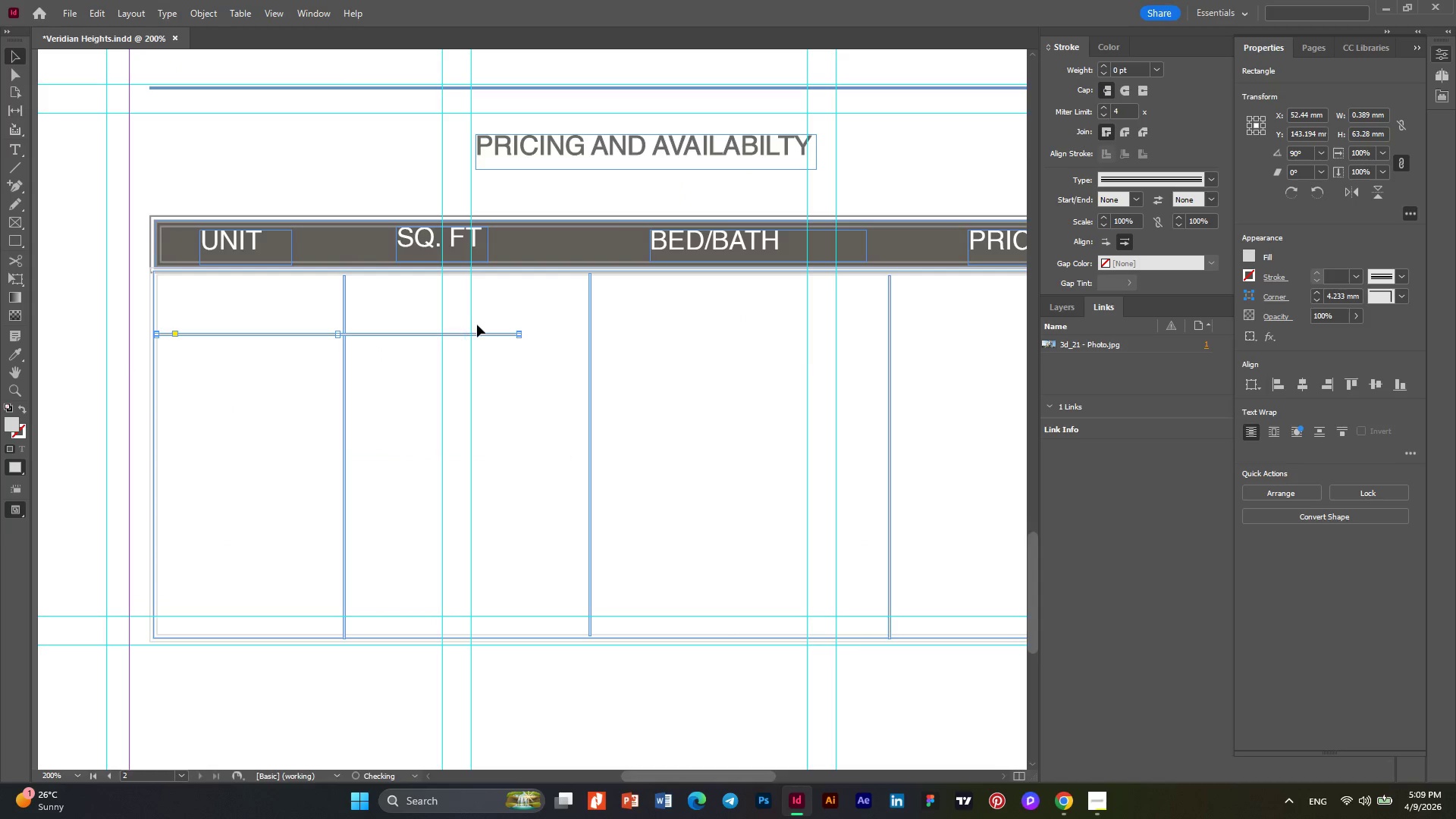 
hold_key(key=AltLeft, duration=0.31)
 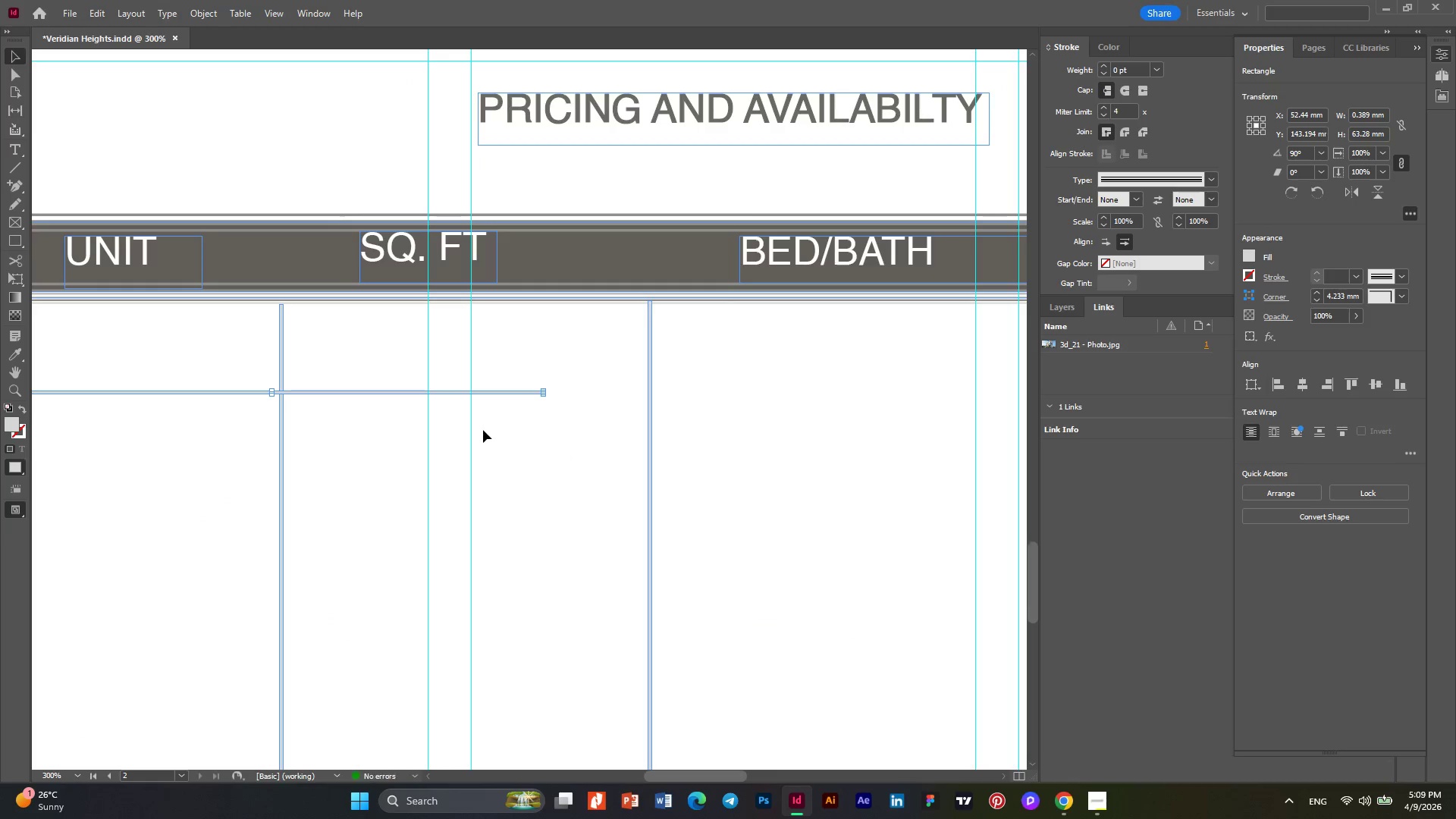 
hold_key(key=AltLeft, duration=0.38)
 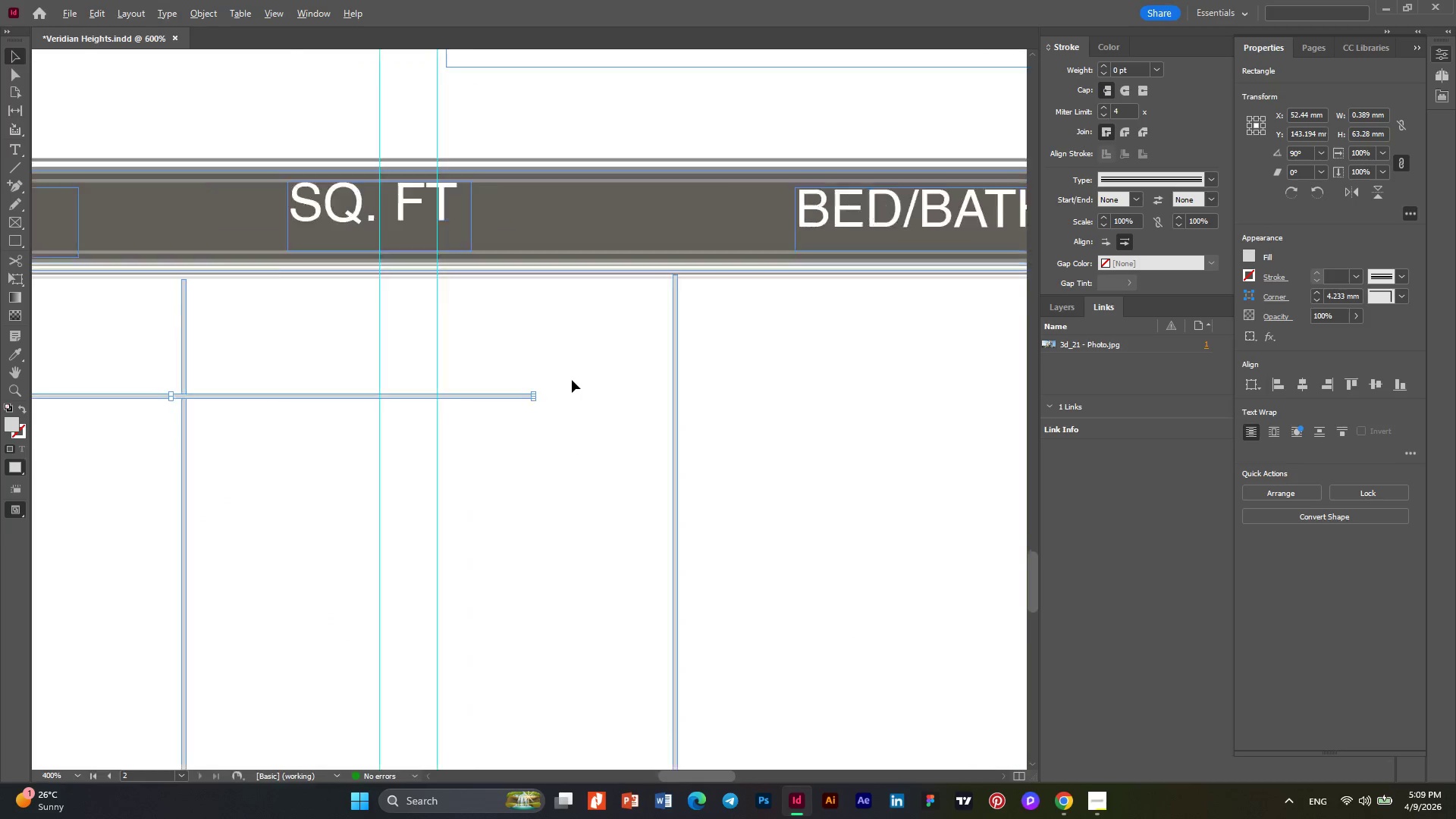 
scroll: coordinate [478, 325], scroll_direction: up, amount: 3.0
 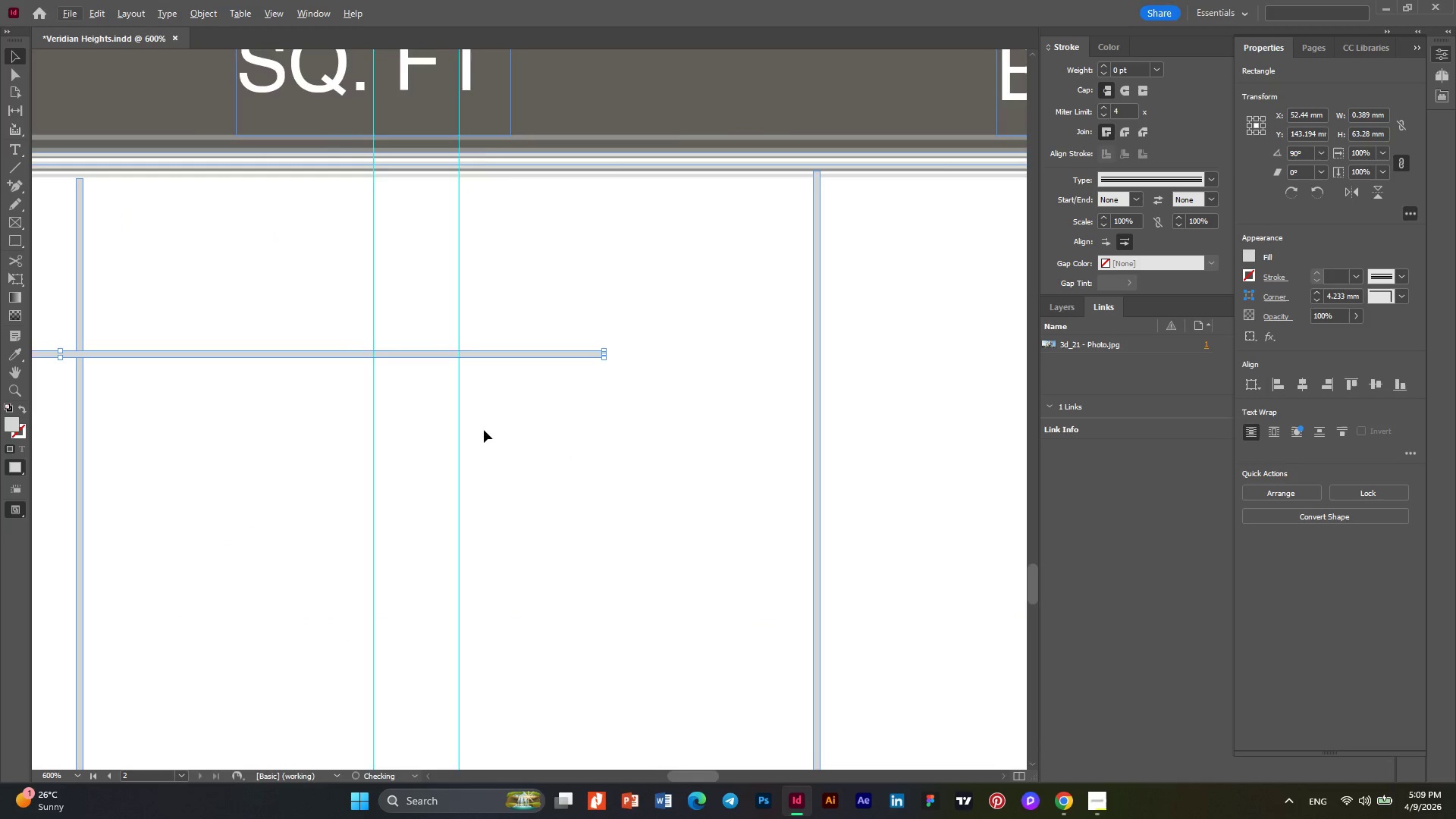 
scroll: coordinate [483, 430], scroll_direction: down, amount: 2.0
 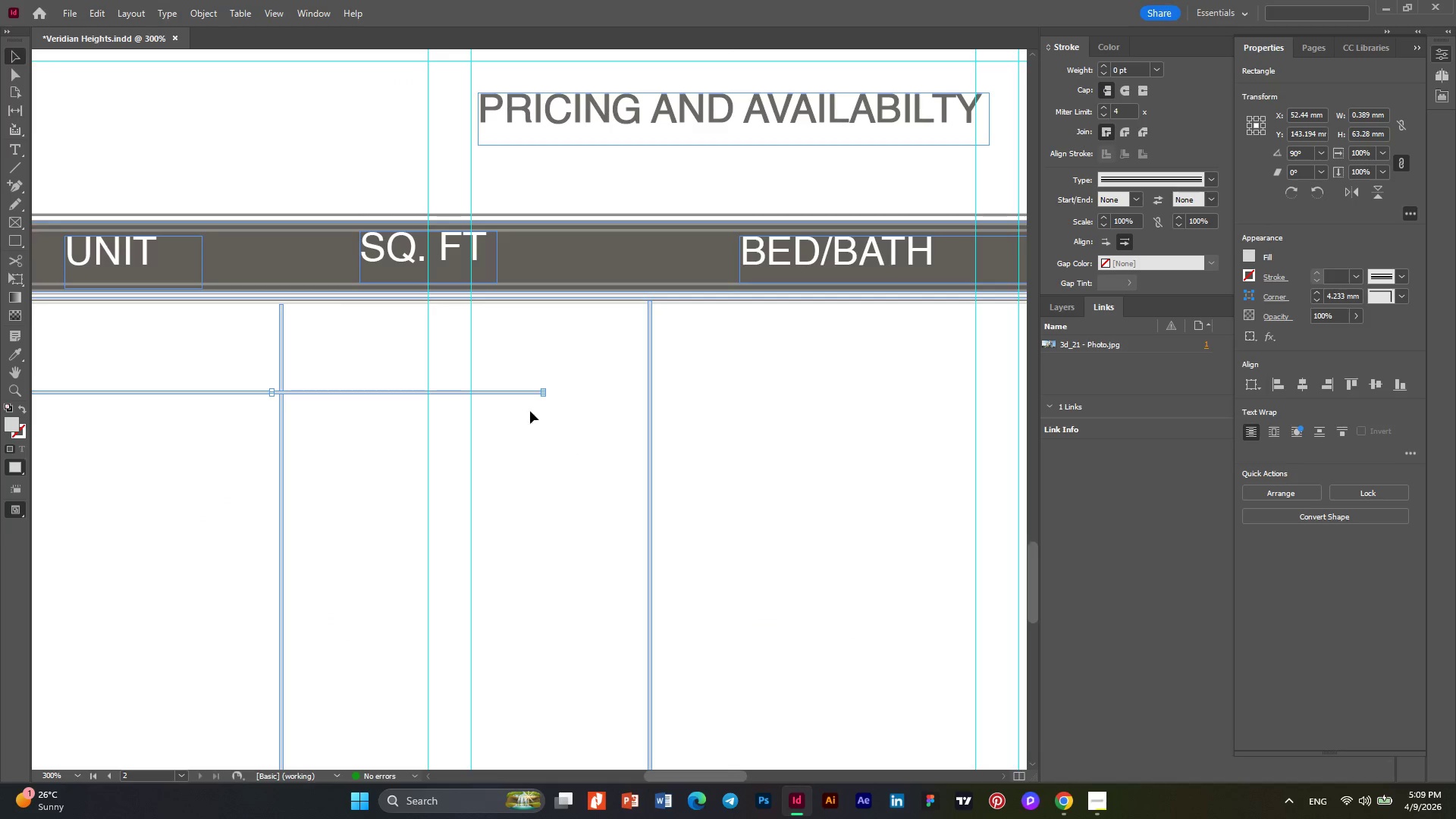 
hold_key(key=AltLeft, duration=0.38)
scroll: coordinate [572, 380], scroll_direction: up, amount: 5.0
 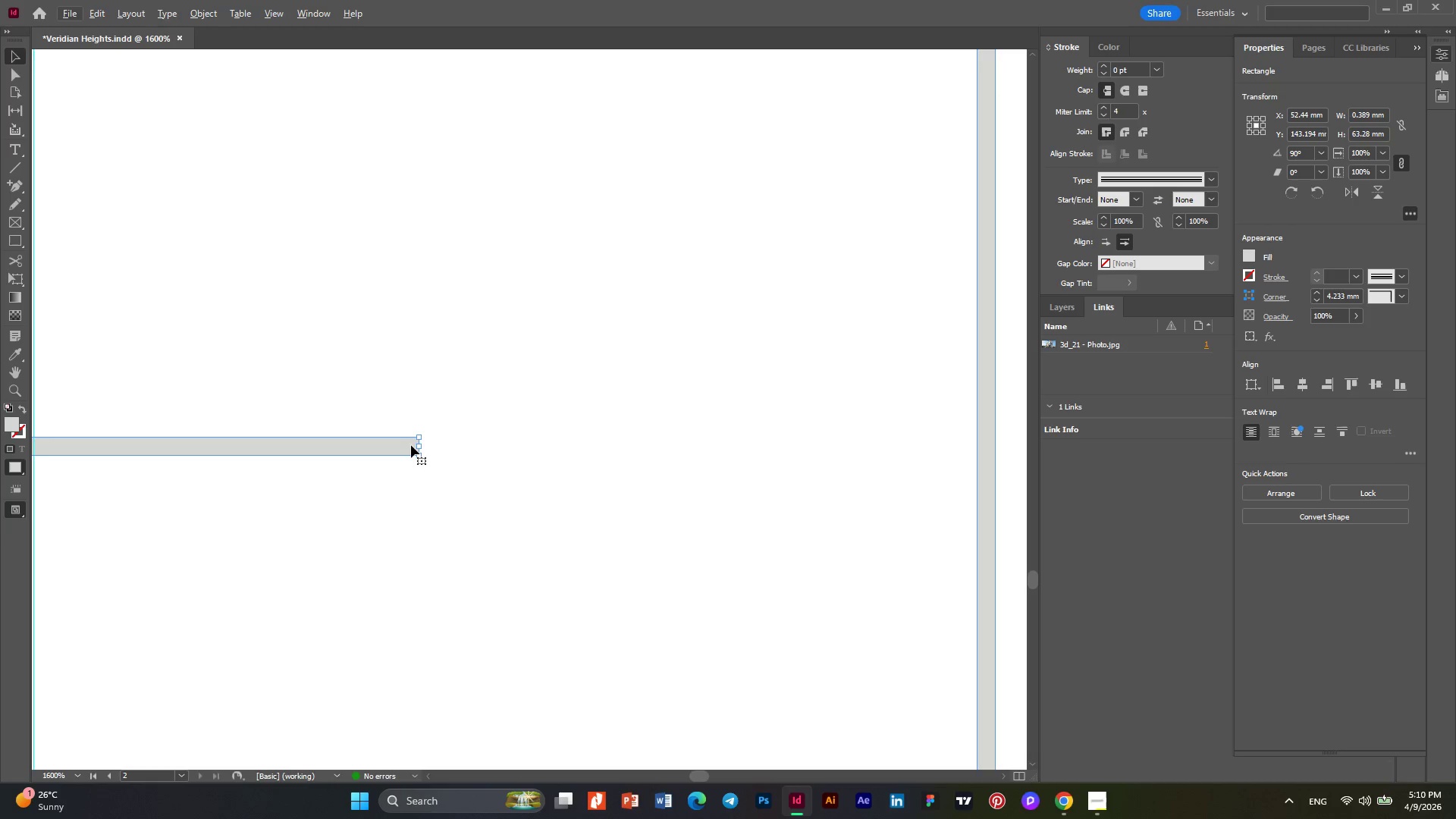 
left_click_drag(start_coordinate=[417, 445], to_coordinate=[811, 484])
 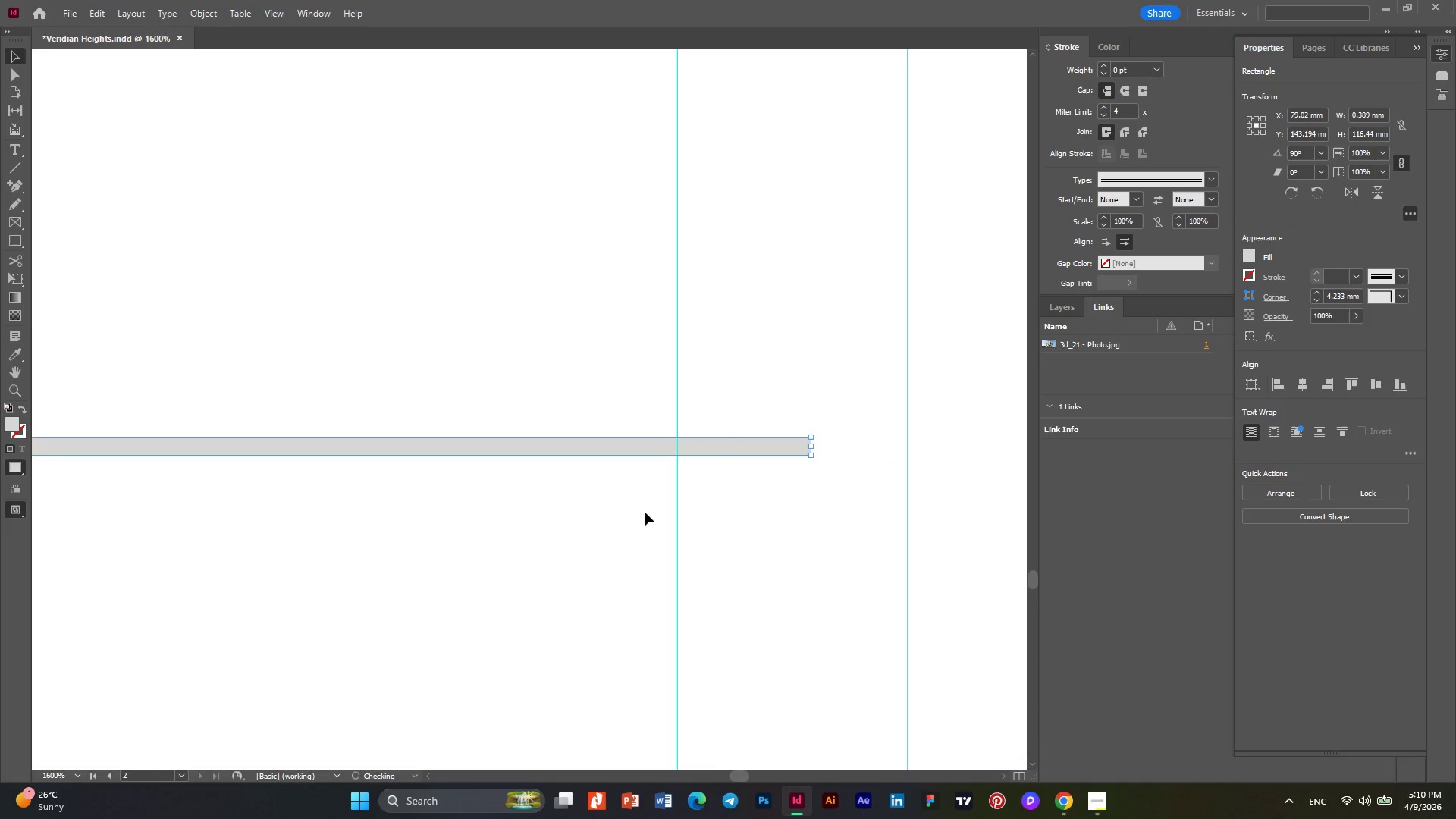 
hold_key(key=AltLeft, duration=0.39)
 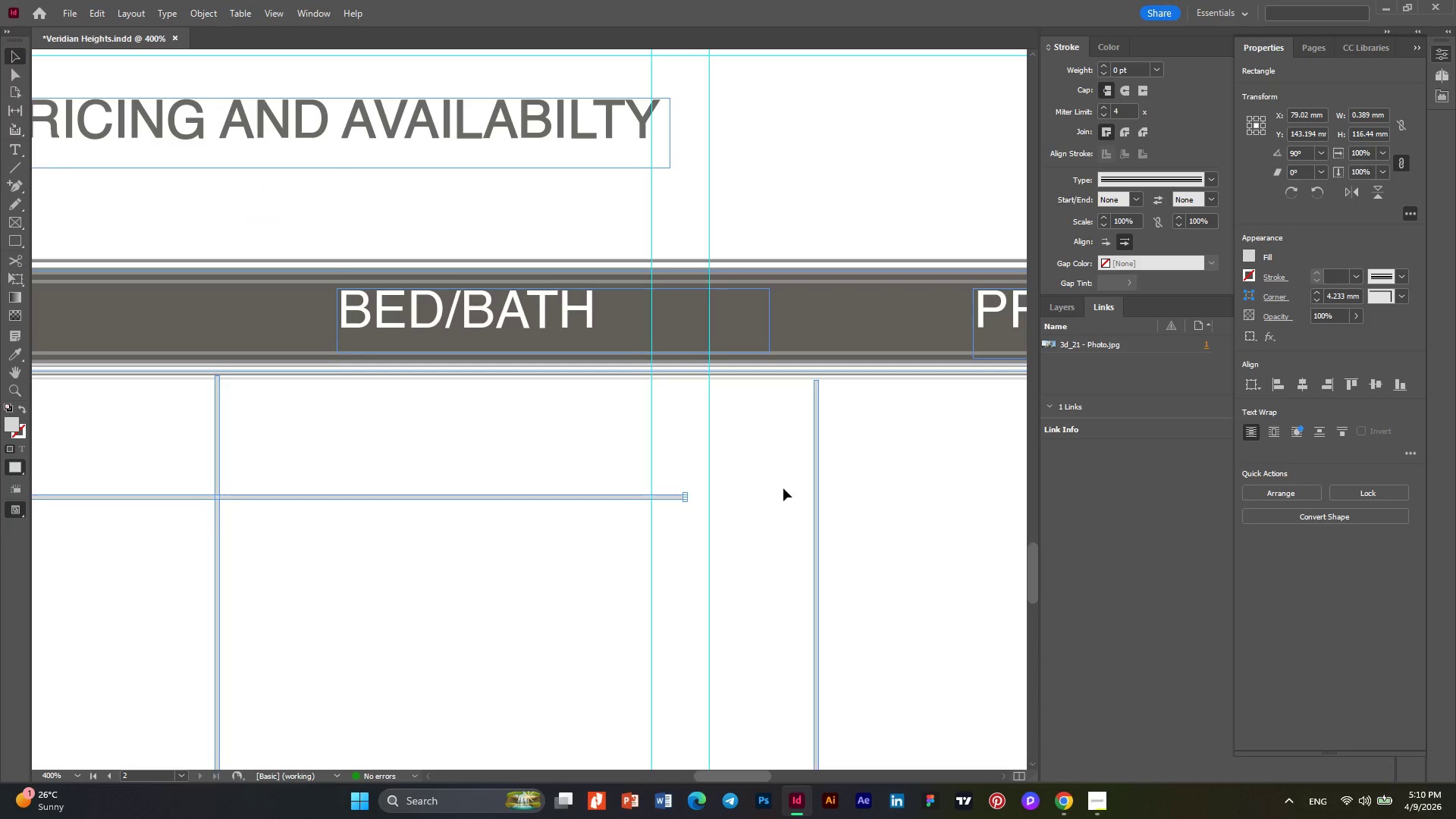 
hold_key(key=AltLeft, duration=0.34)
 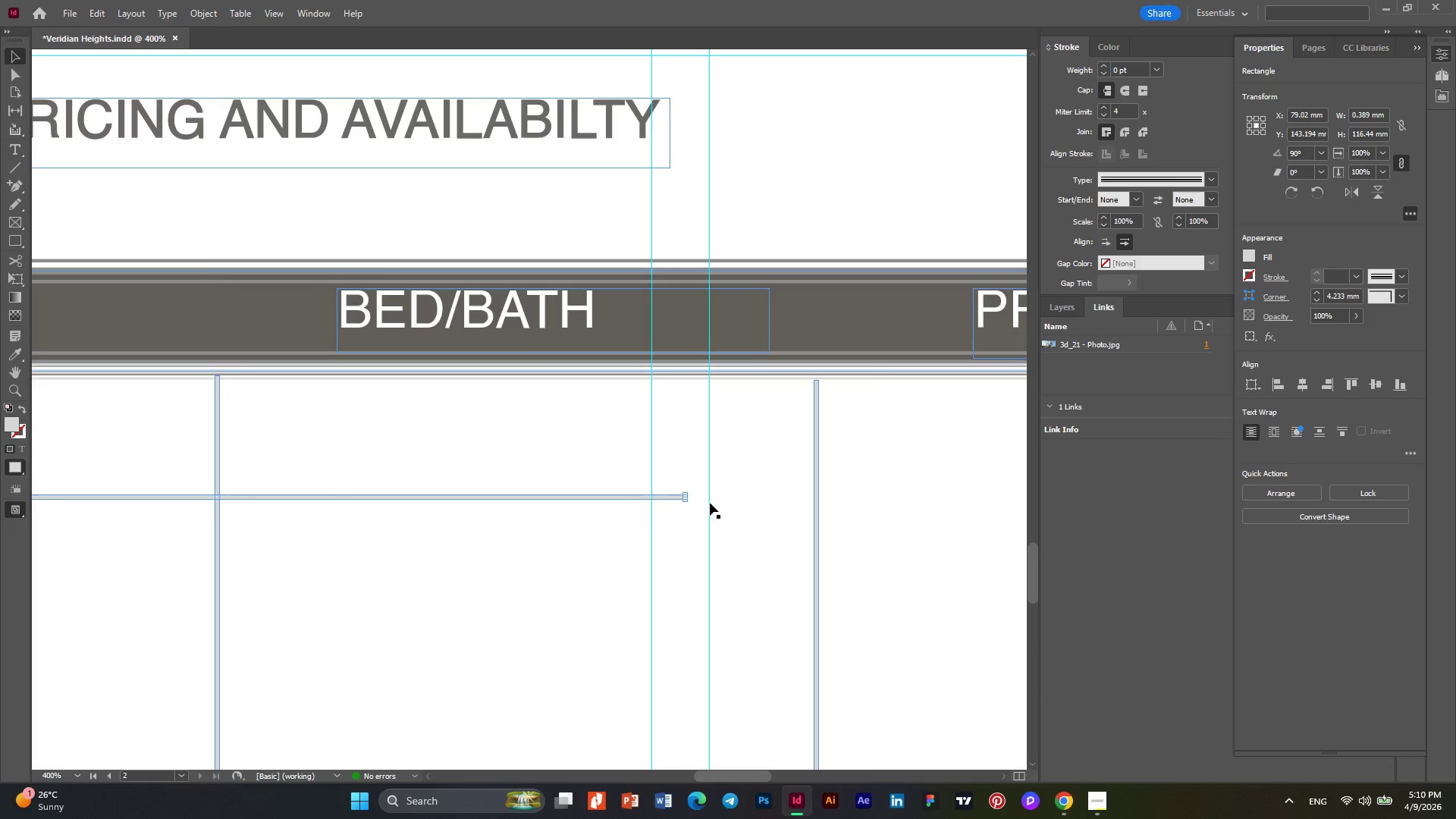 
scroll: coordinate [643, 514], scroll_direction: down, amount: 4.0
 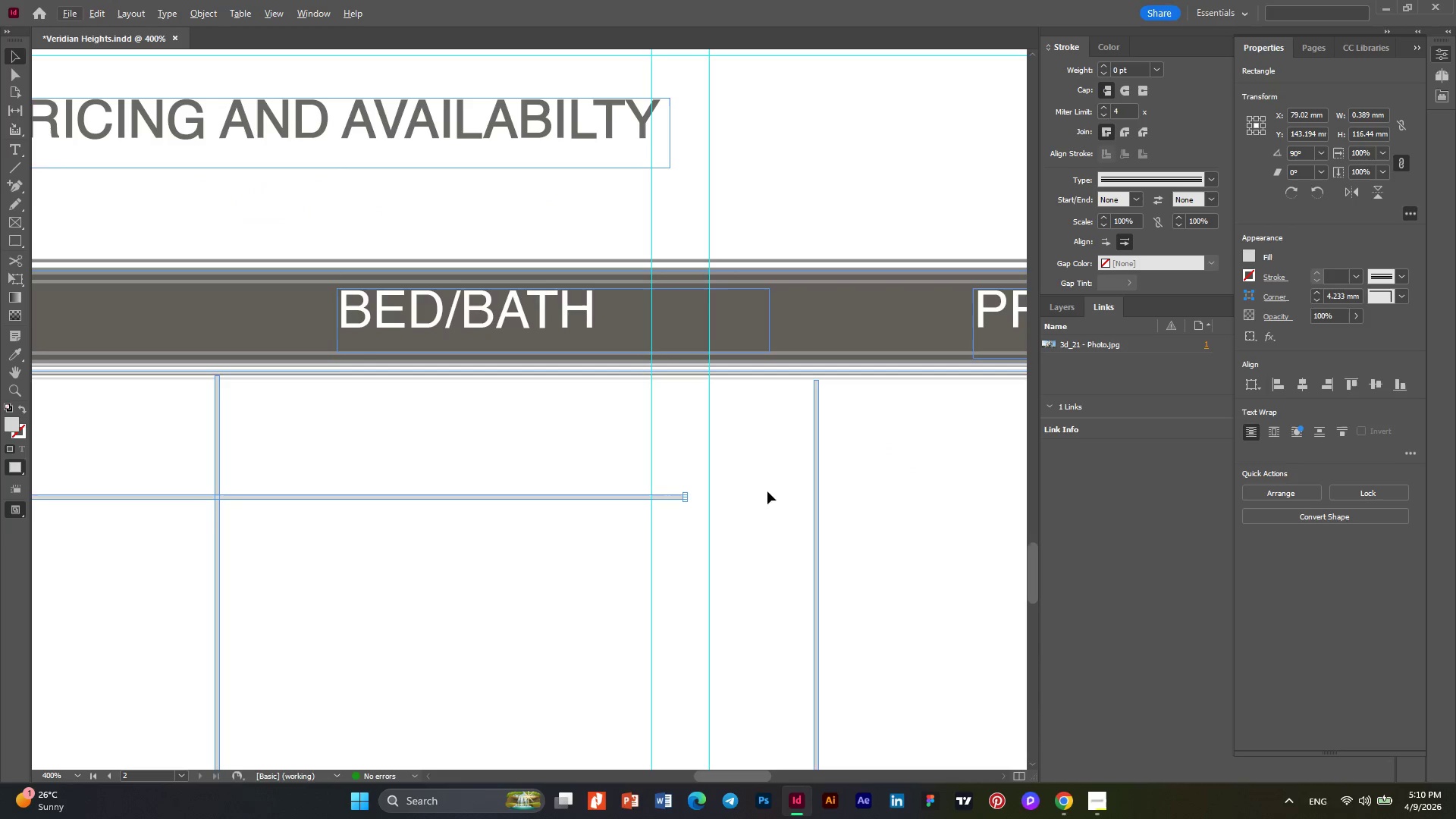 
key(Alt+AltLeft)
 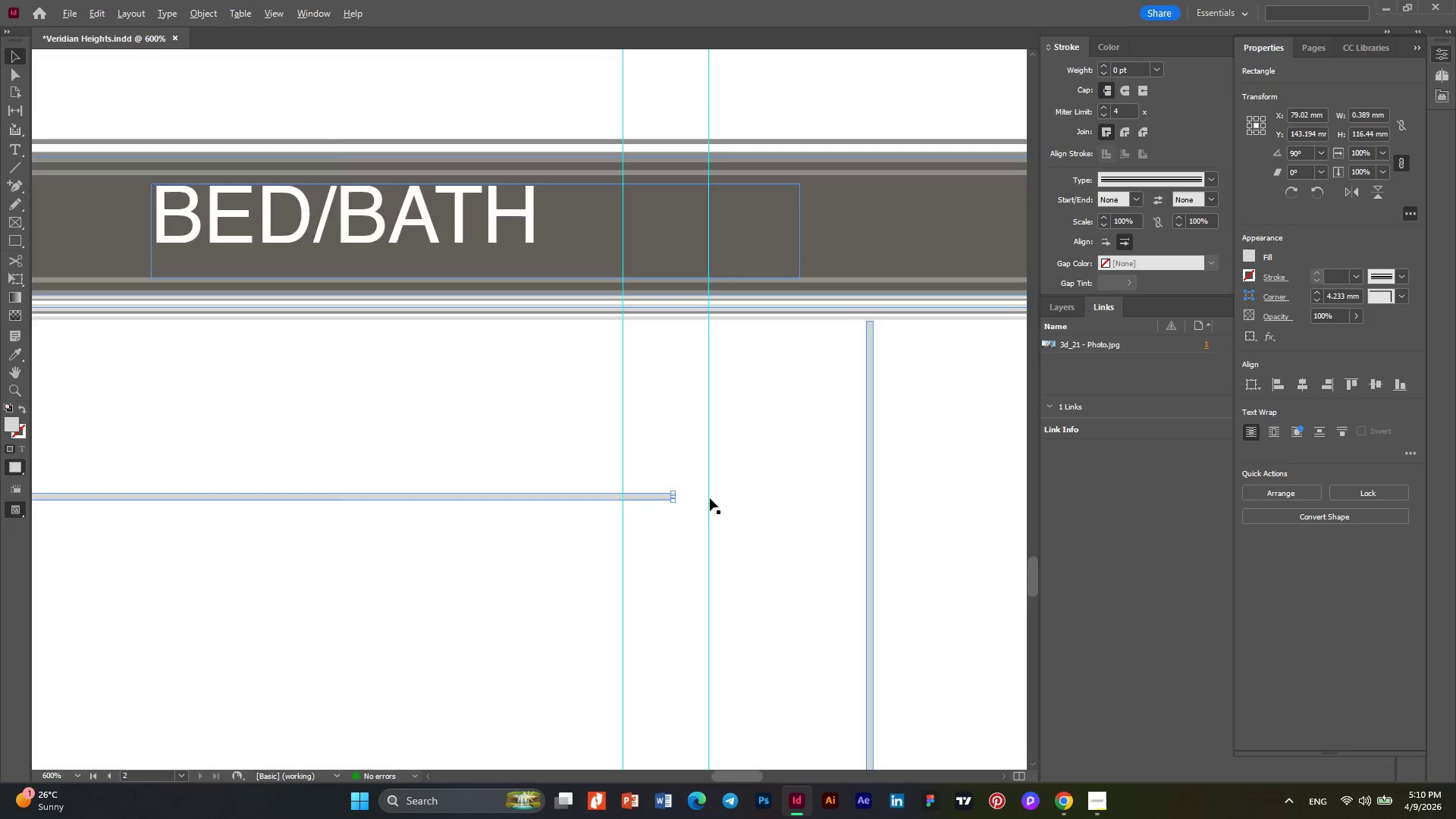 
scroll: coordinate [710, 498], scroll_direction: up, amount: 4.0
 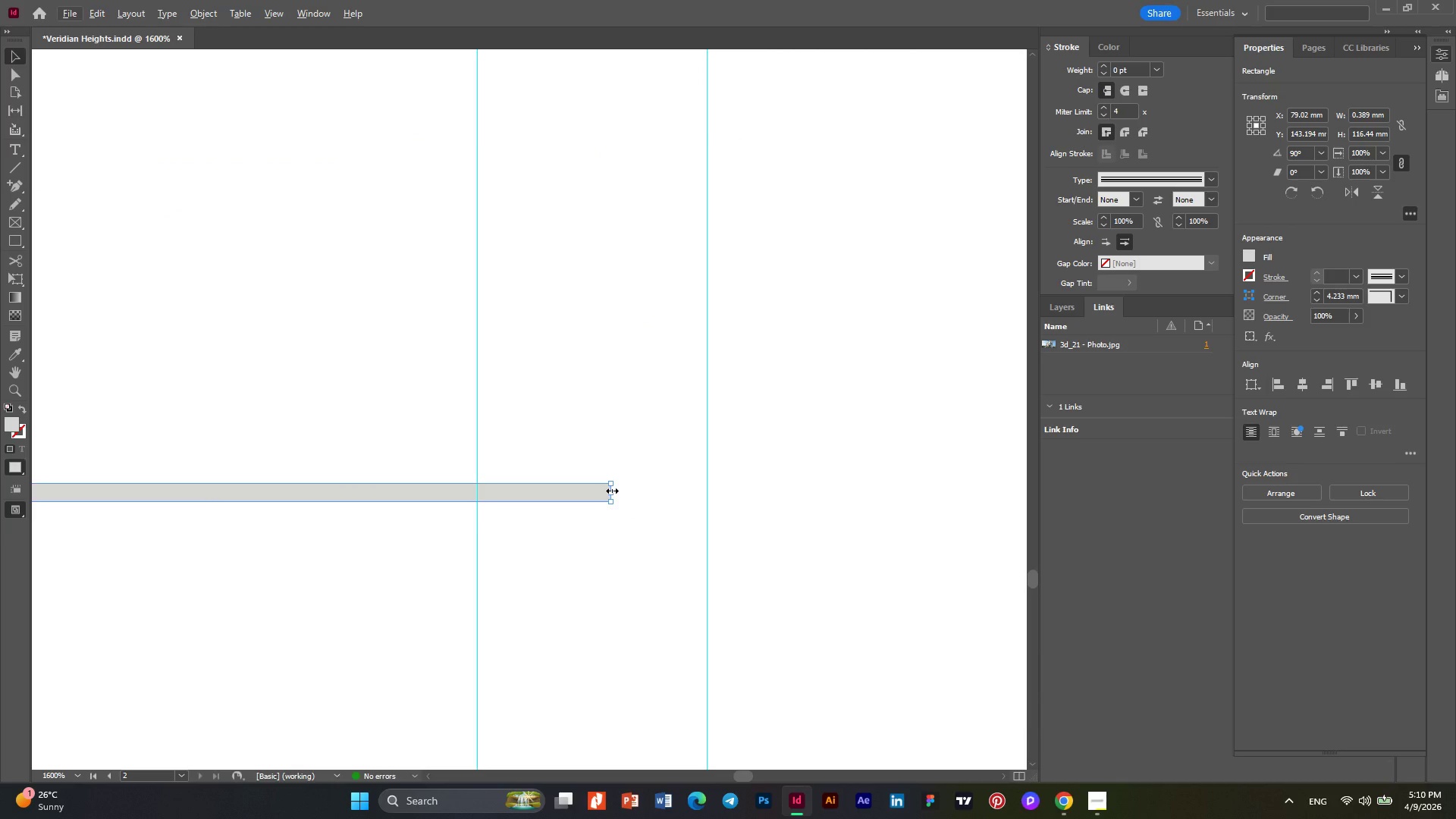 
left_click_drag(start_coordinate=[612, 491], to_coordinate=[804, 505])
 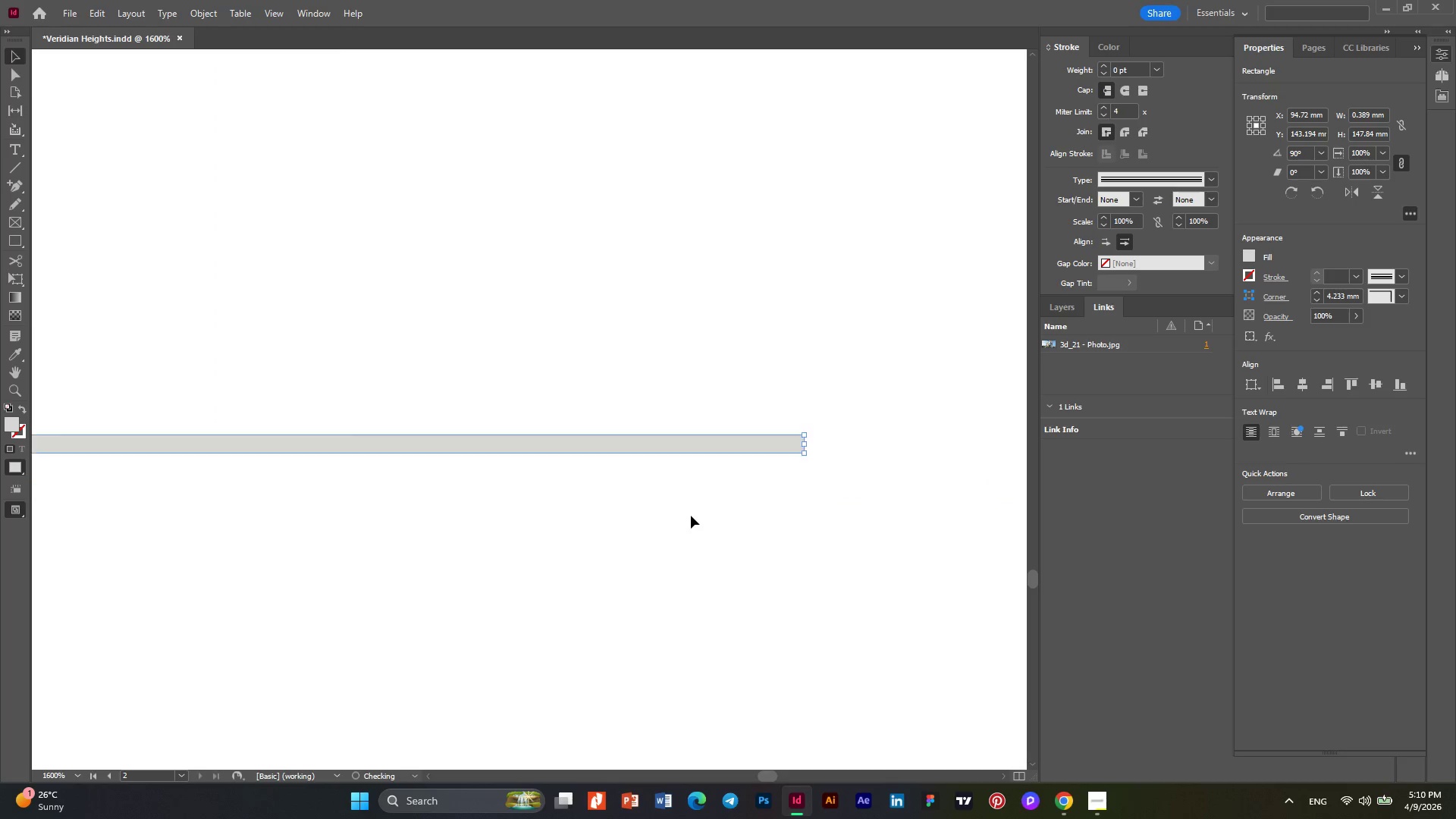 
hold_key(key=AltLeft, duration=0.31)
scroll: coordinate [691, 516], scroll_direction: down, amount: 5.0
 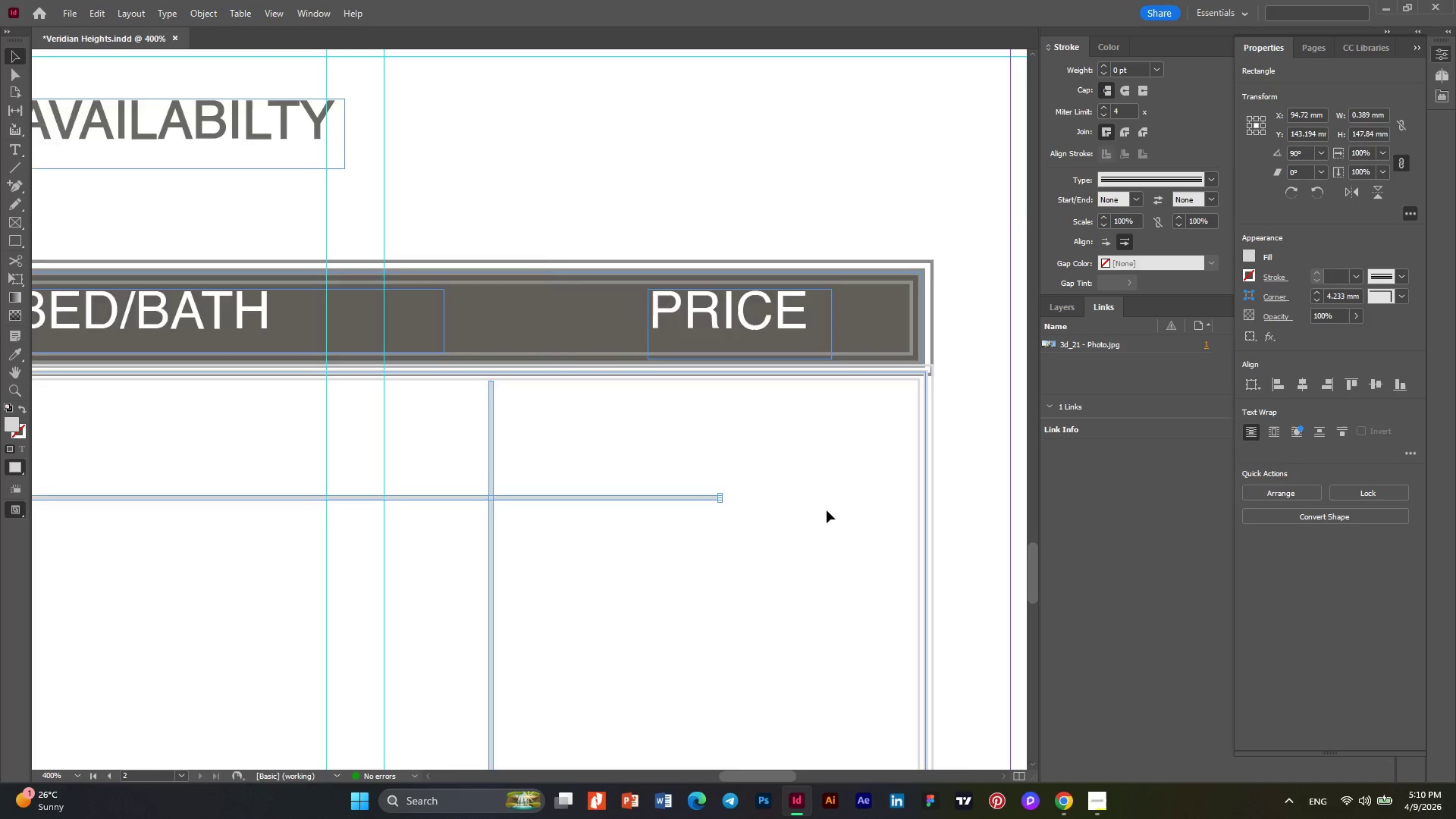 
key(Alt+AltLeft)
 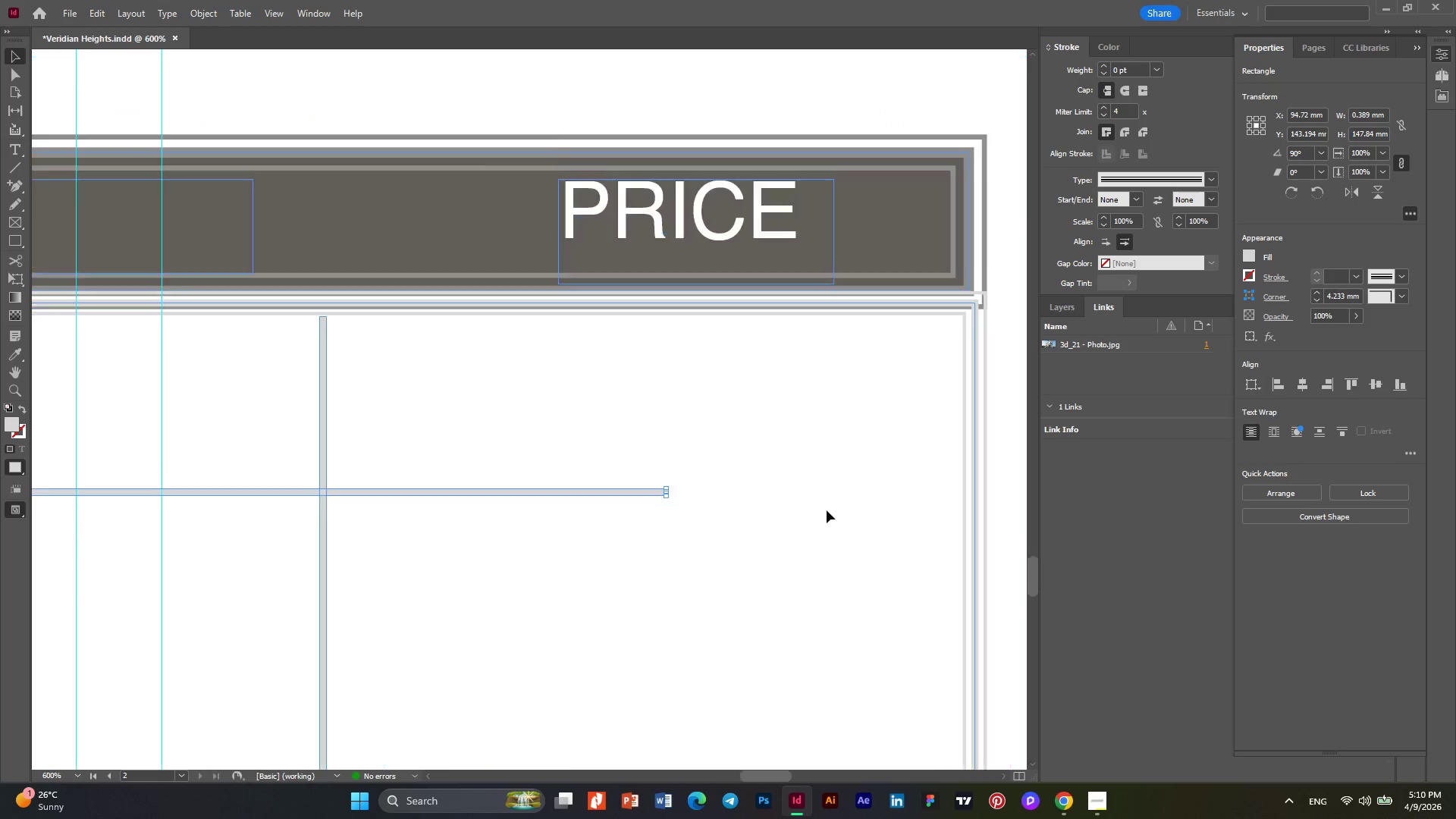 
hold_key(key=AltLeft, duration=0.31)
 